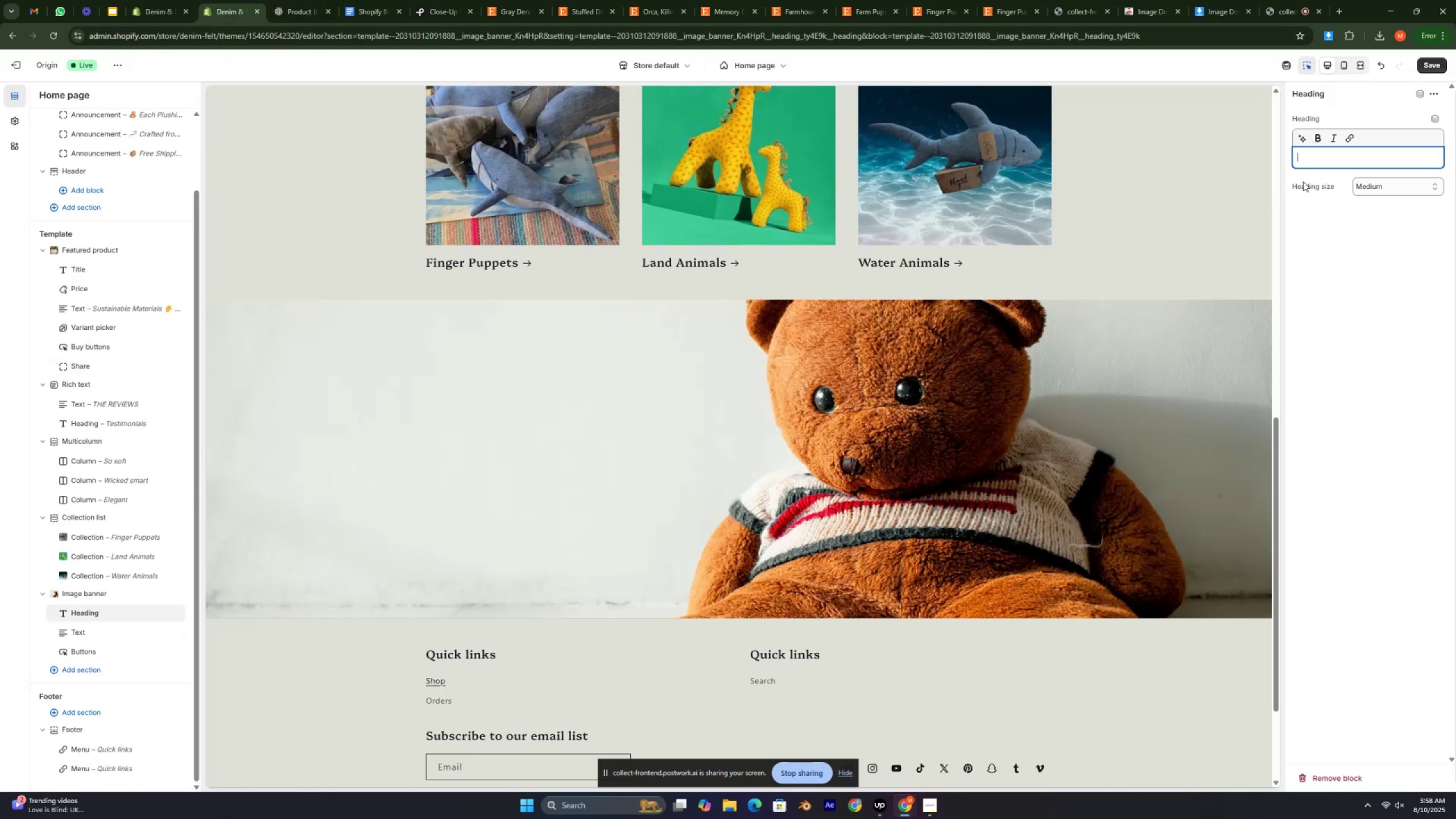 
left_click([1318, 155])
 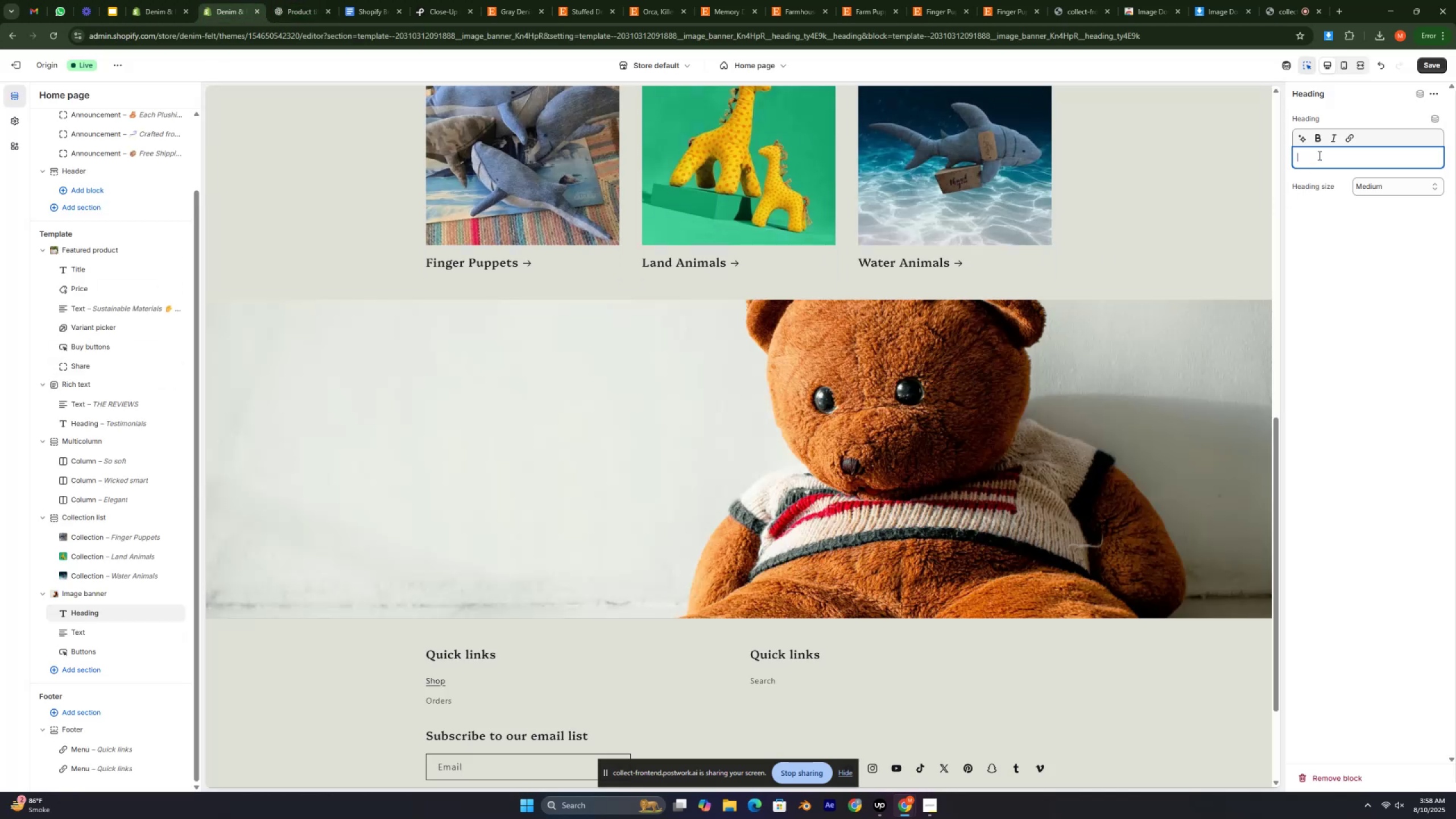 
key(Control+V)
 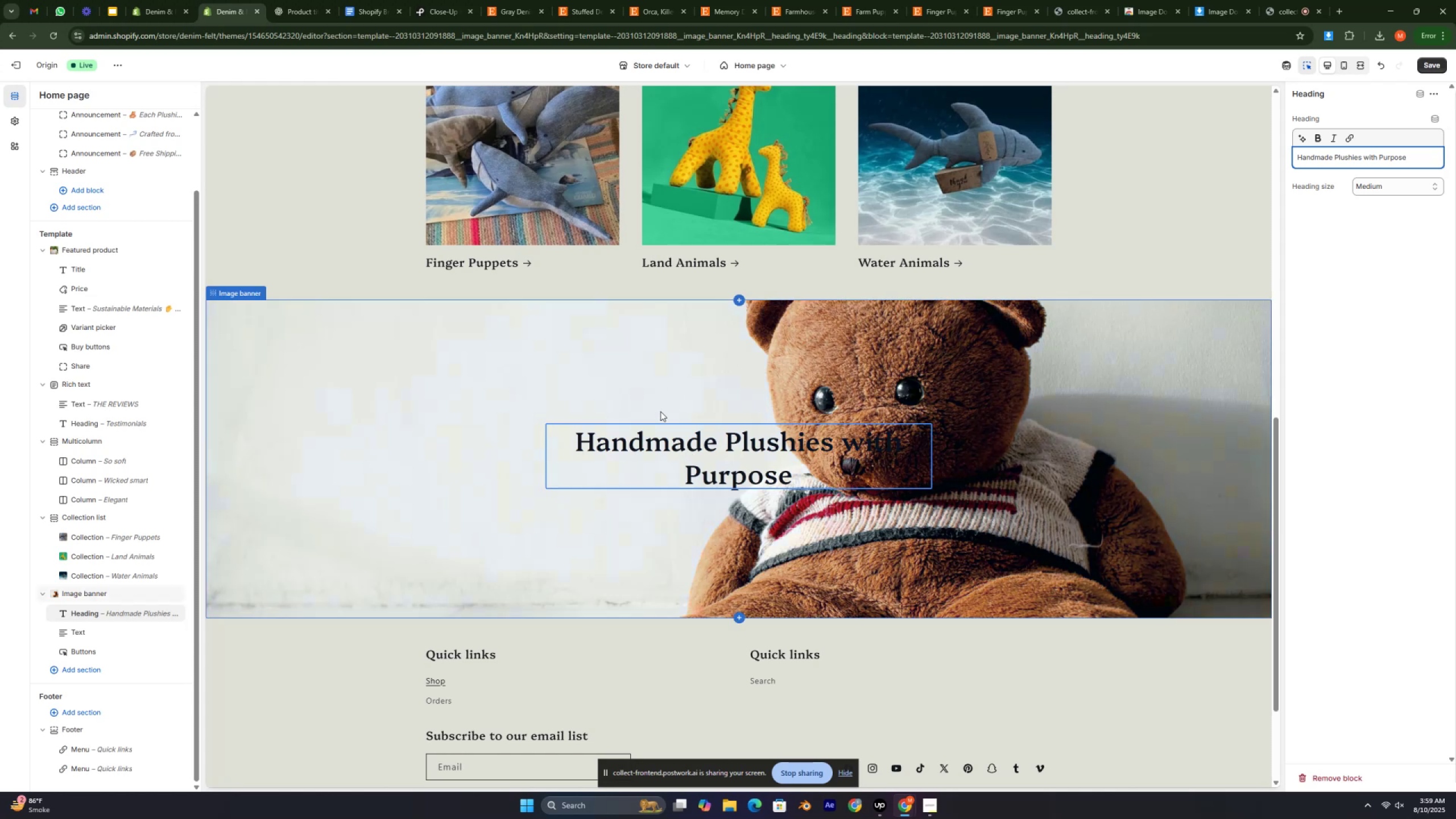 
wait(5.38)
 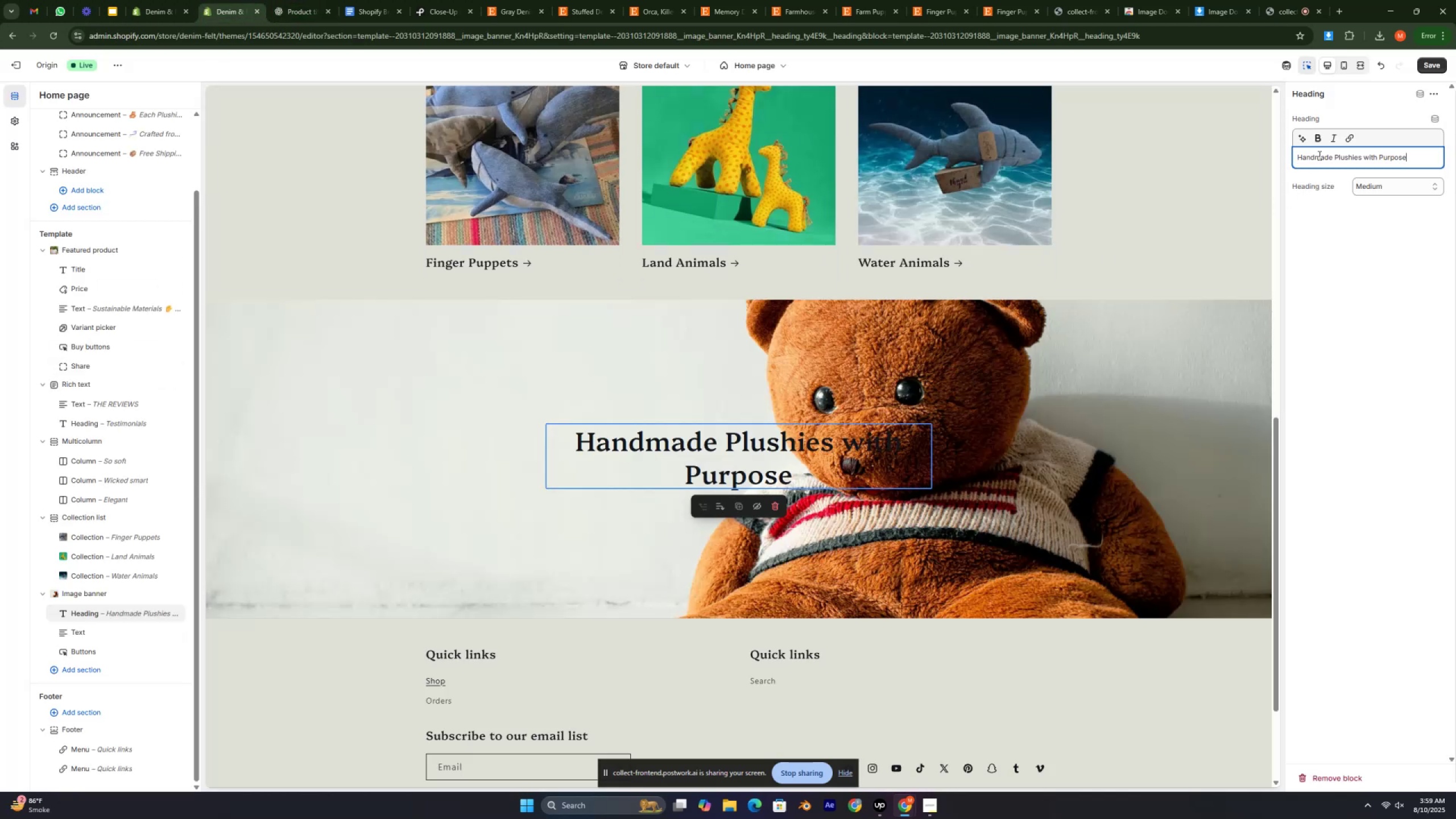 
left_click([83, 635])
 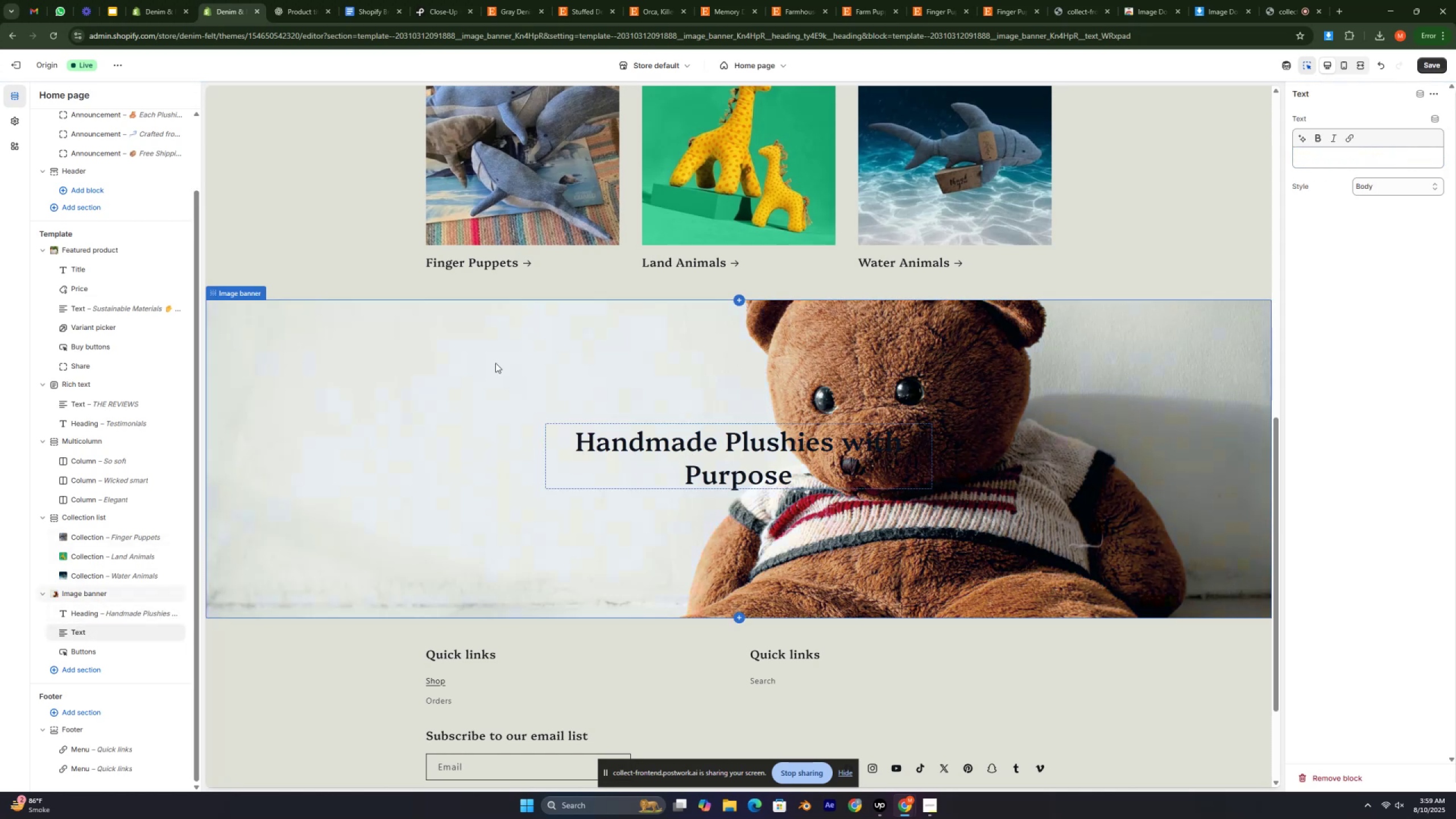 
left_click([1323, 154])
 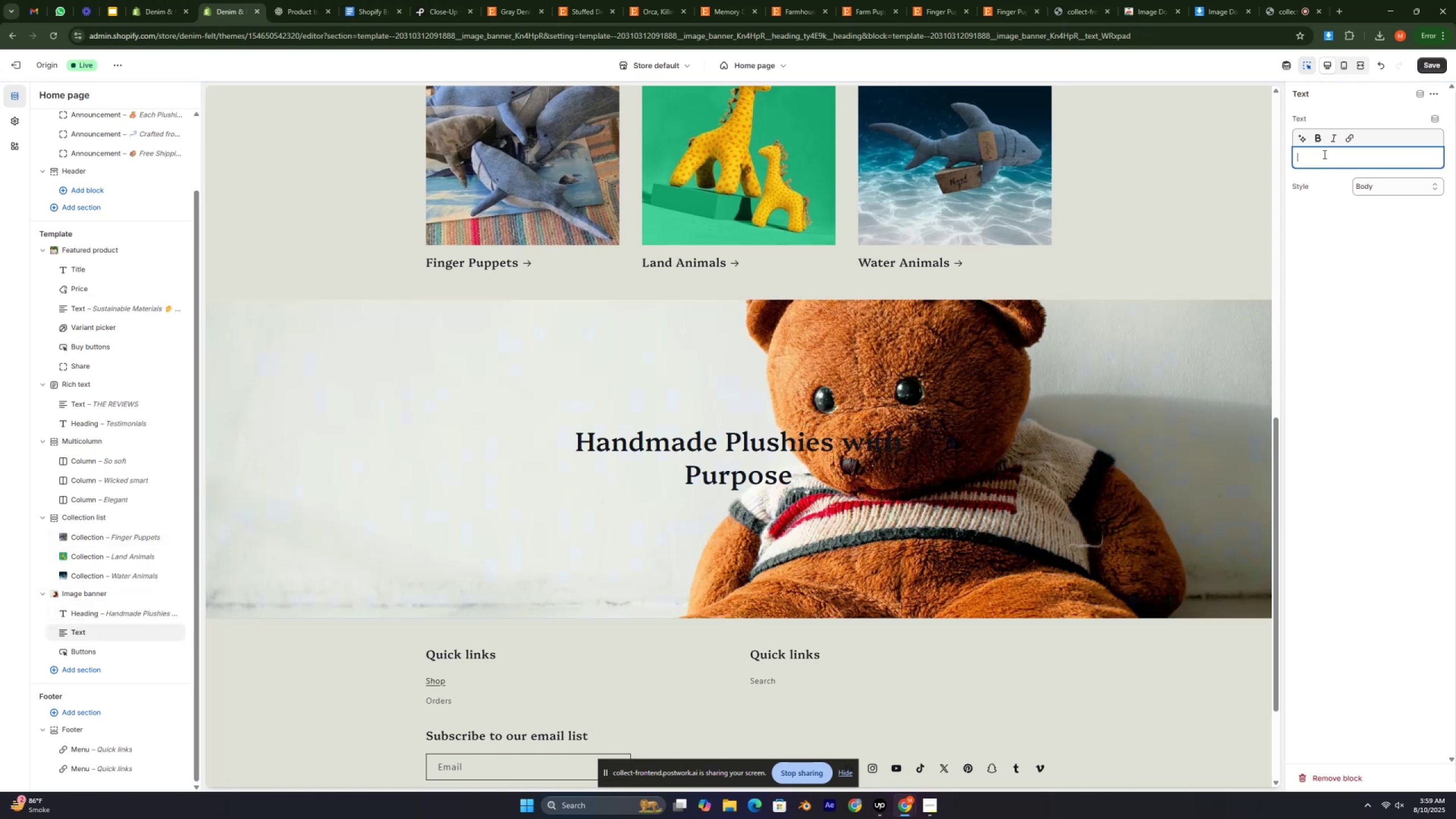 
key(Control+V)
 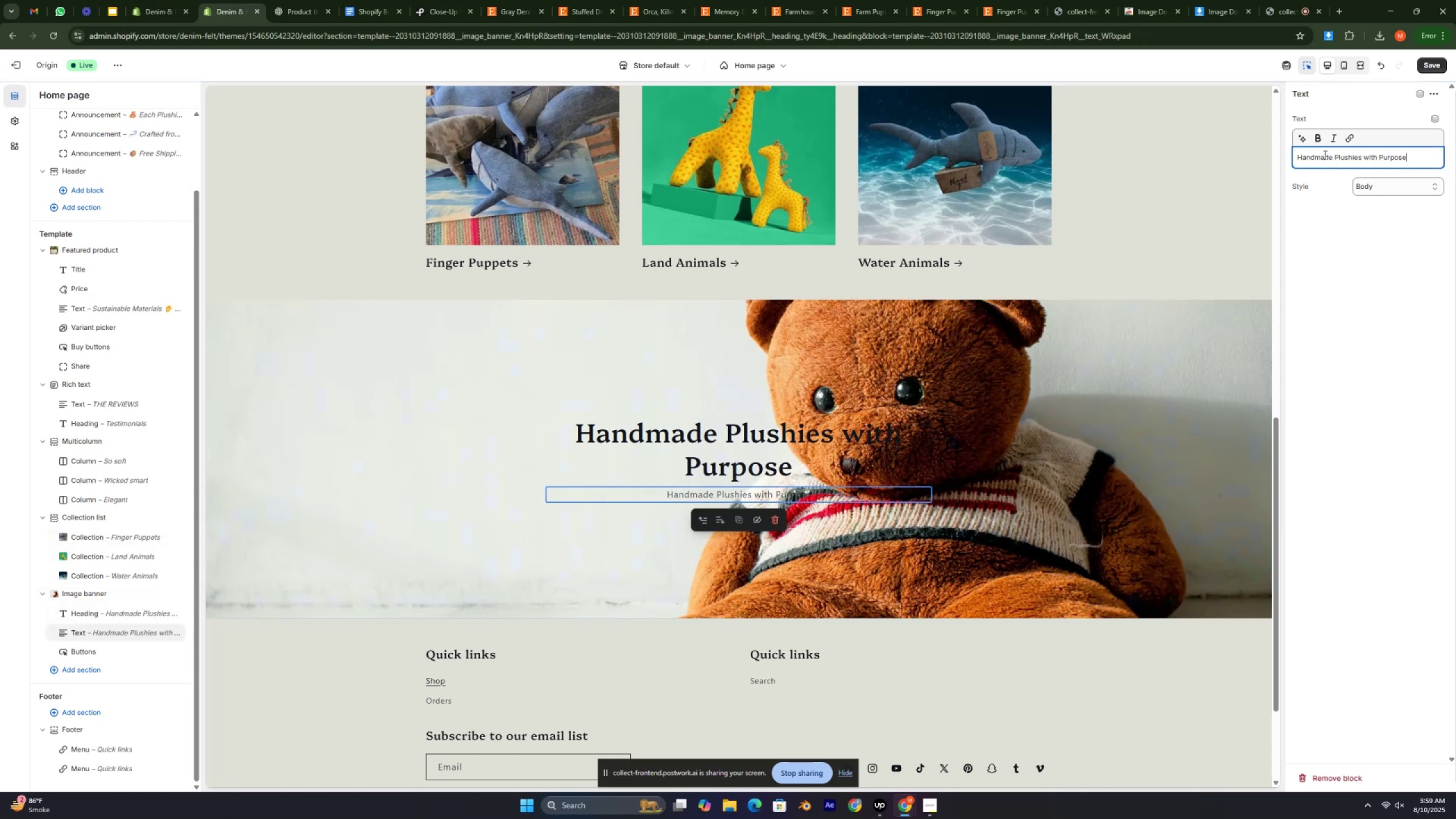 
double_click([1324, 155])
 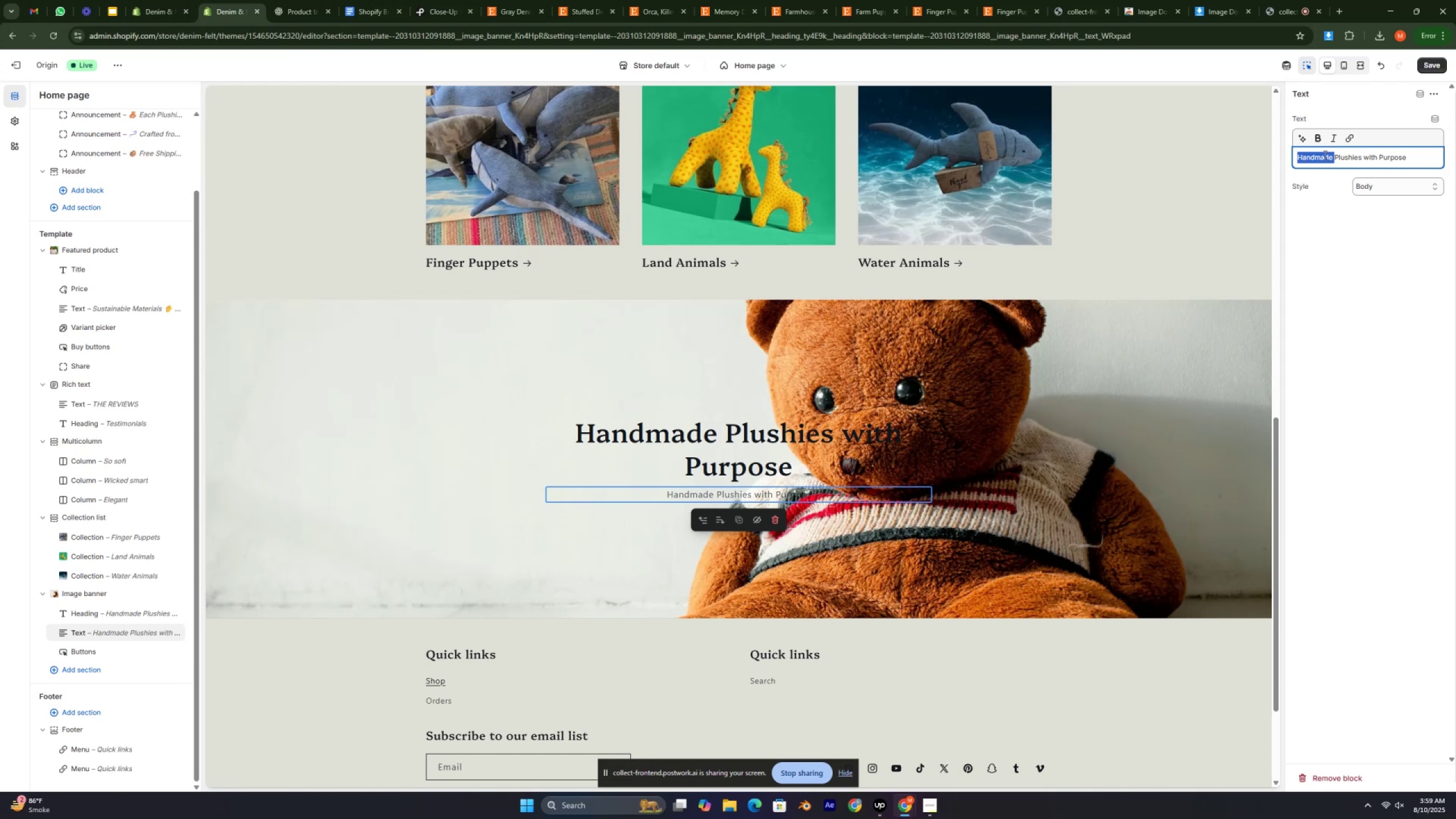 
triple_click([1324, 155])
 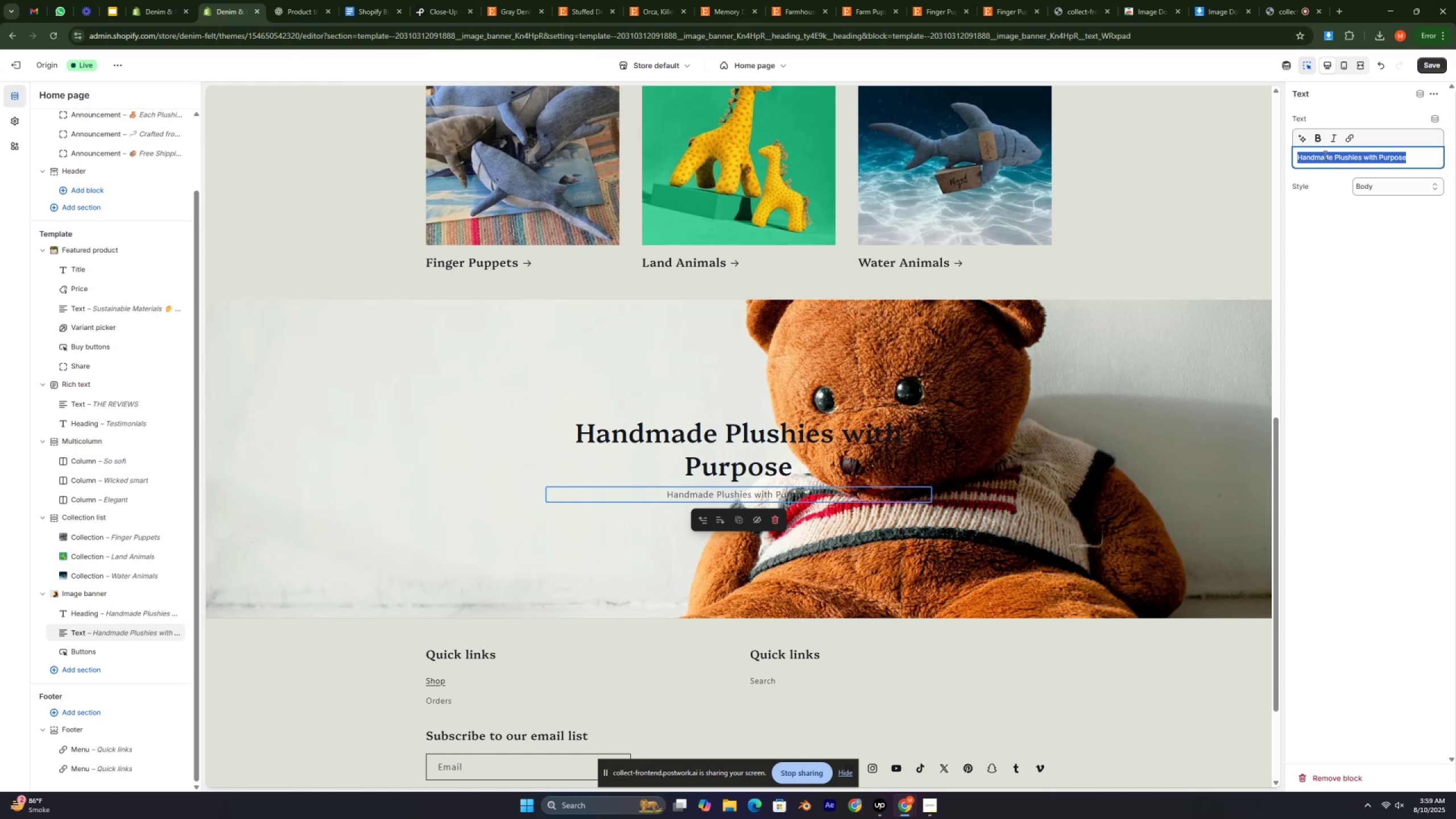 
triple_click([1324, 155])
 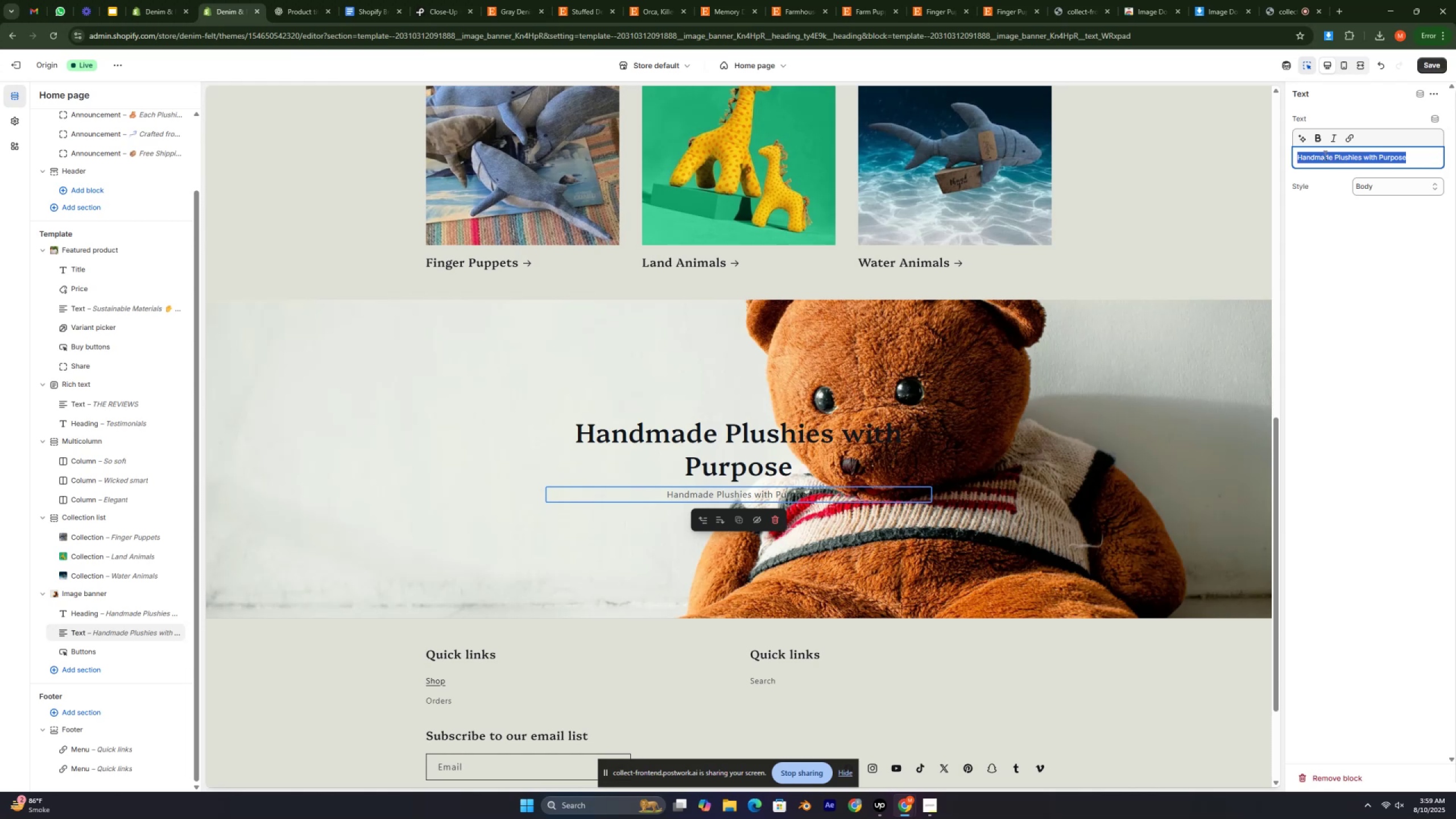 
key(Backspace)
 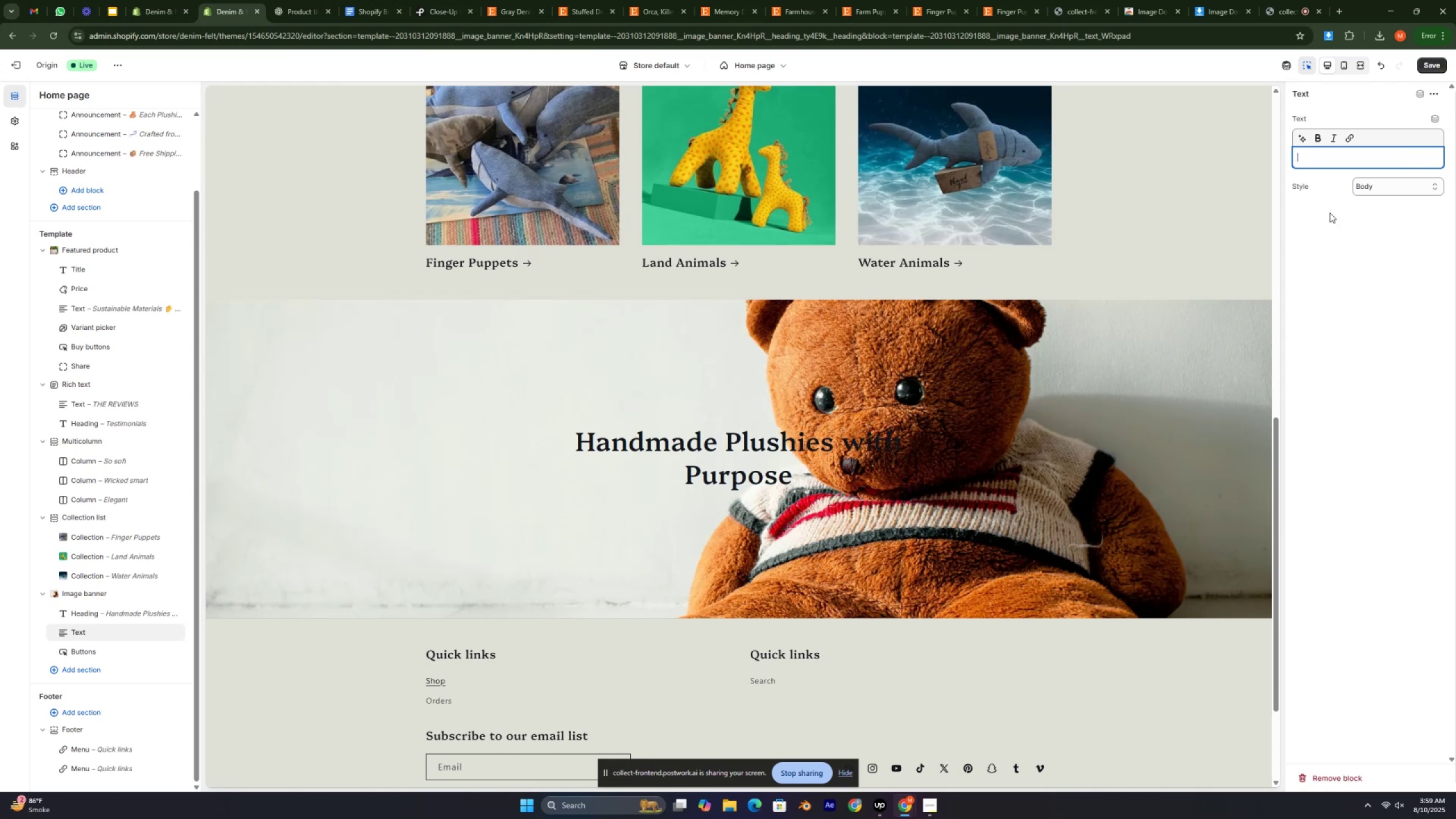 
left_click([1341, 270])
 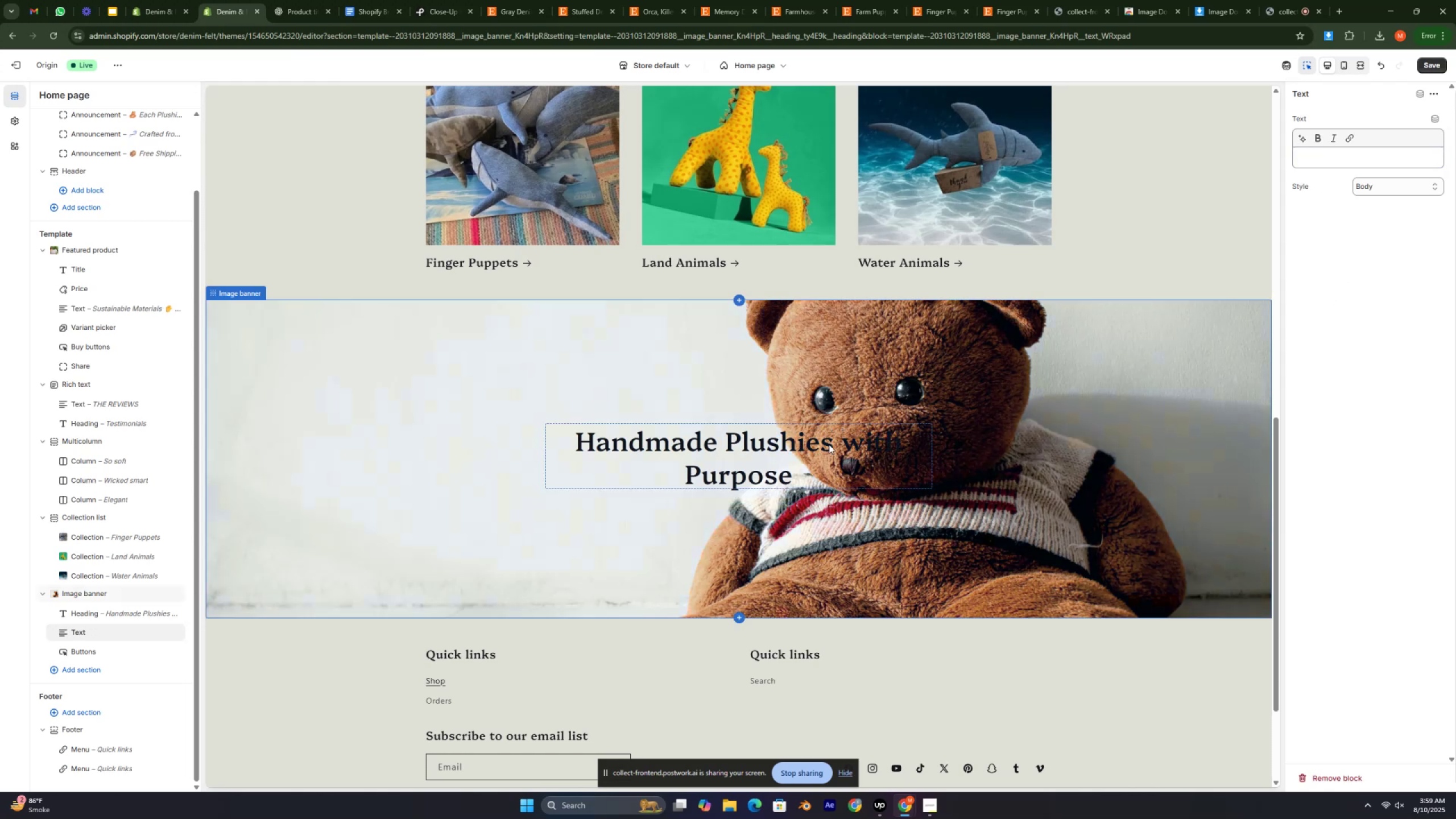 
left_click([659, 435])
 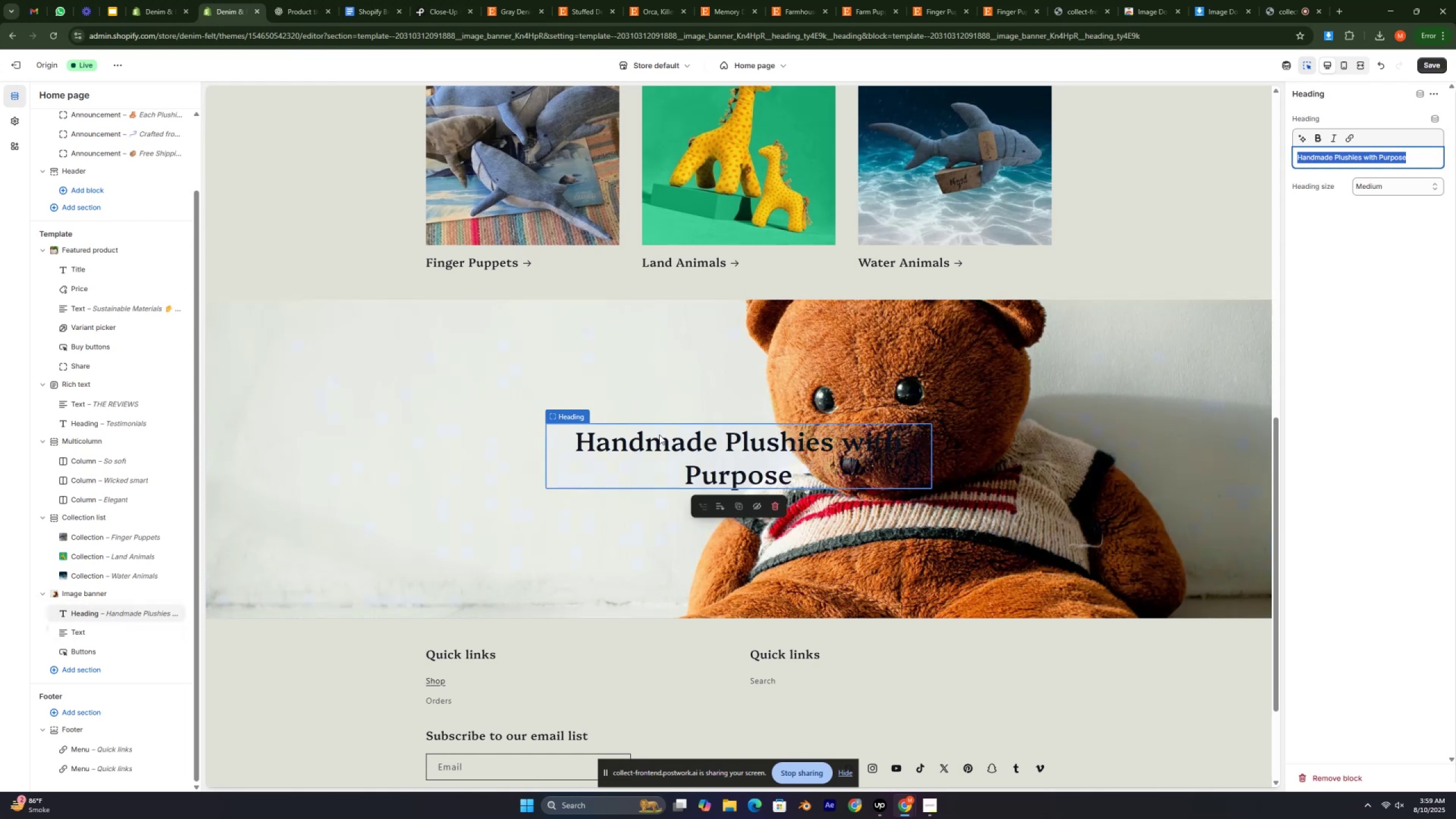 
left_click([659, 435])
 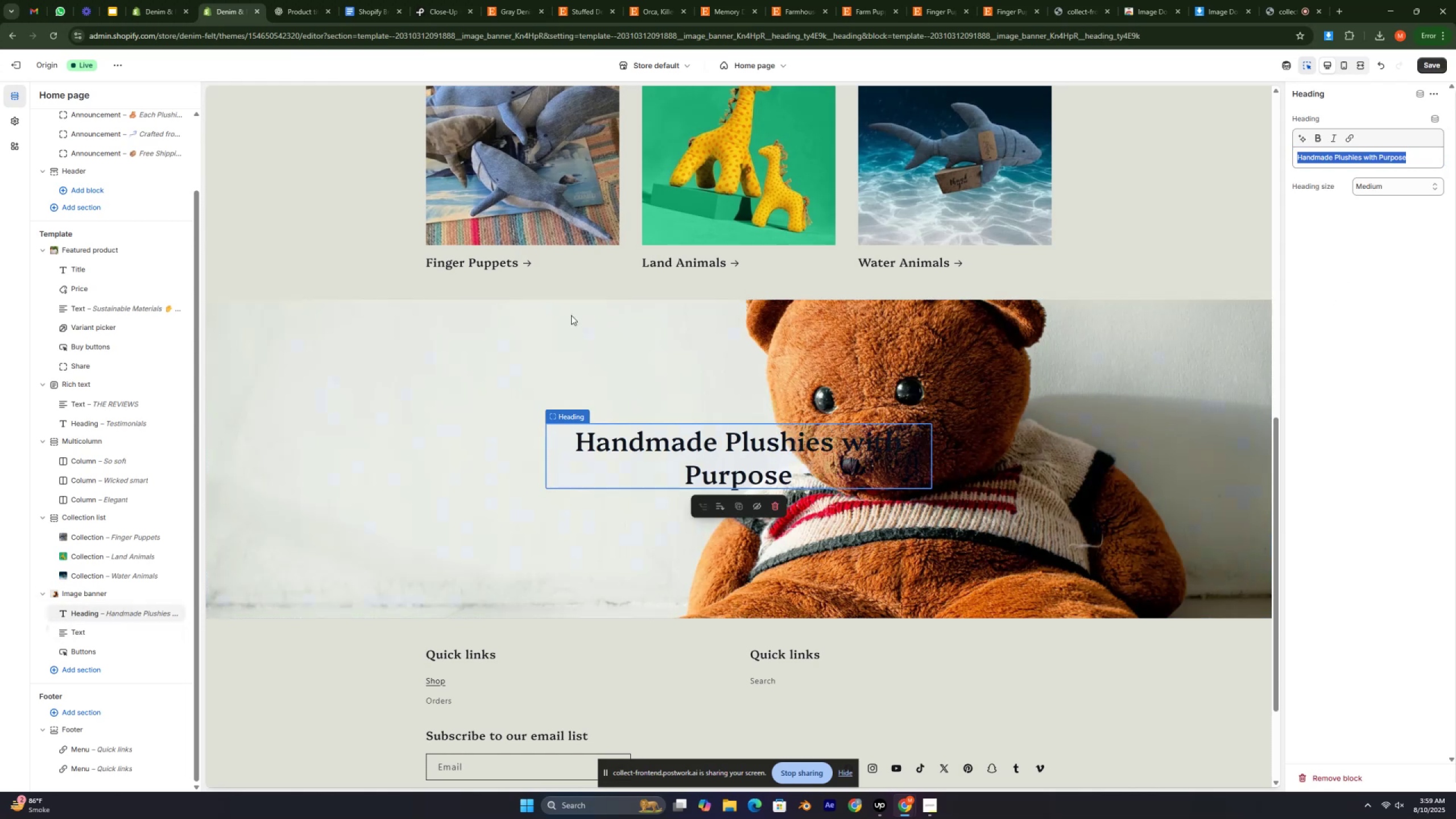 
double_click([569, 313])
 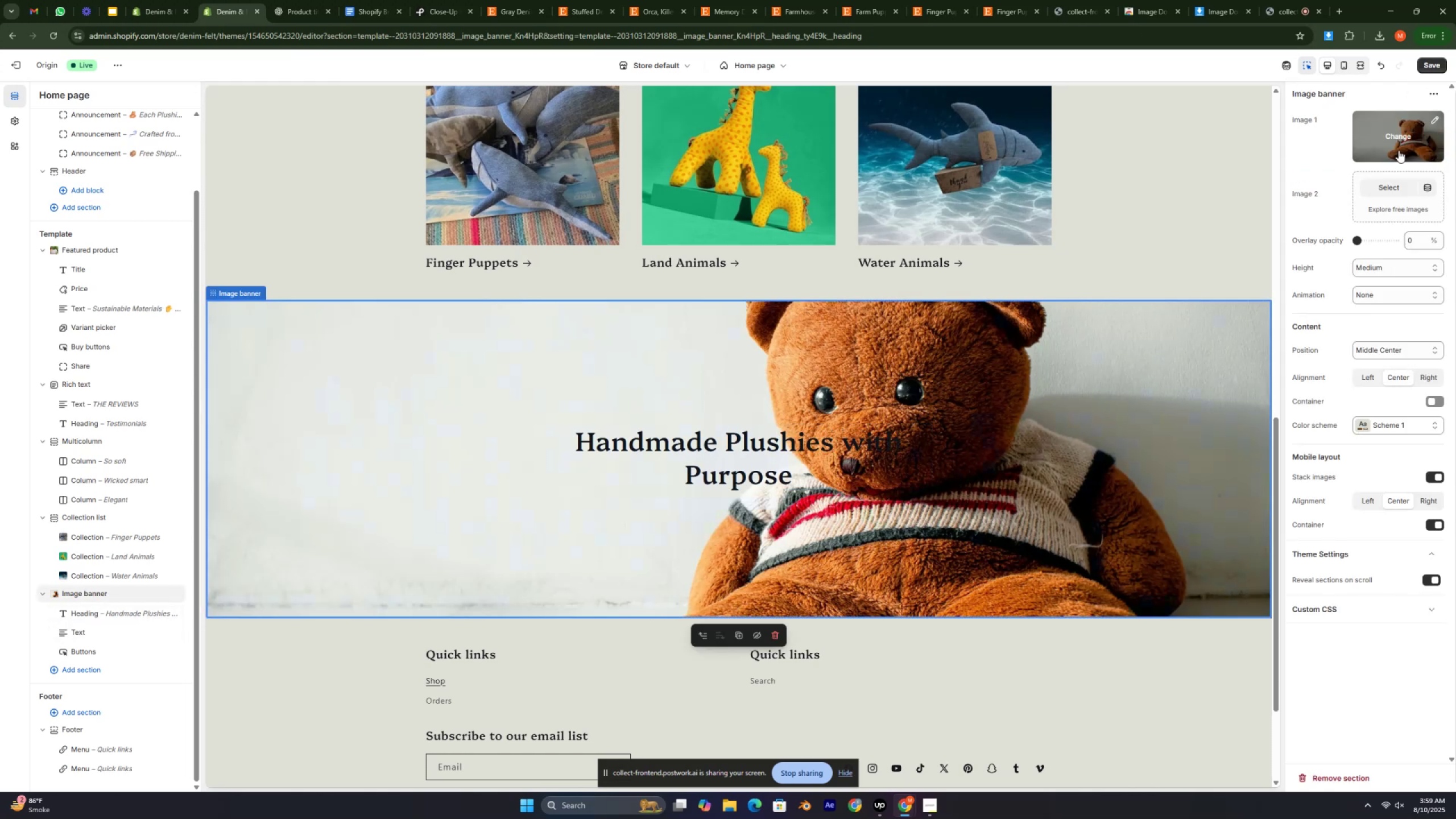 
left_click([1396, 134])
 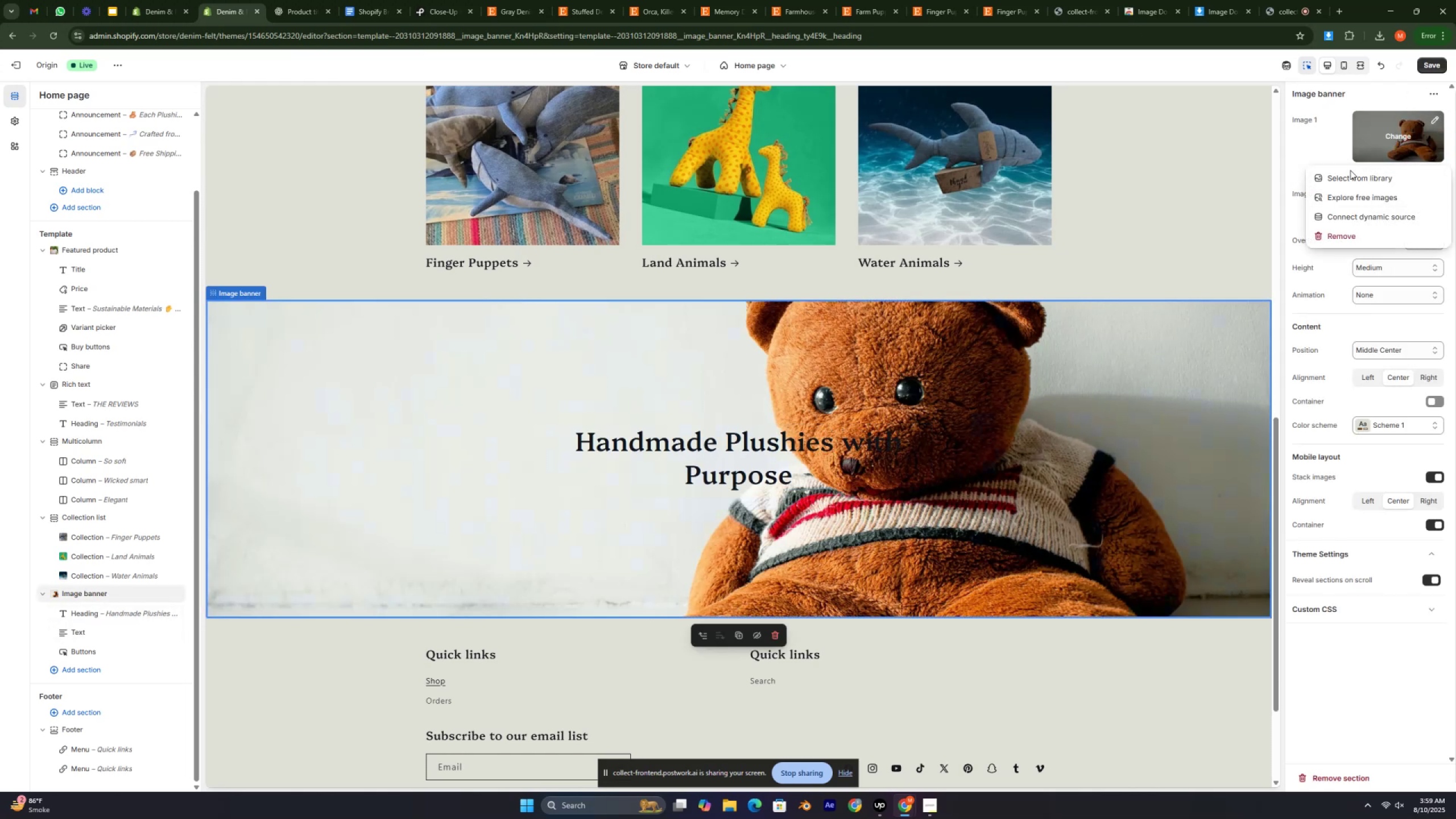 
left_click([1348, 173])
 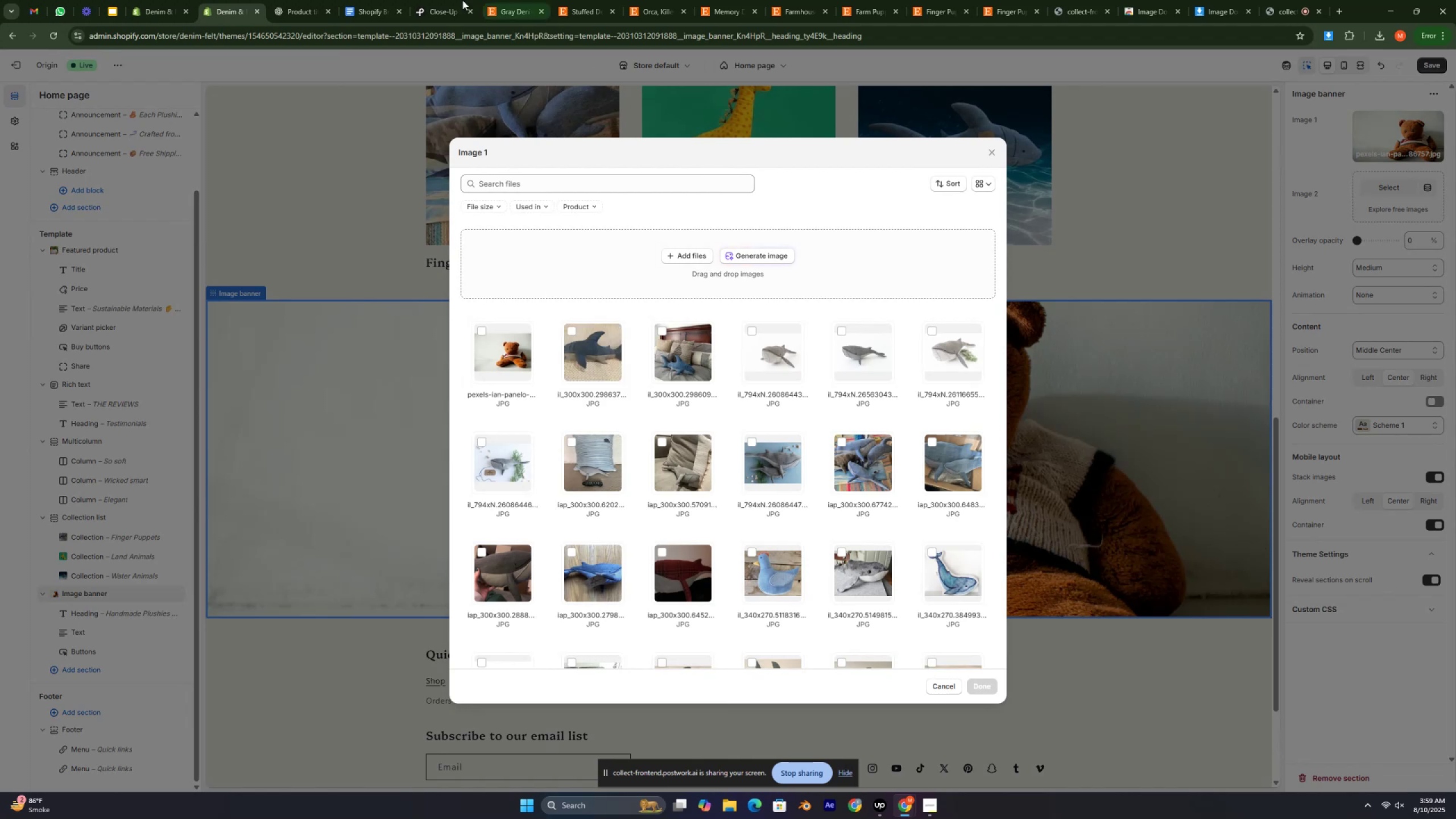 
left_click([517, 0])
 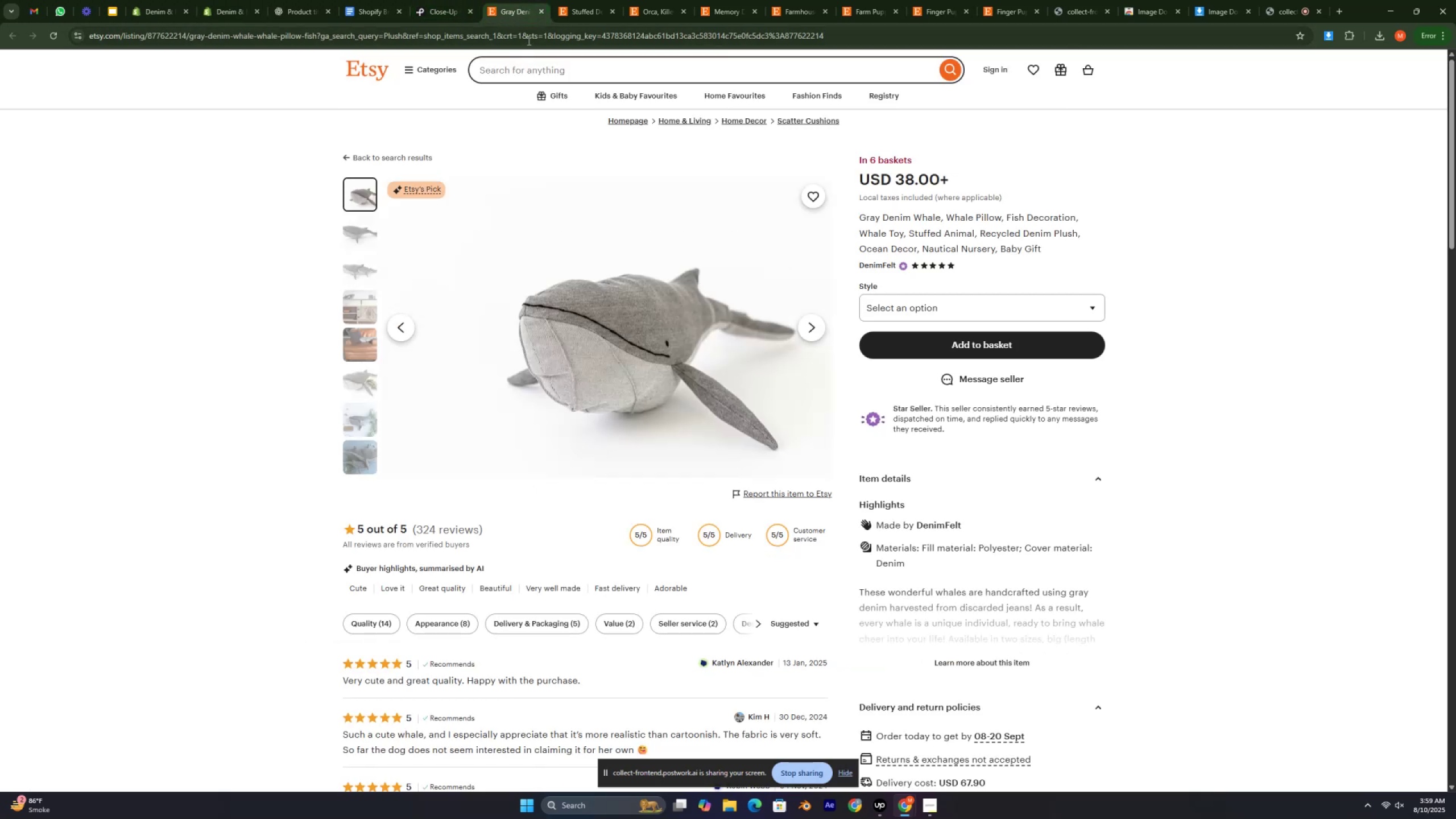 
left_click([528, 39])
 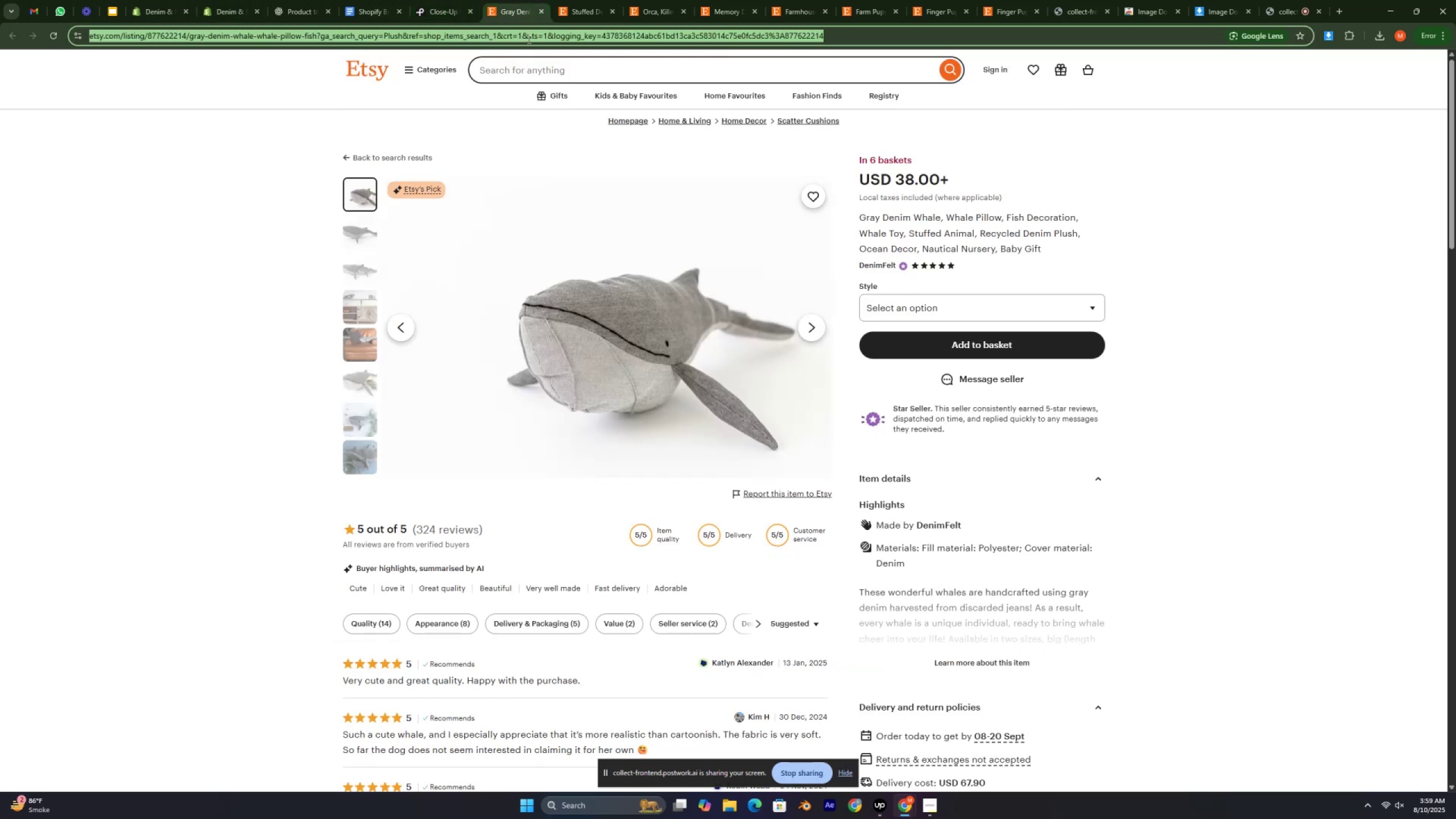 
type(image resizer )
 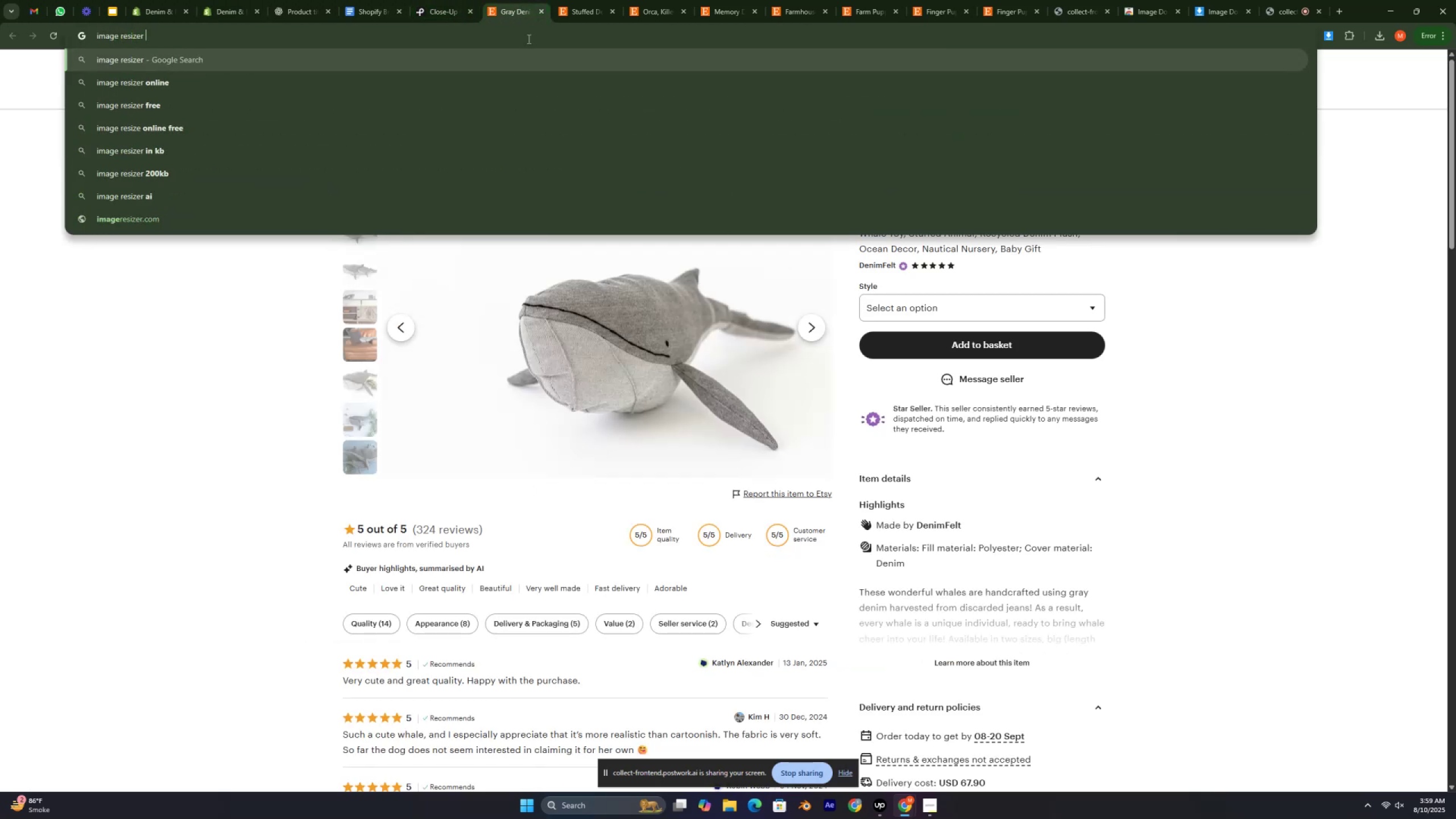 
key(Enter)
 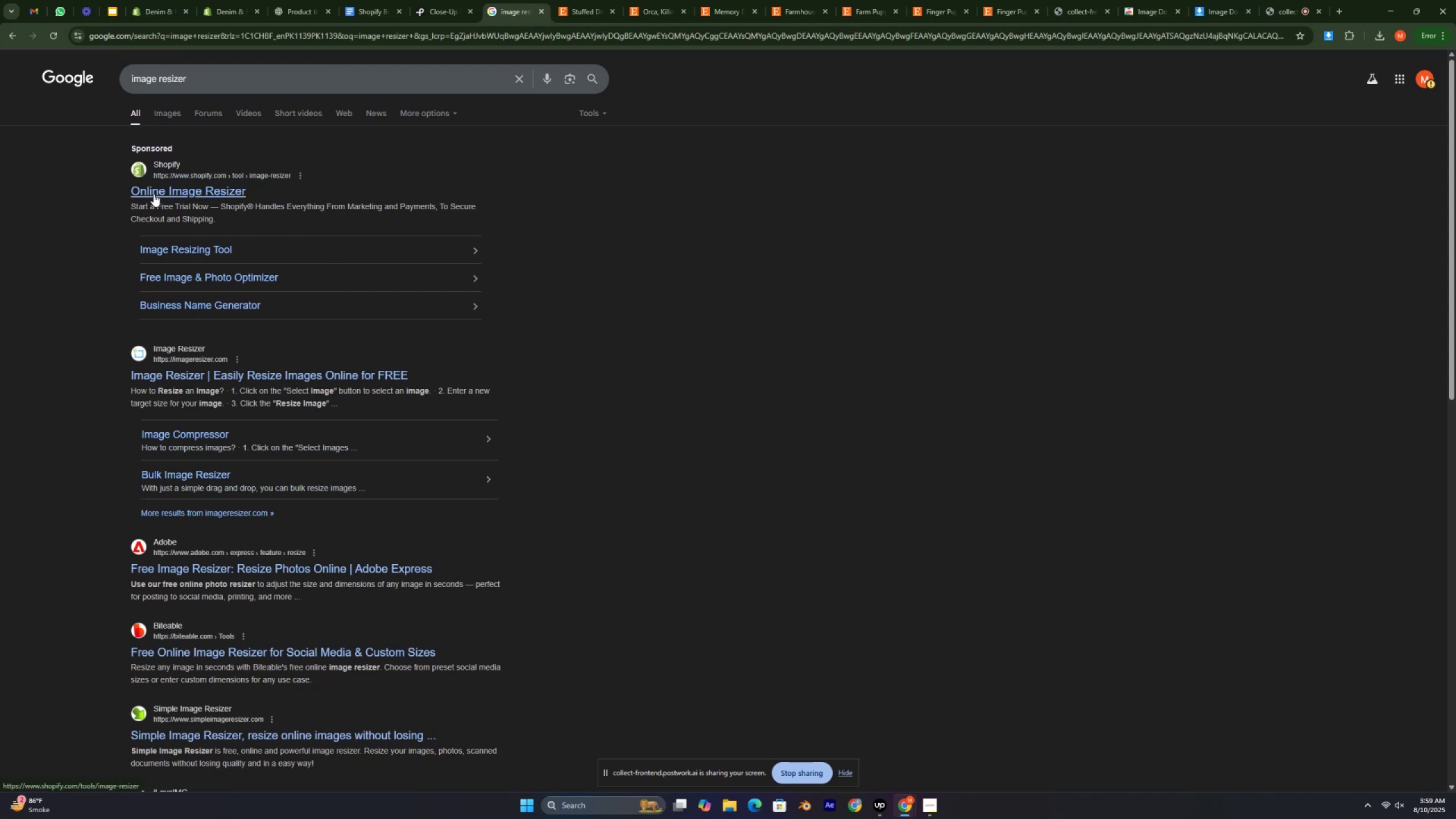 
left_click([242, 377])
 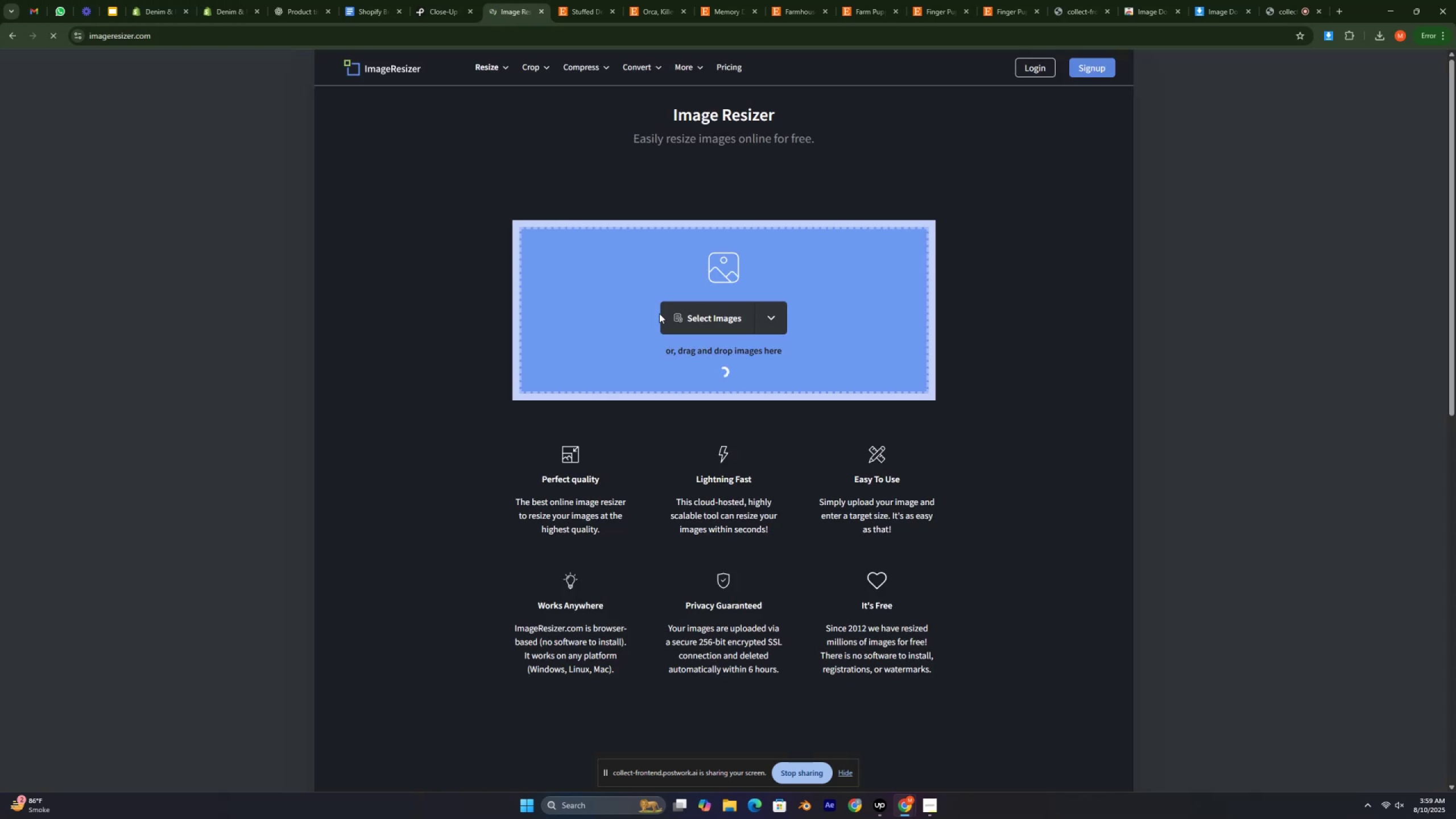 
left_click([727, 317])
 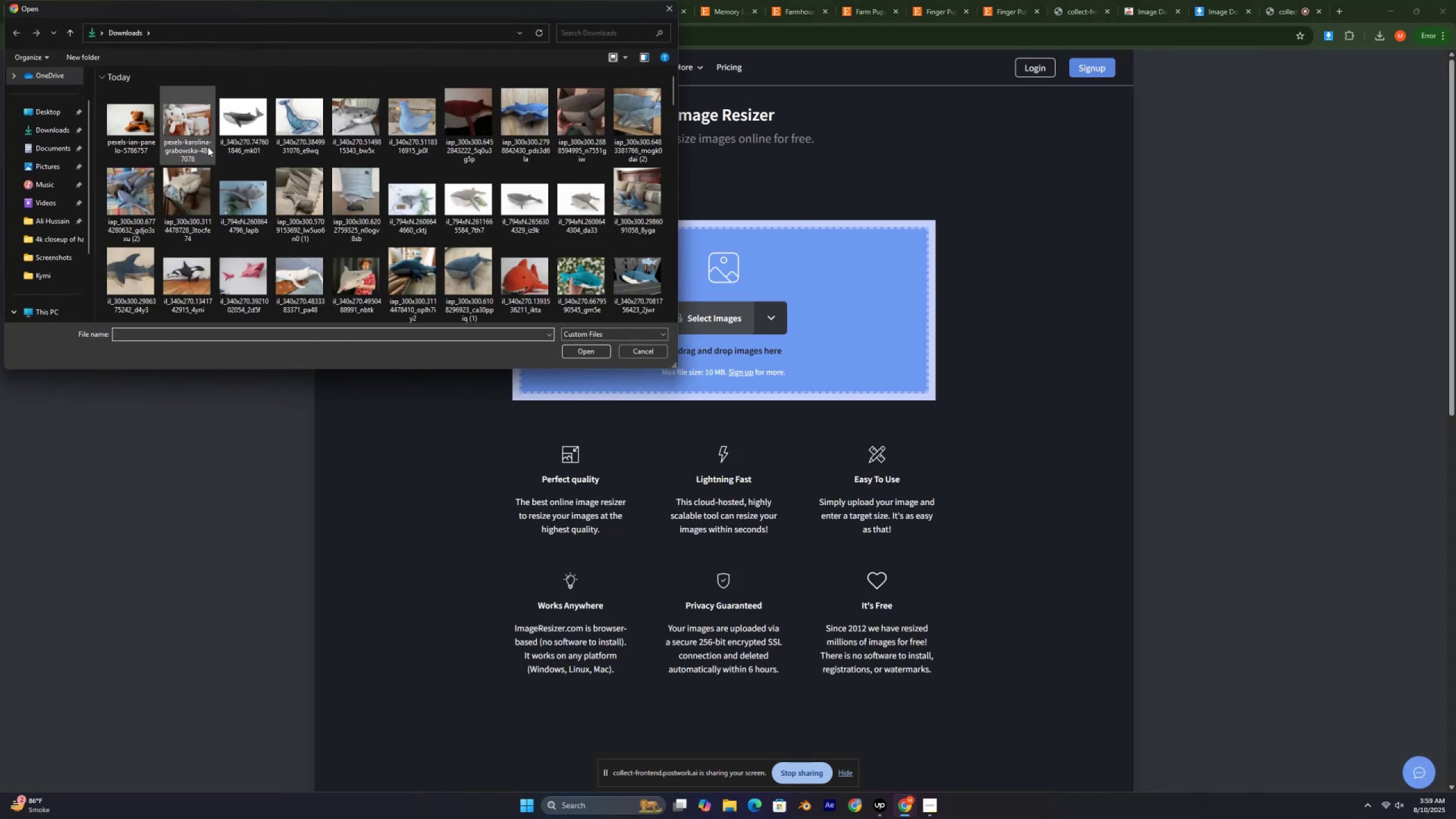 
left_click([116, 119])
 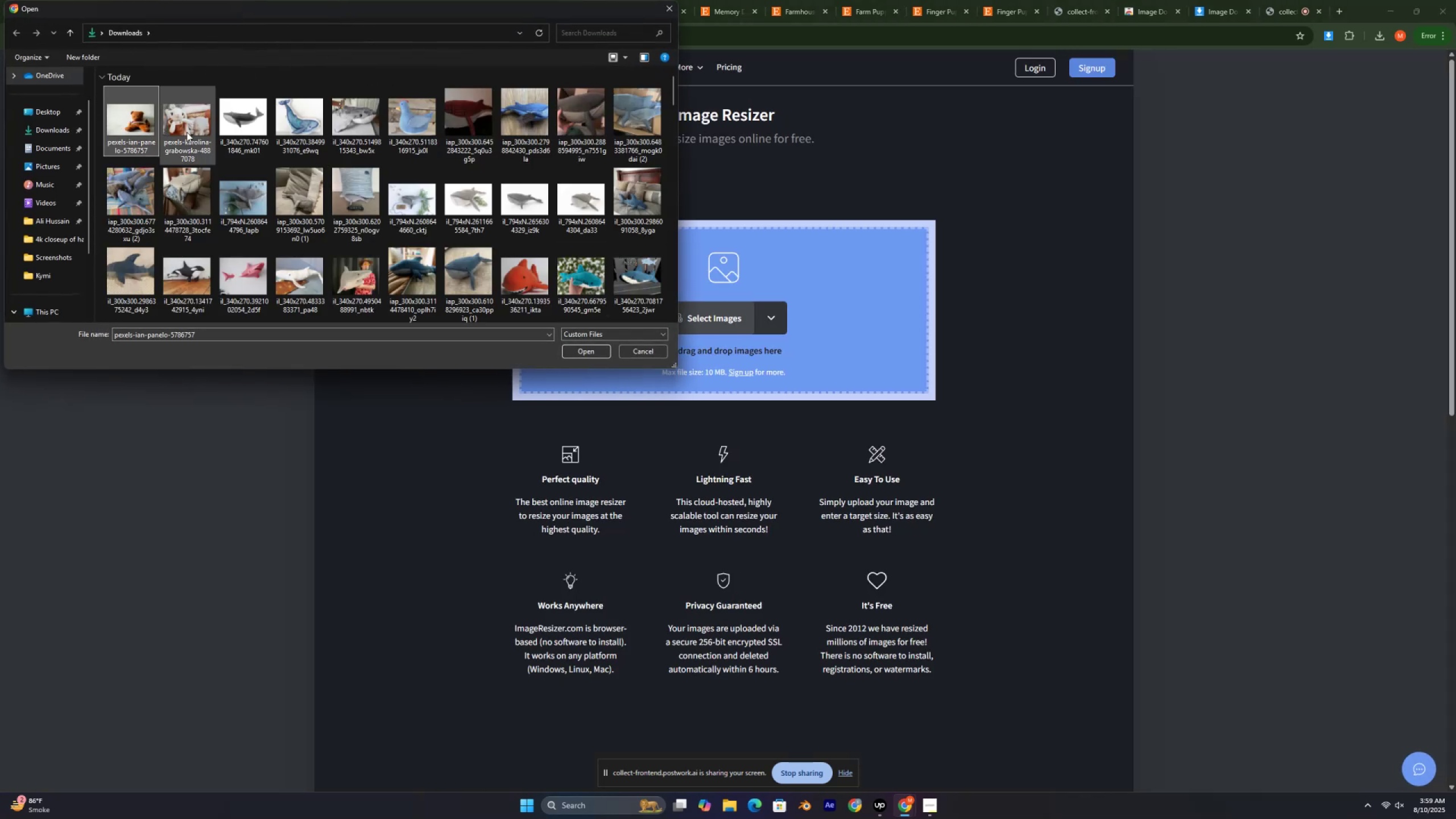 
double_click([188, 132])
 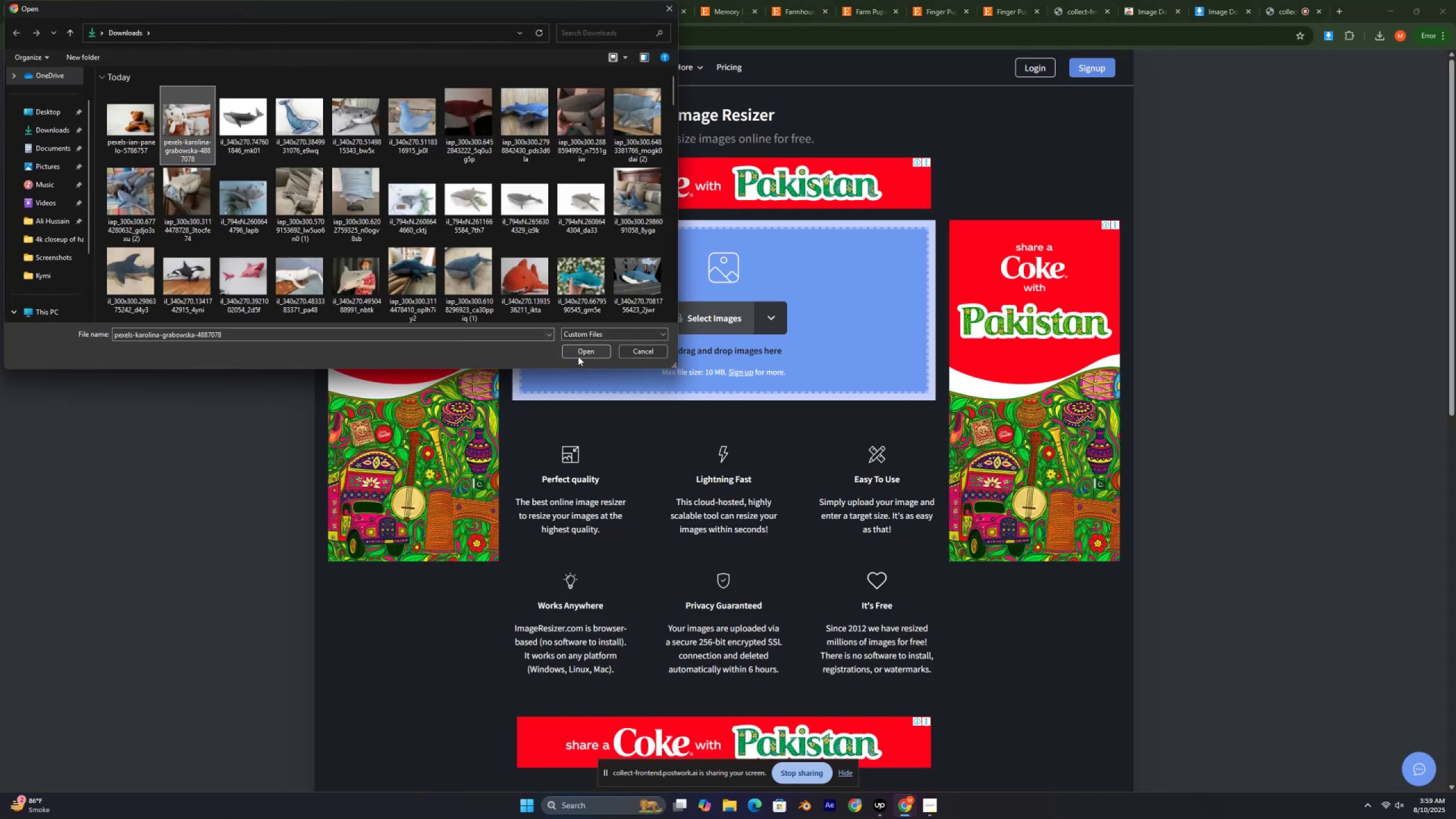 
left_click([596, 353])
 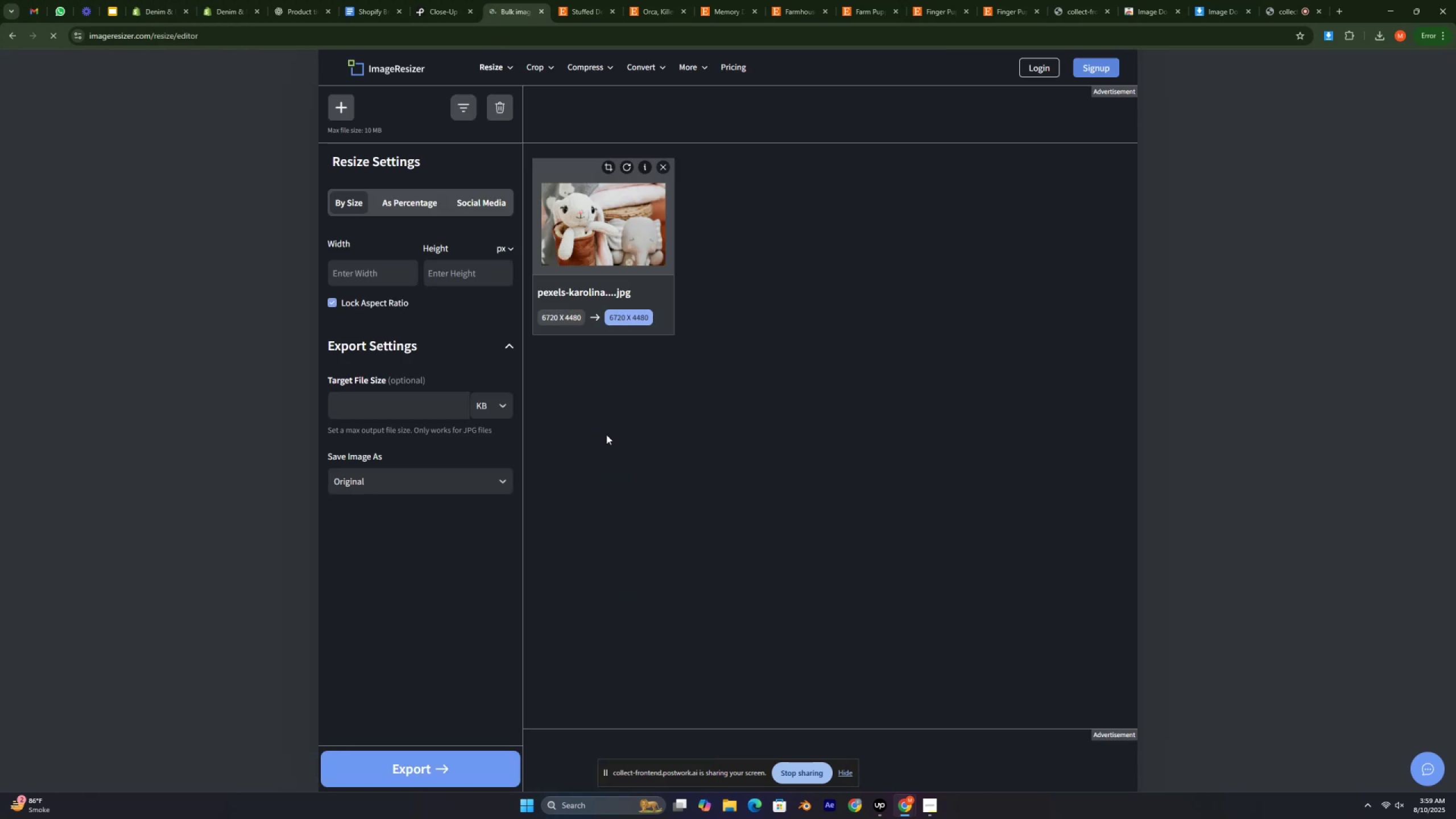 
wait(12.07)
 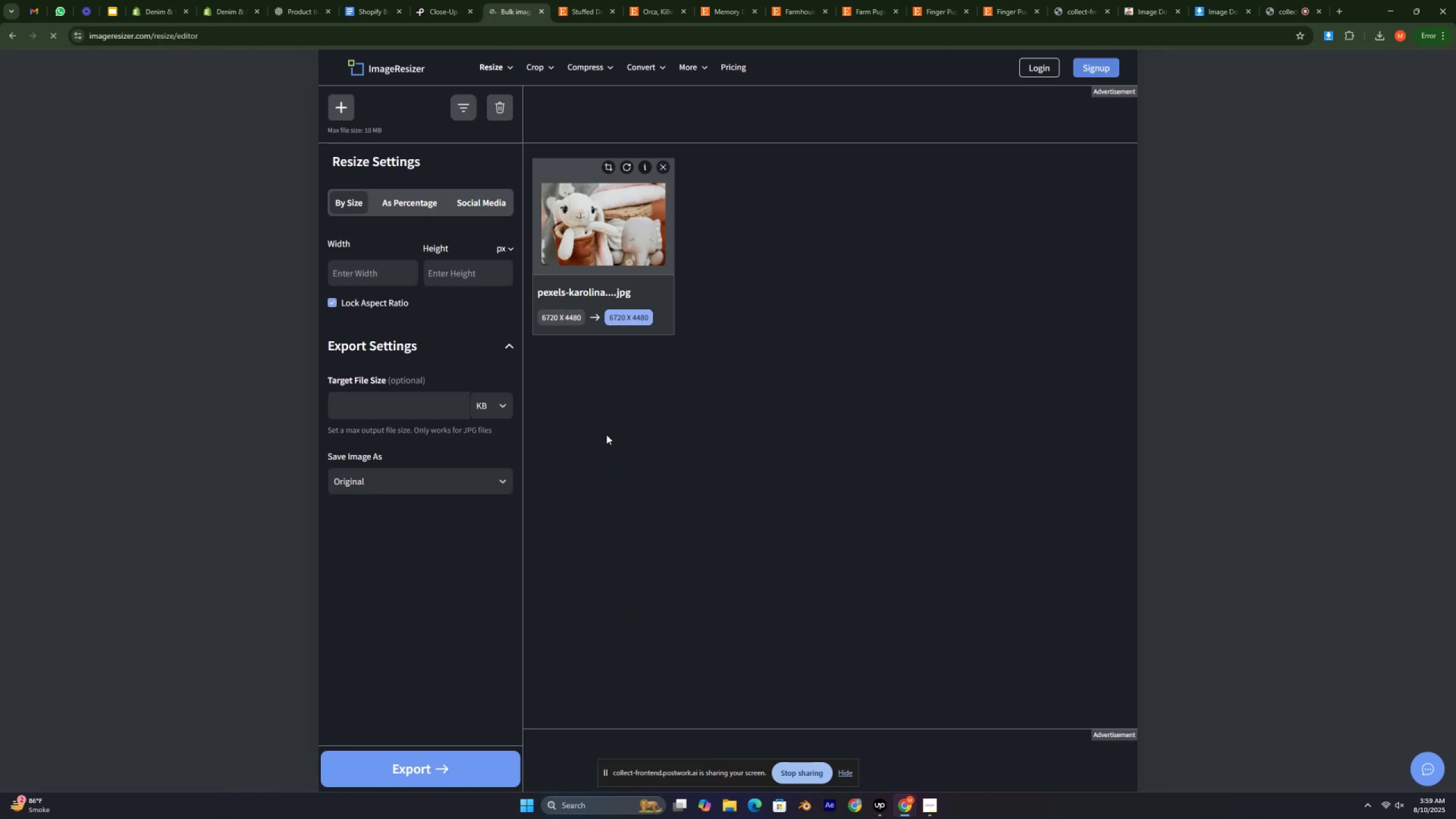 
left_click([336, 301])
 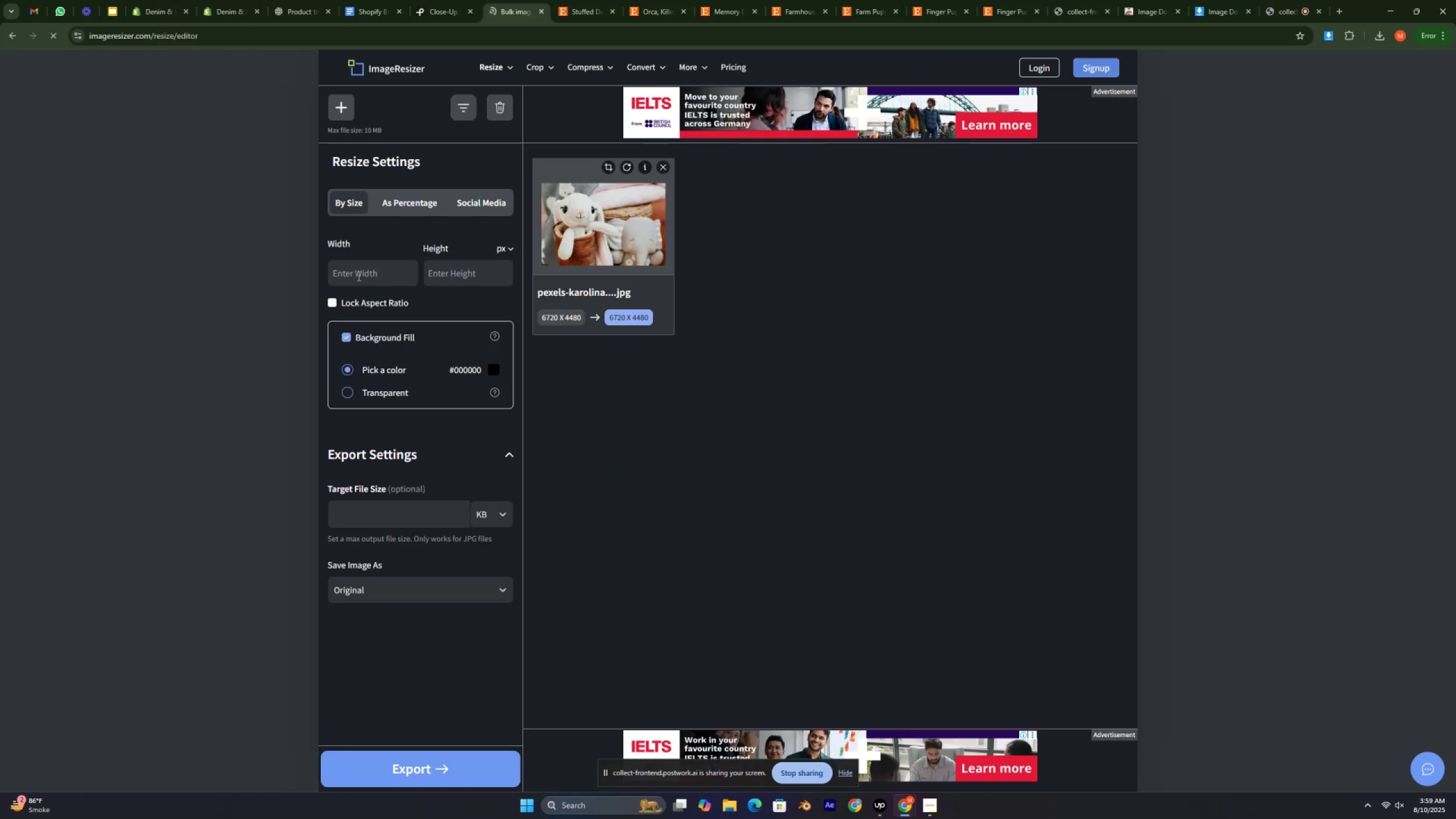 
left_click([358, 276])
 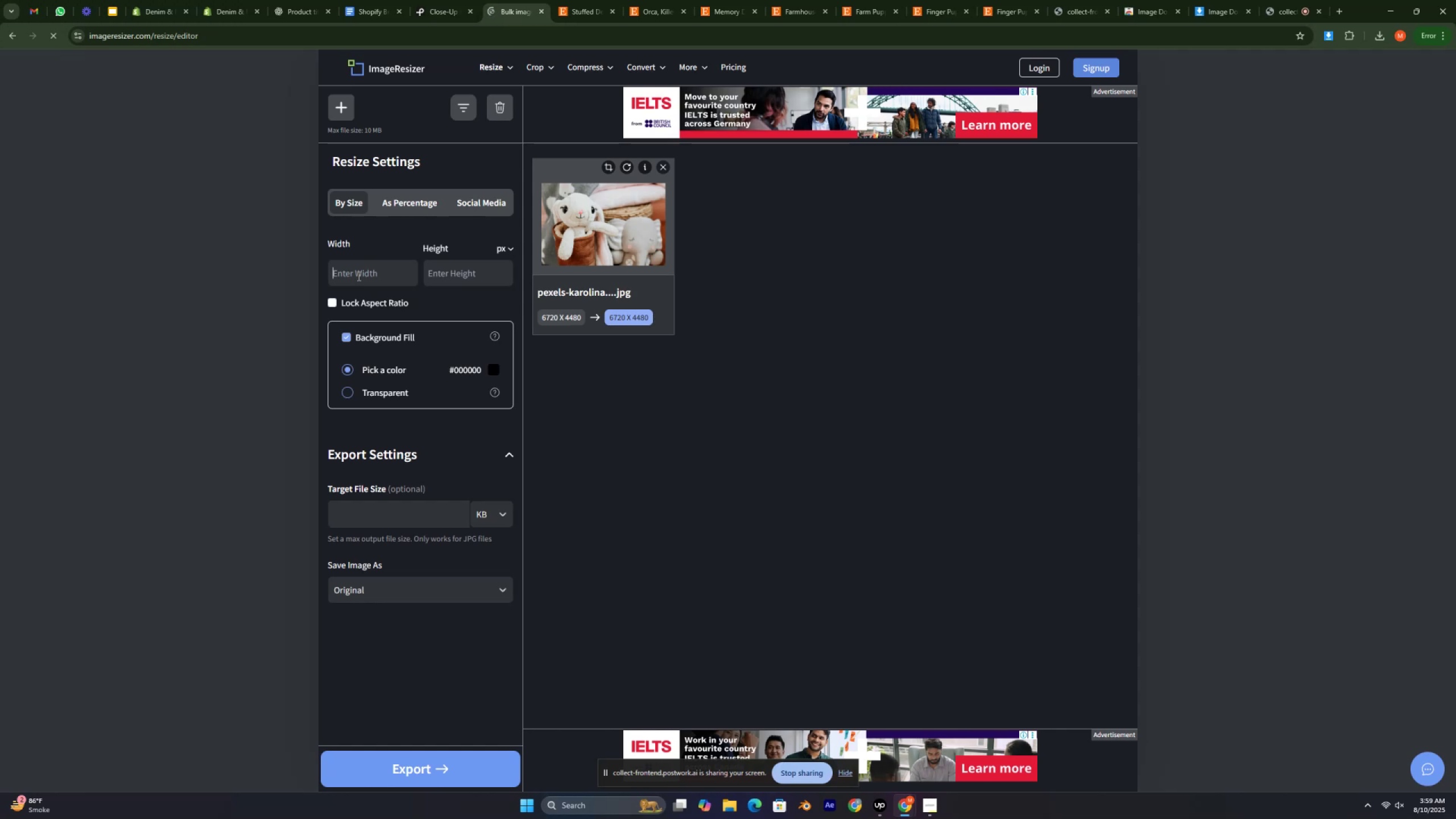 
key(Numpad1)
 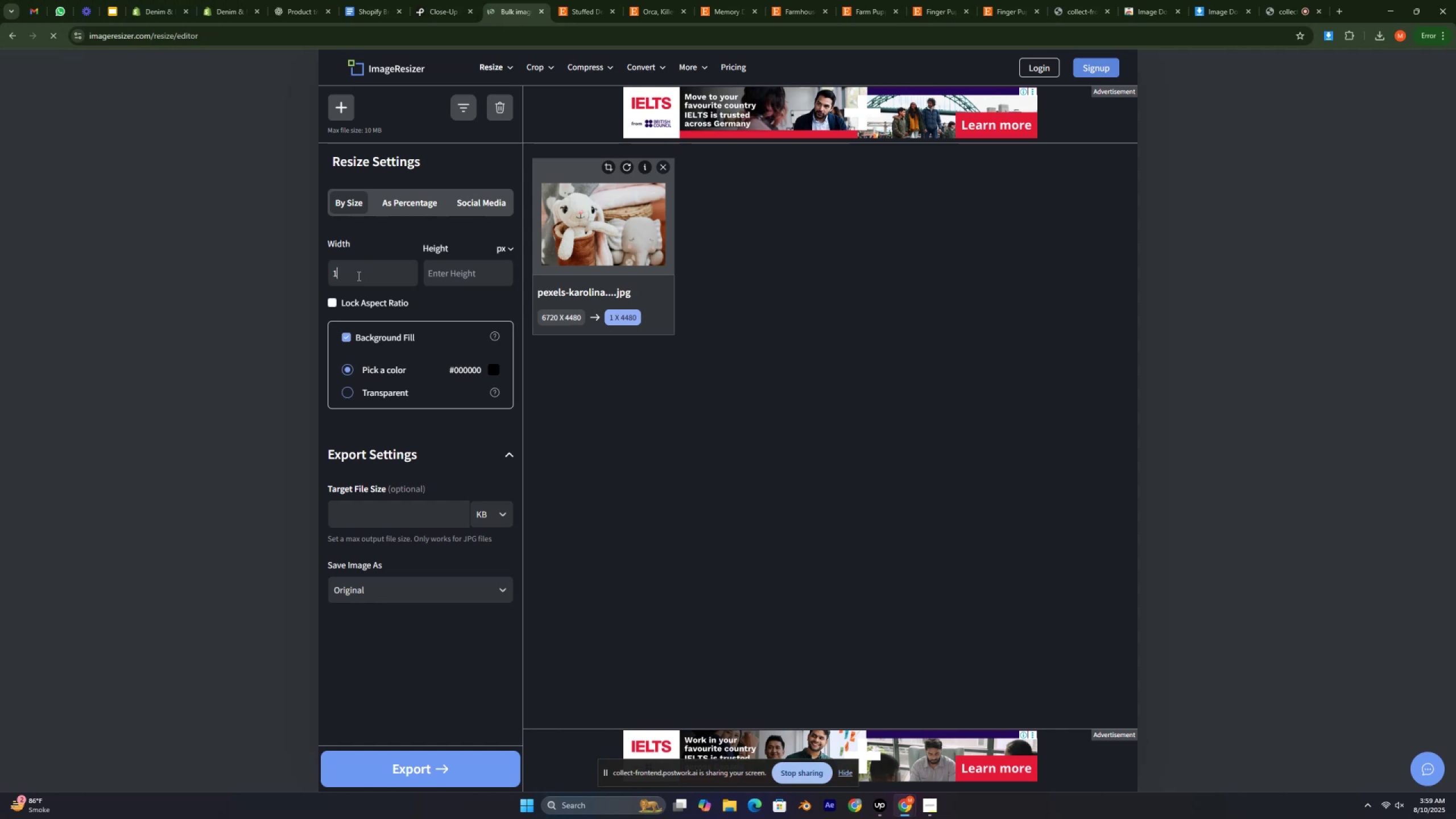 
key(Numpad8)
 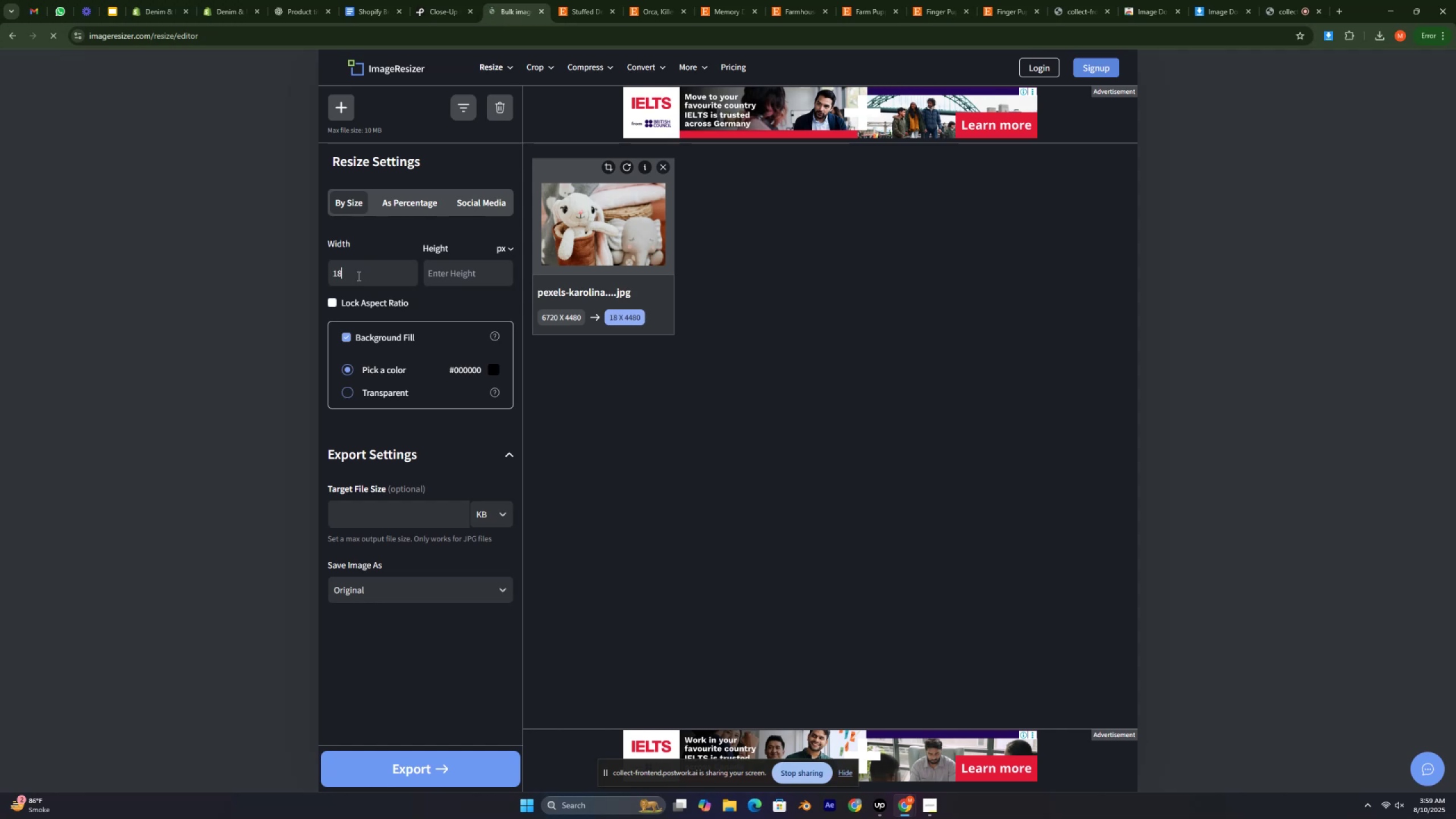 
key(Numpad0)
 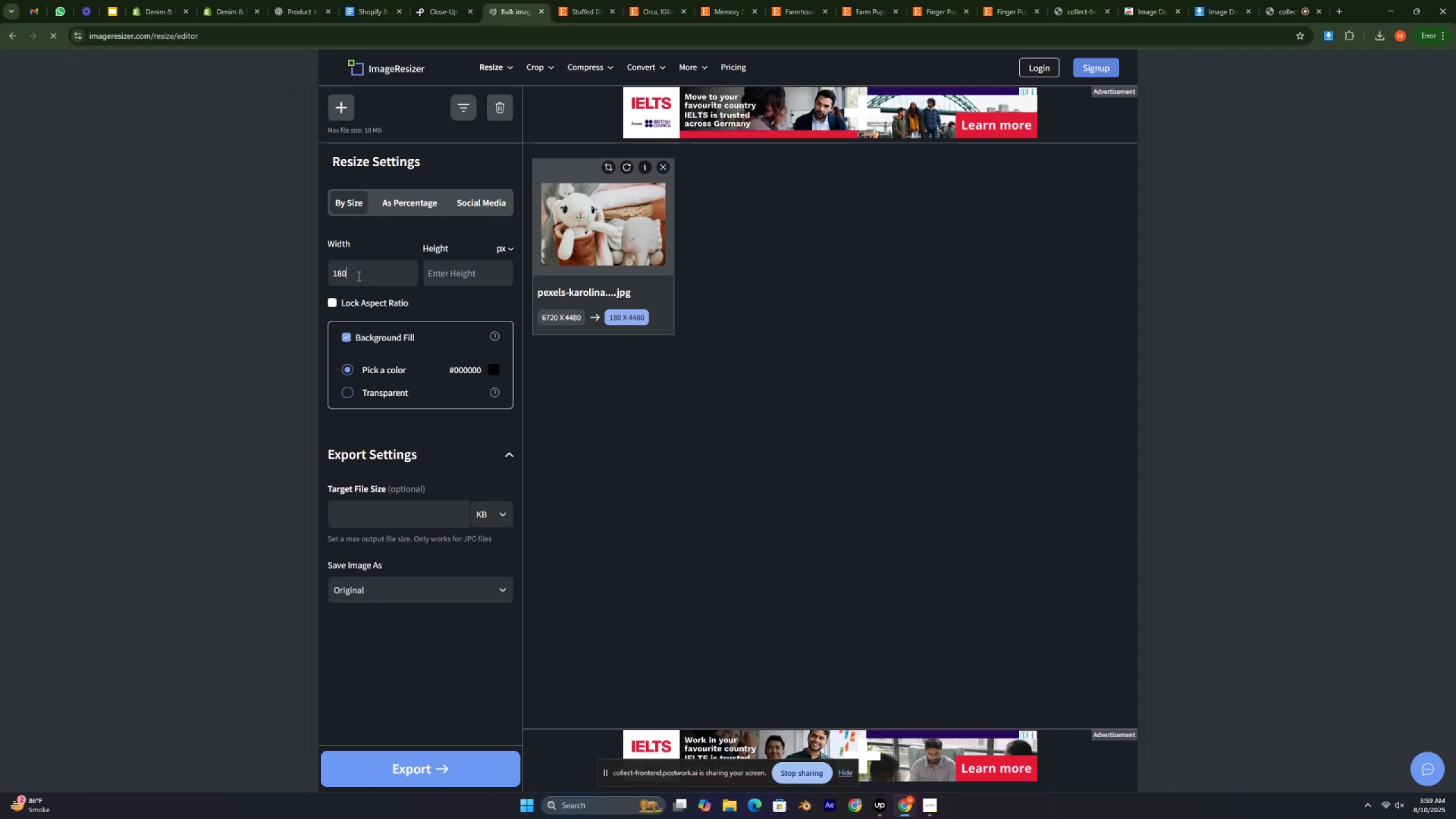 
key(Numpad0)
 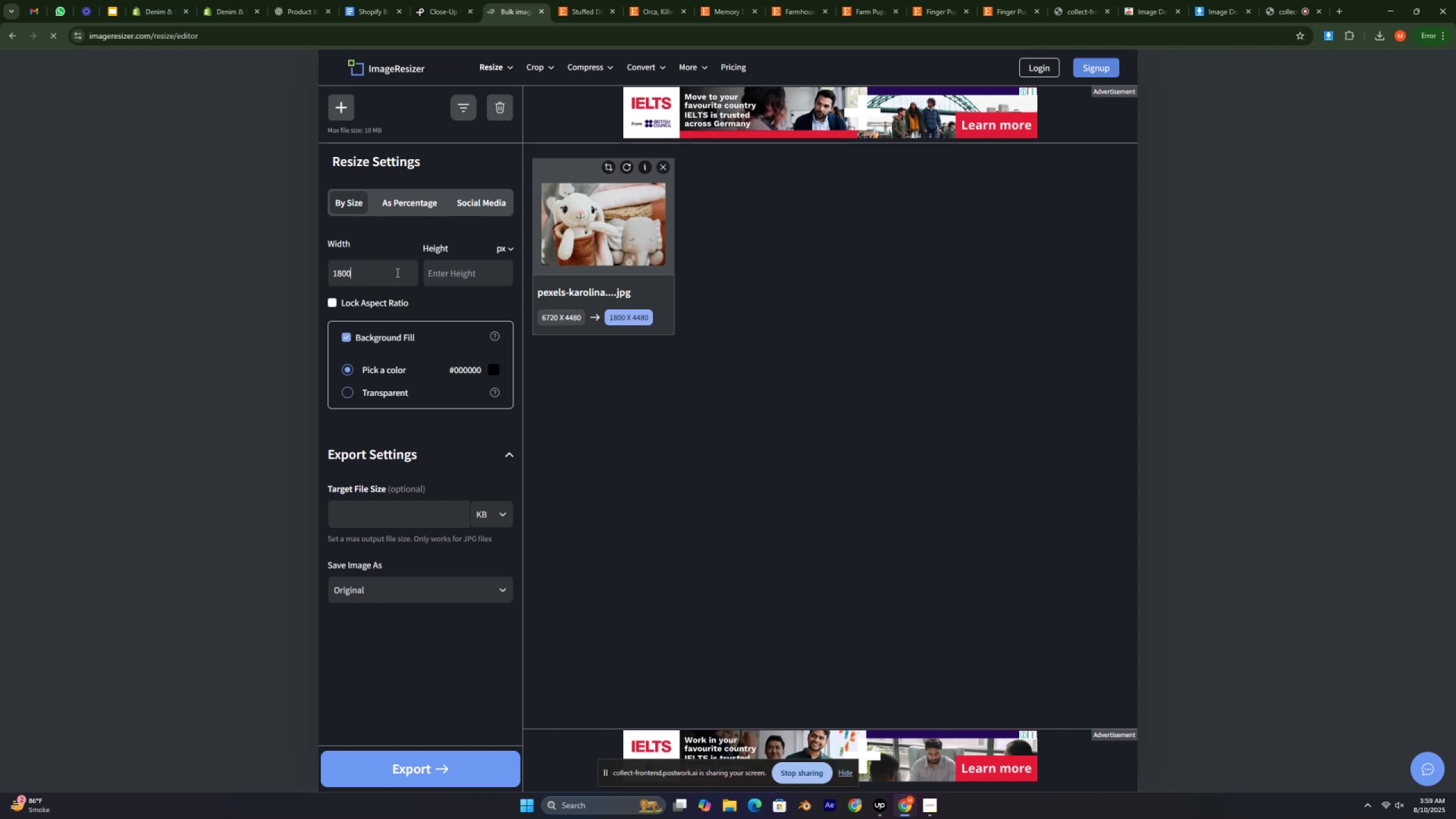 
left_click([452, 272])
 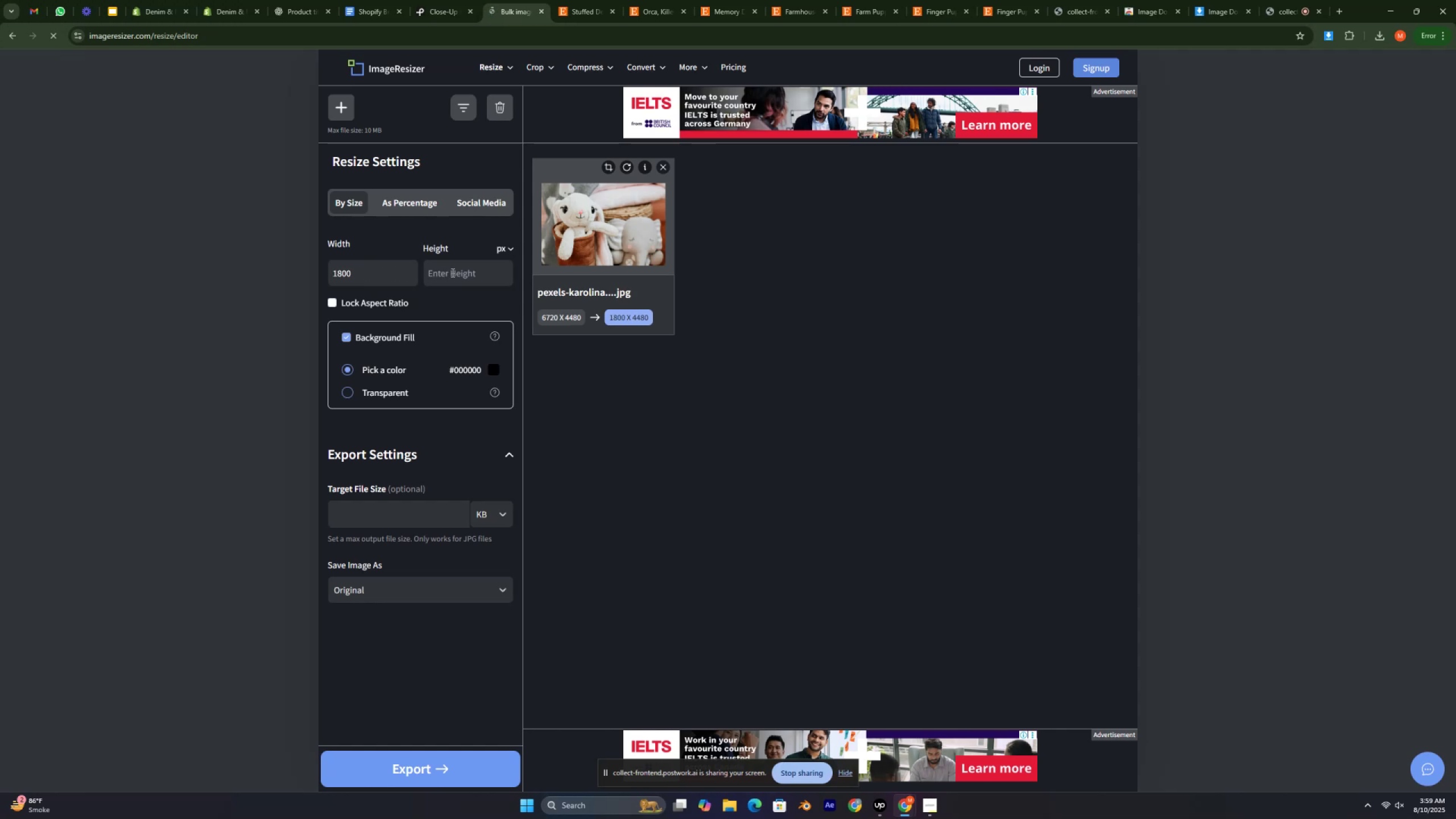 
key(Numpad1)
 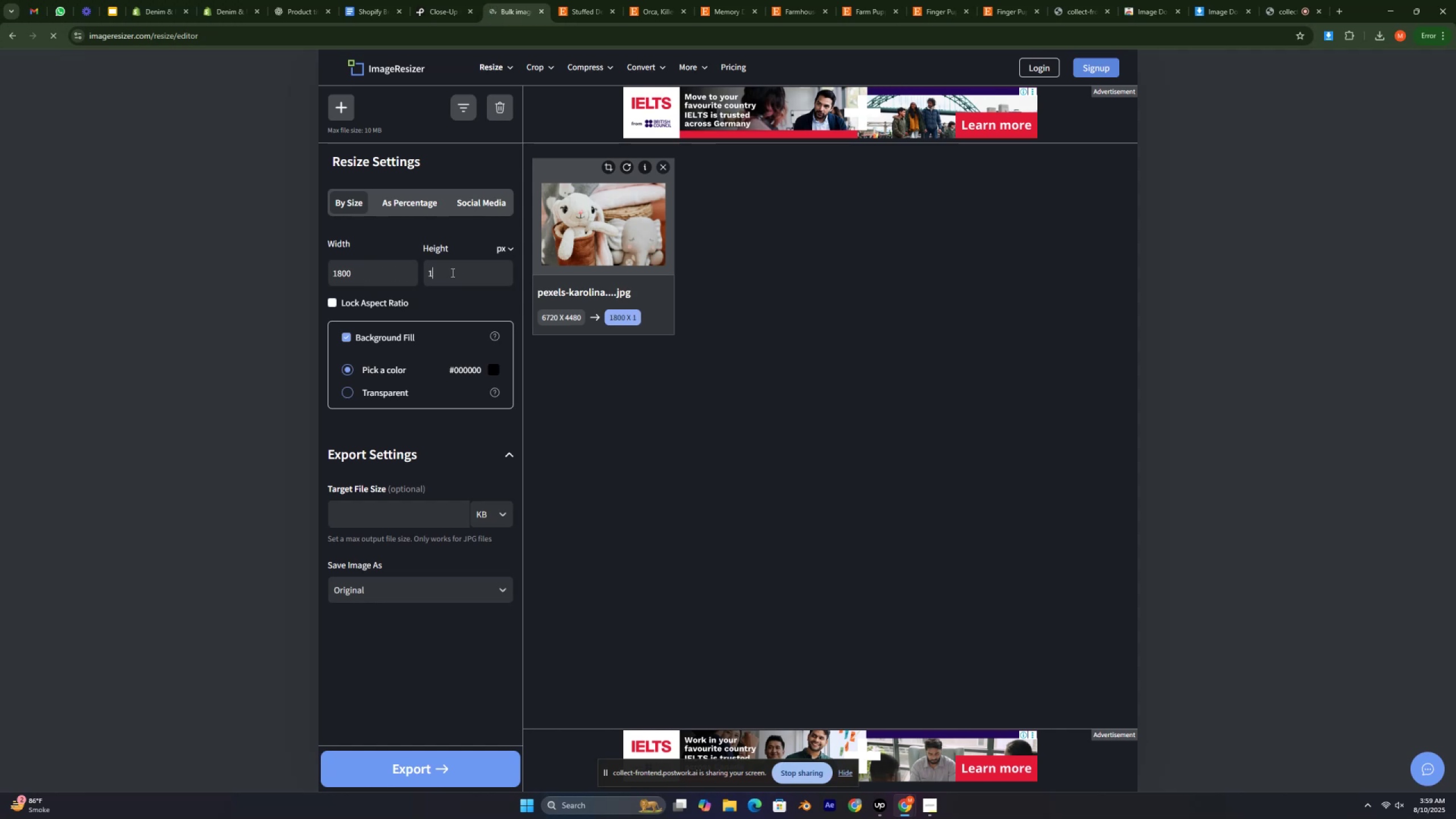 
key(Numpad0)
 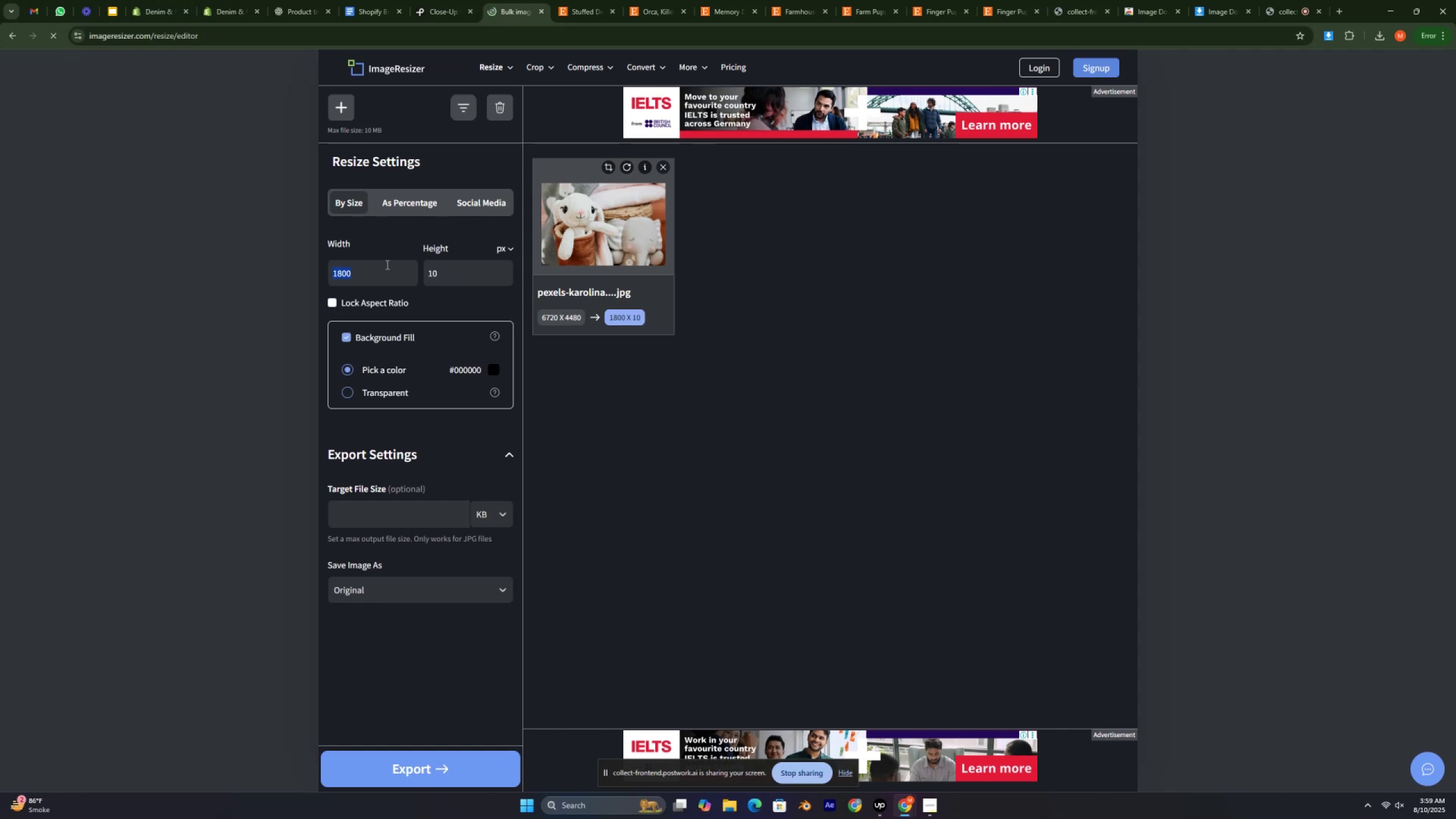 
key(Numpad1)
 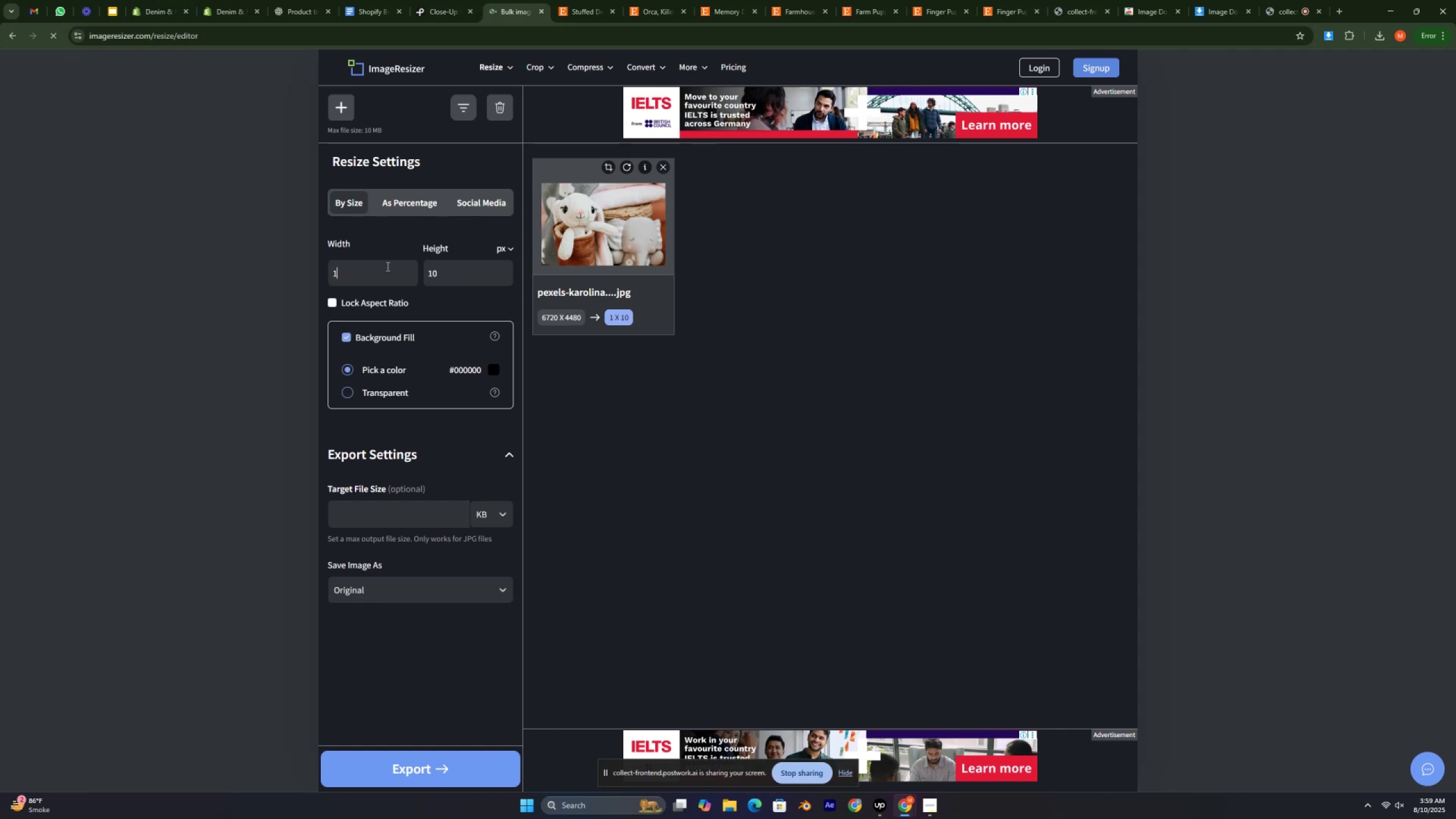 
key(Numpad9)
 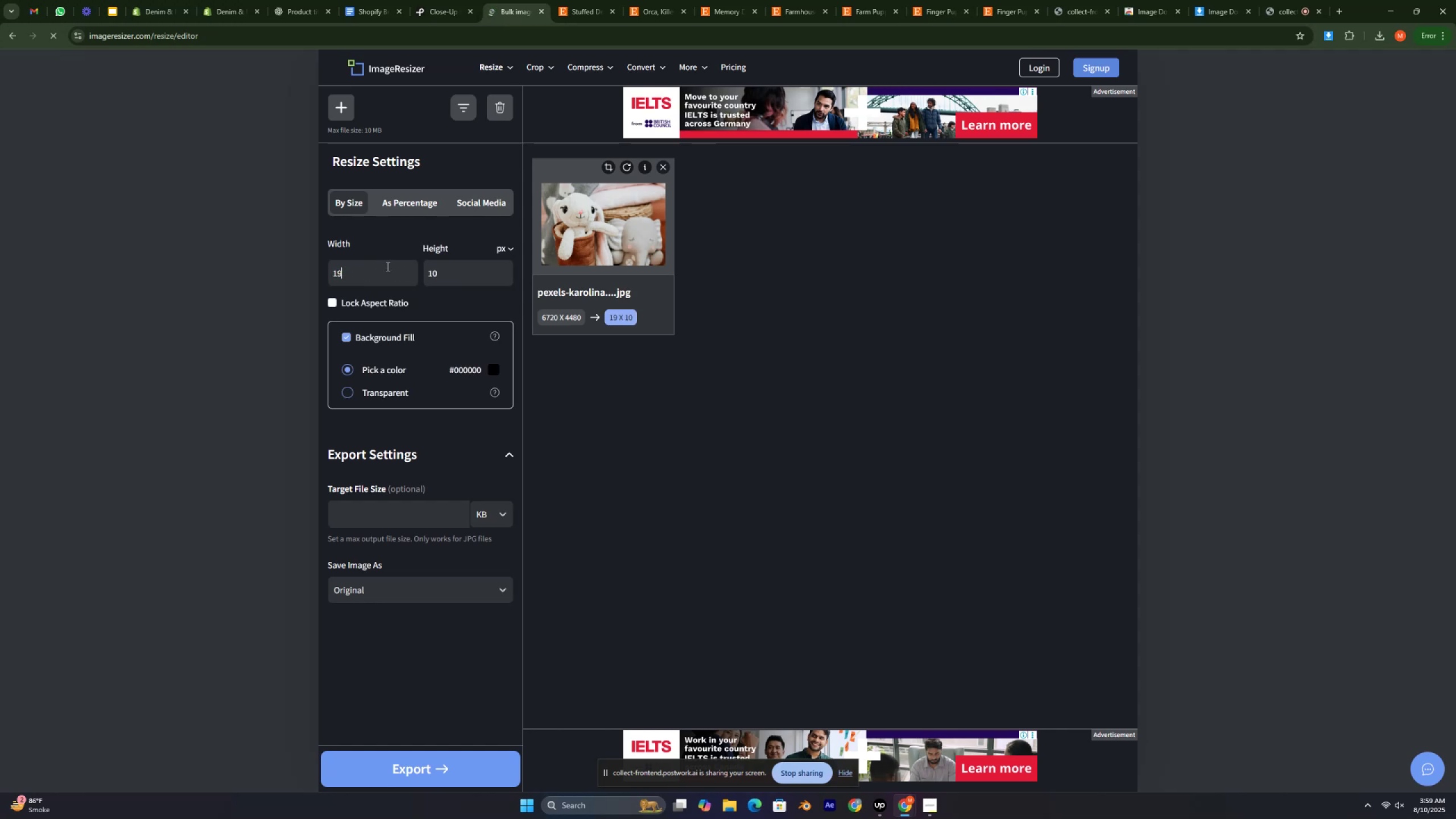 
key(Numpad0)
 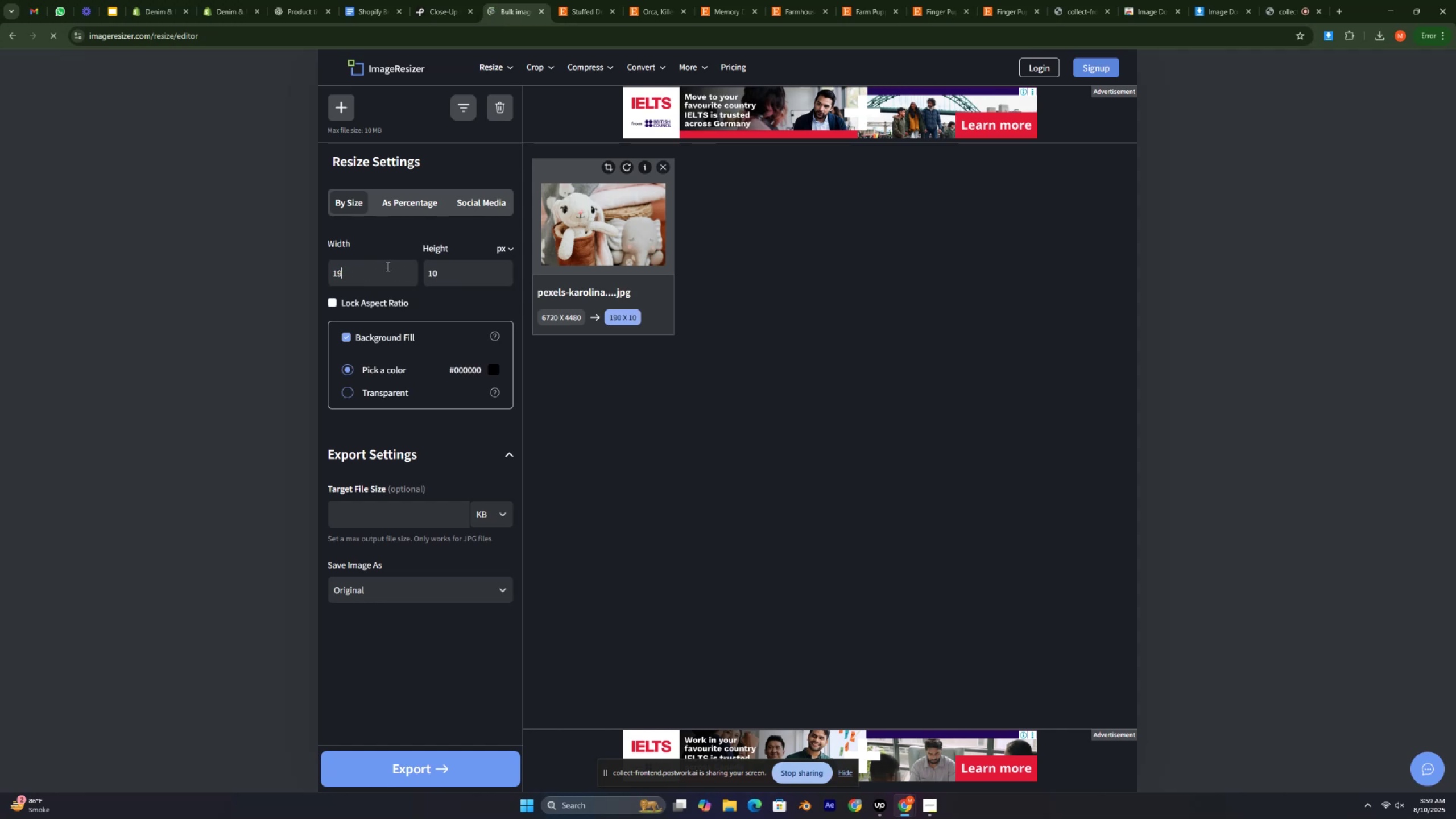 
key(Numpad0)
 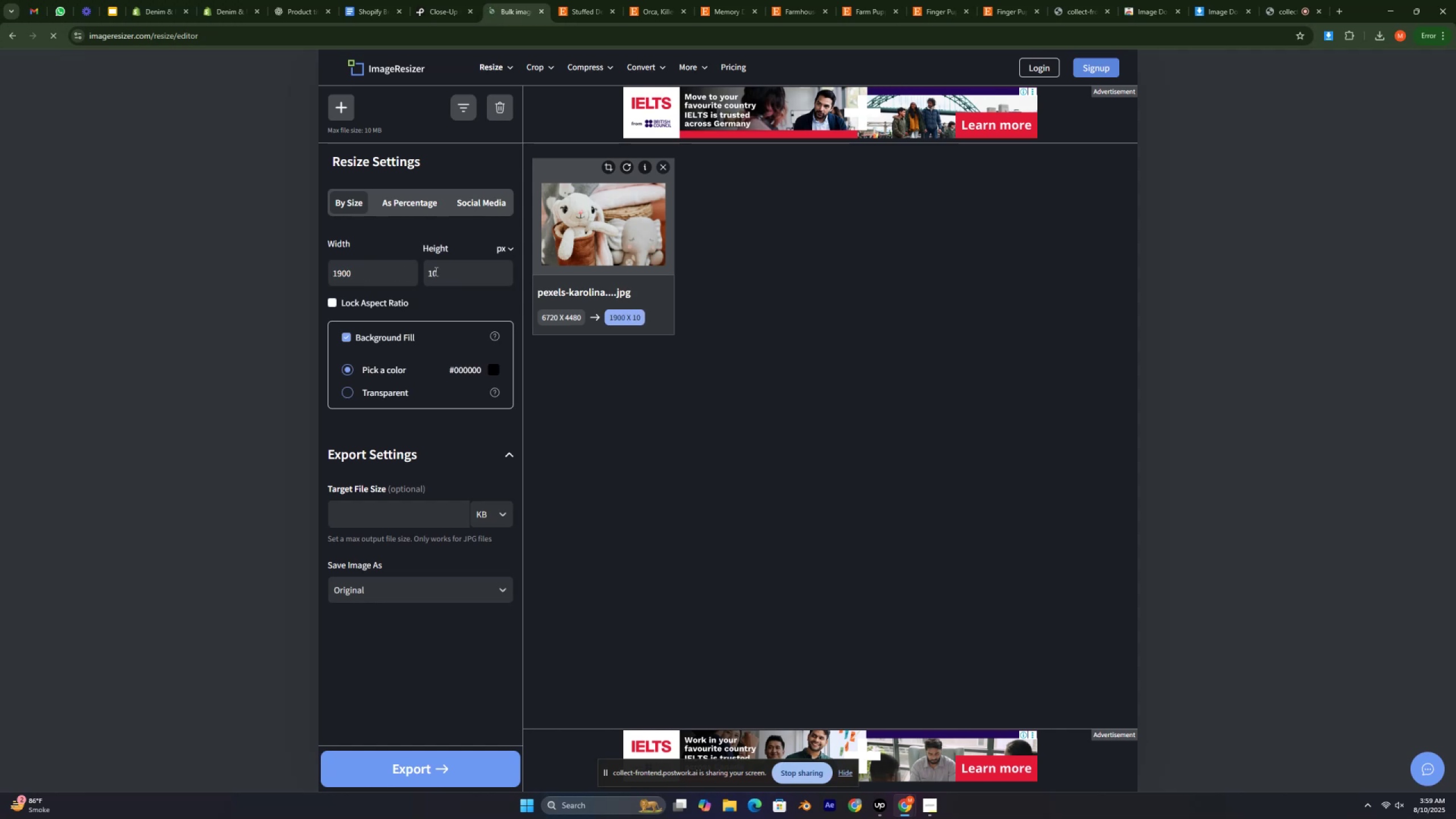 
left_click([468, 271])
 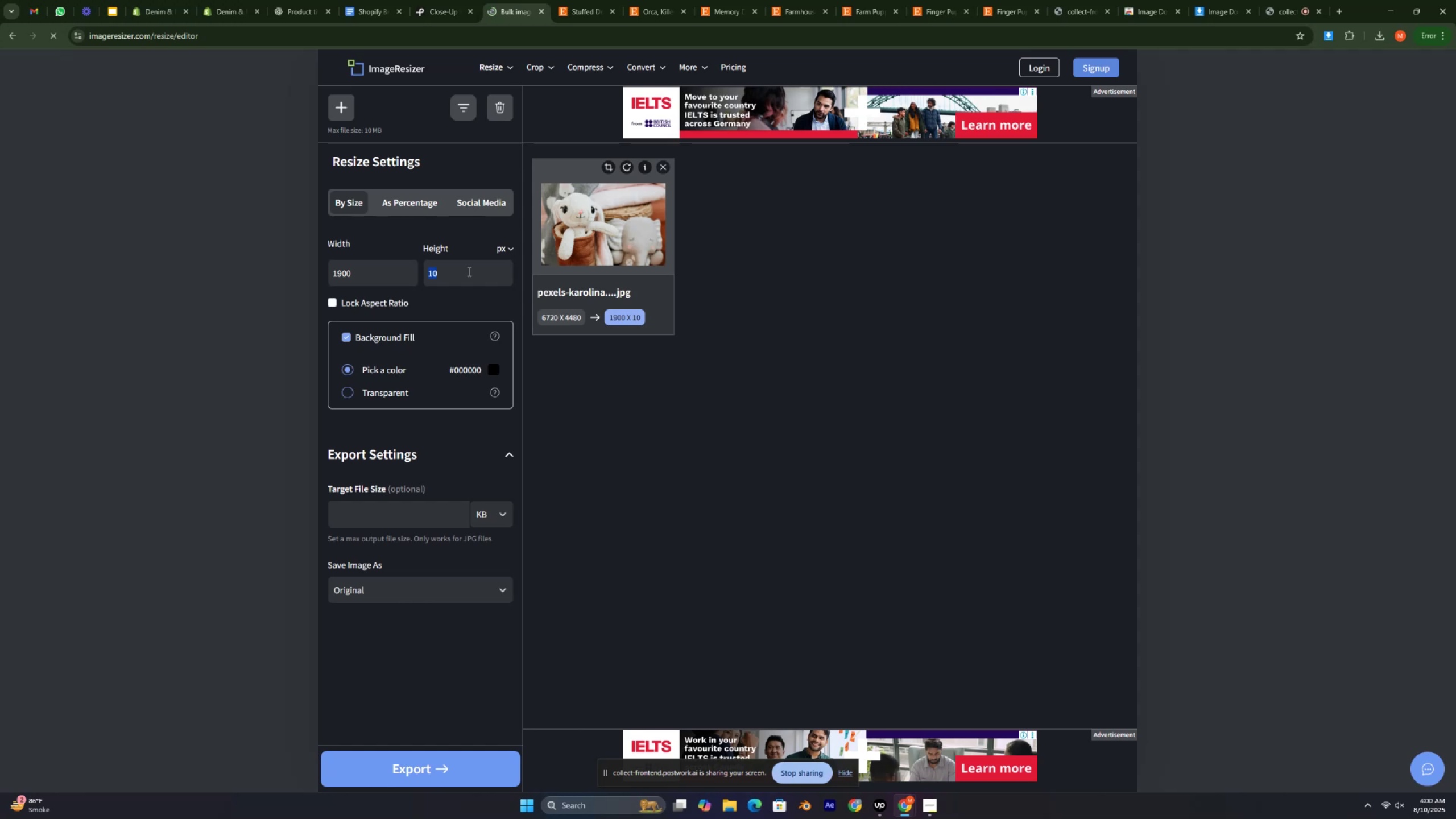 
key(Numpad9)
 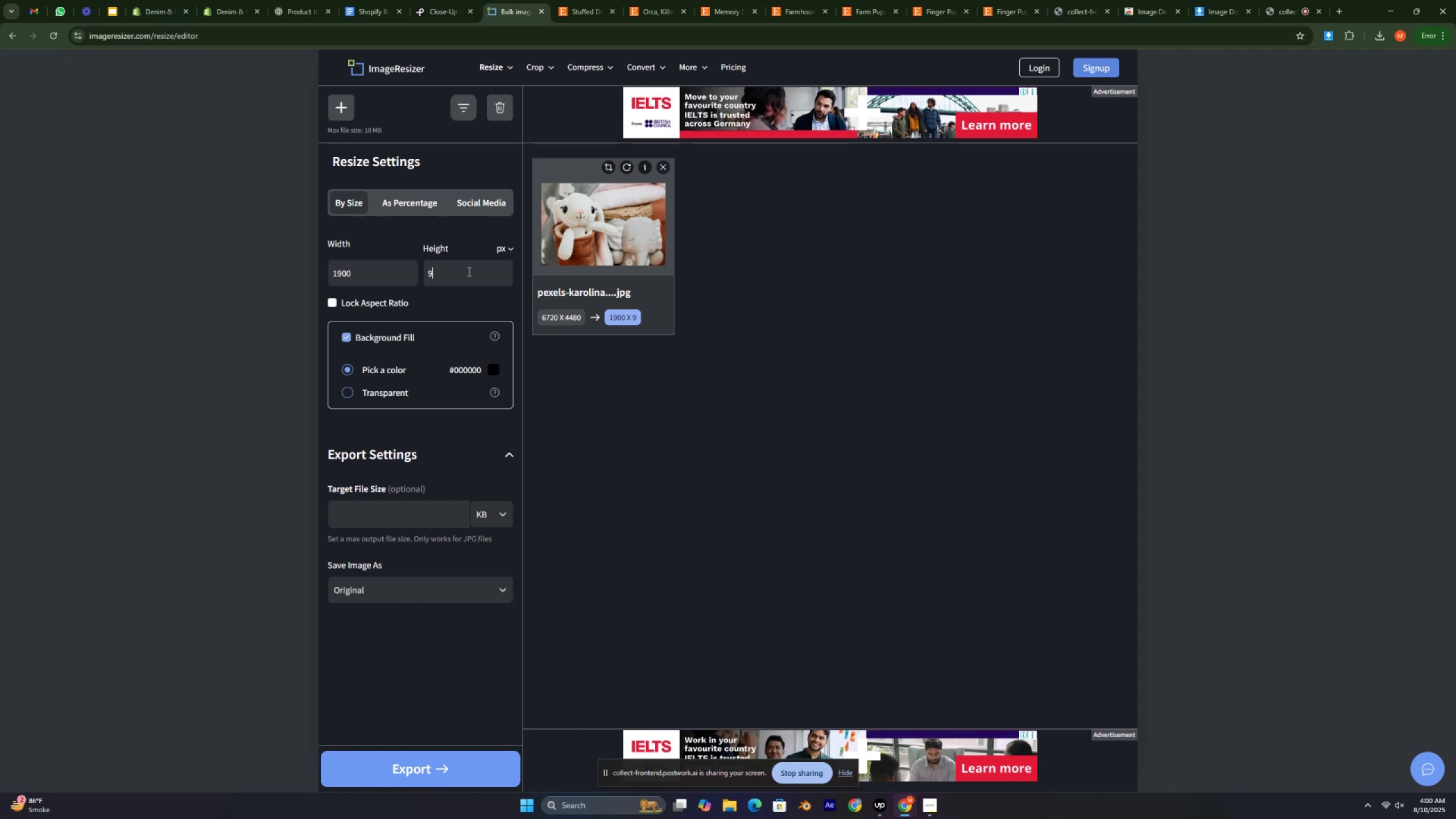 
key(Numpad0)
 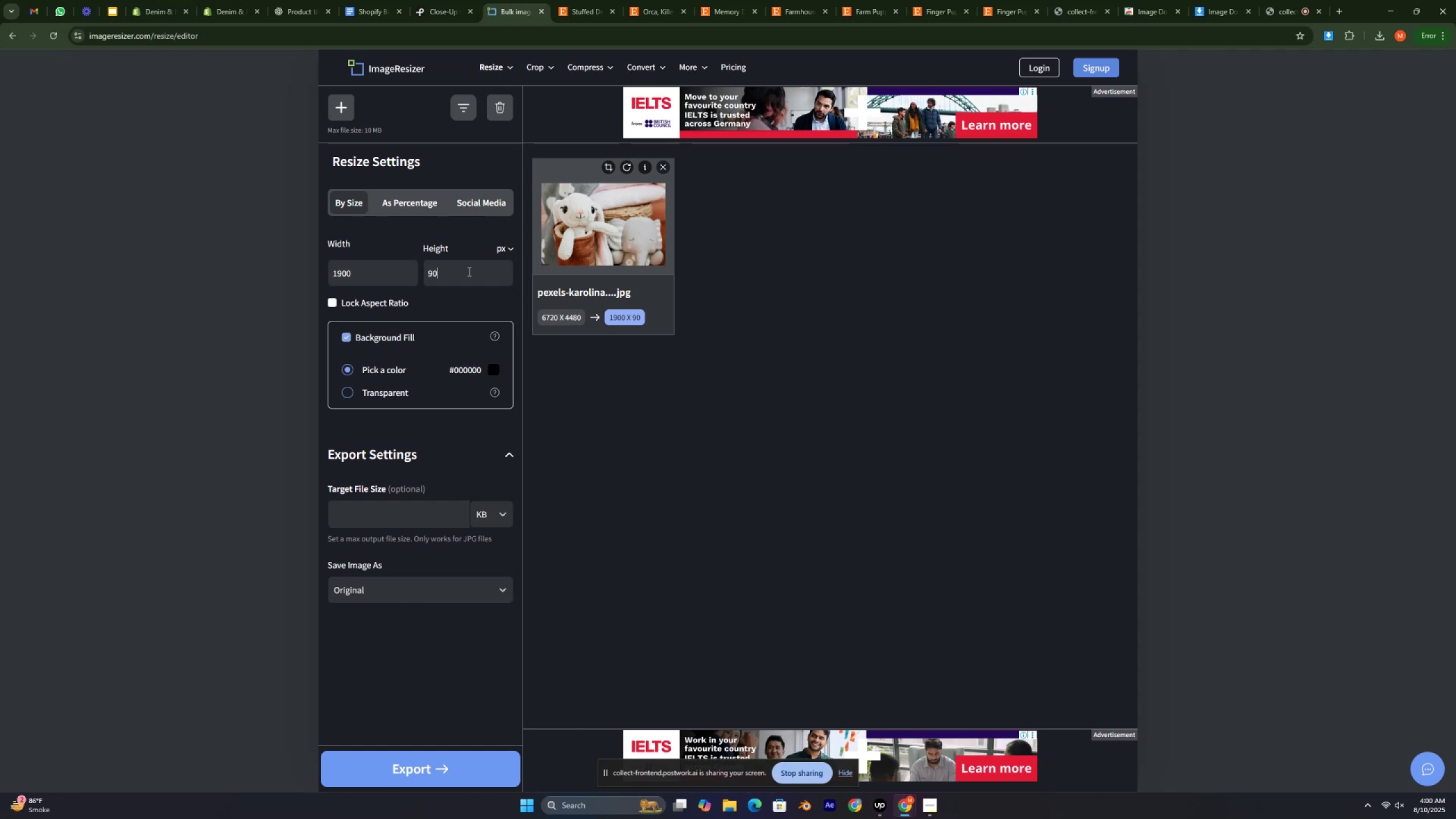 
key(Numpad0)
 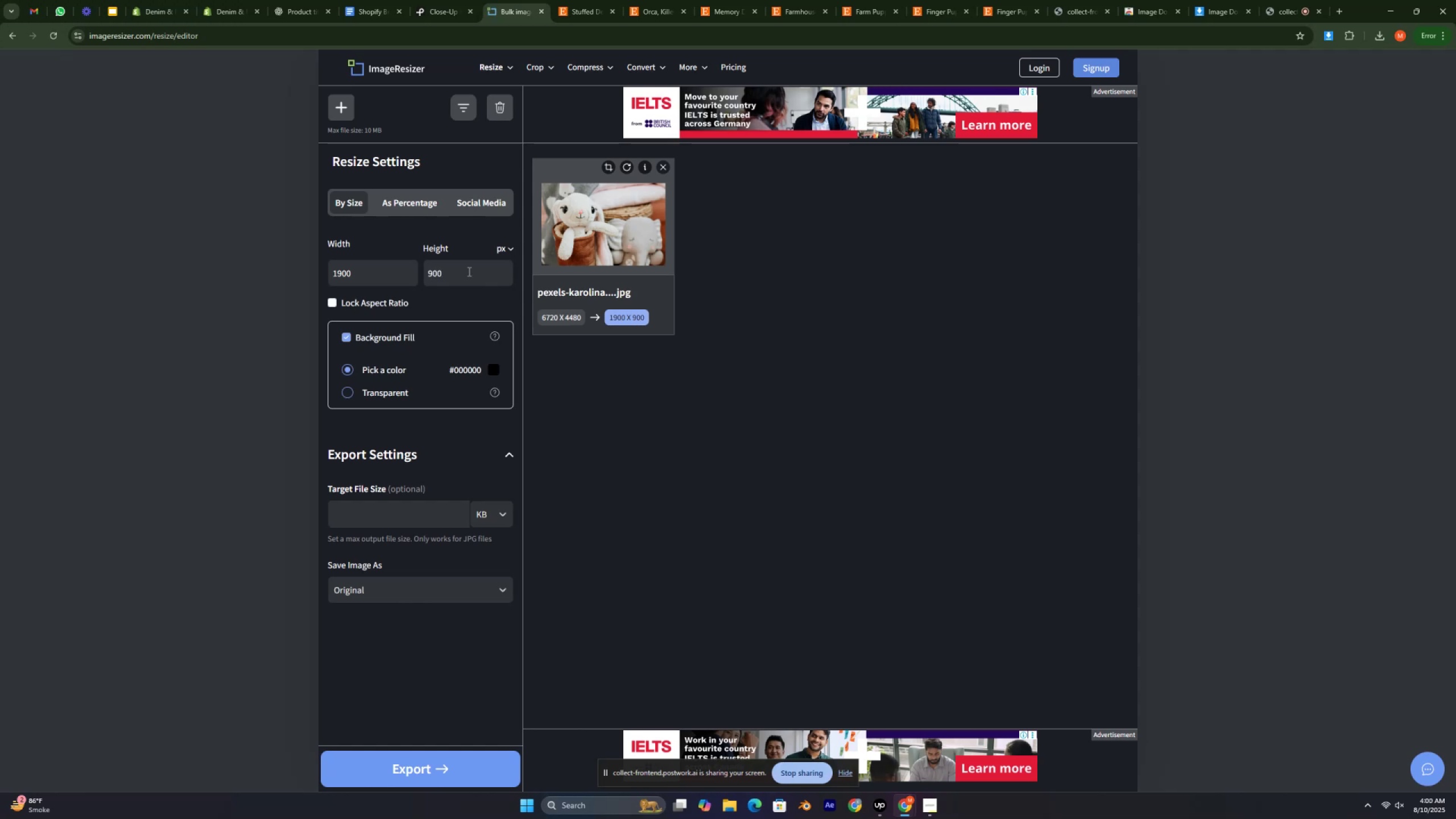 
double_click([468, 271])
 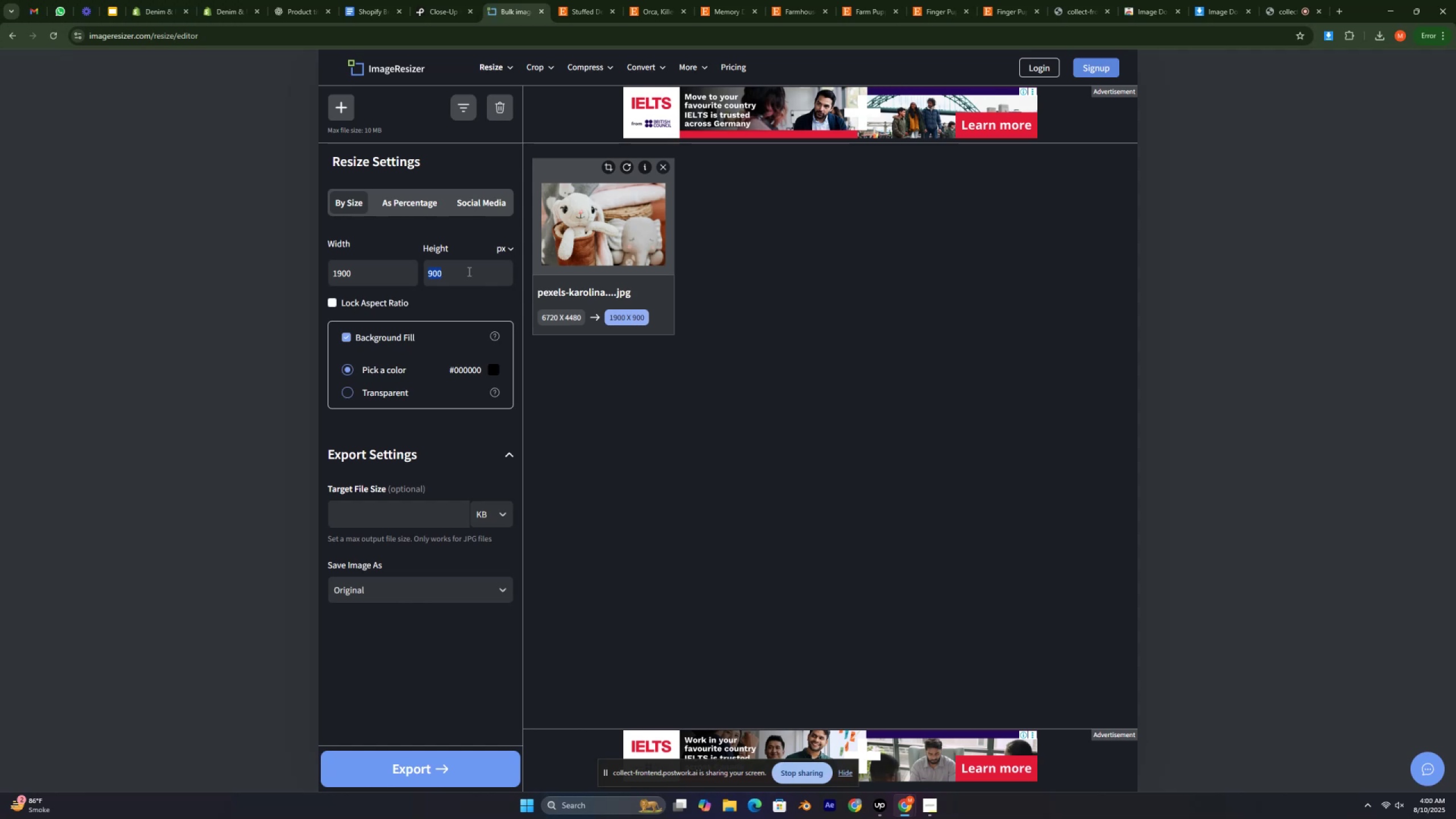 
triple_click([468, 271])
 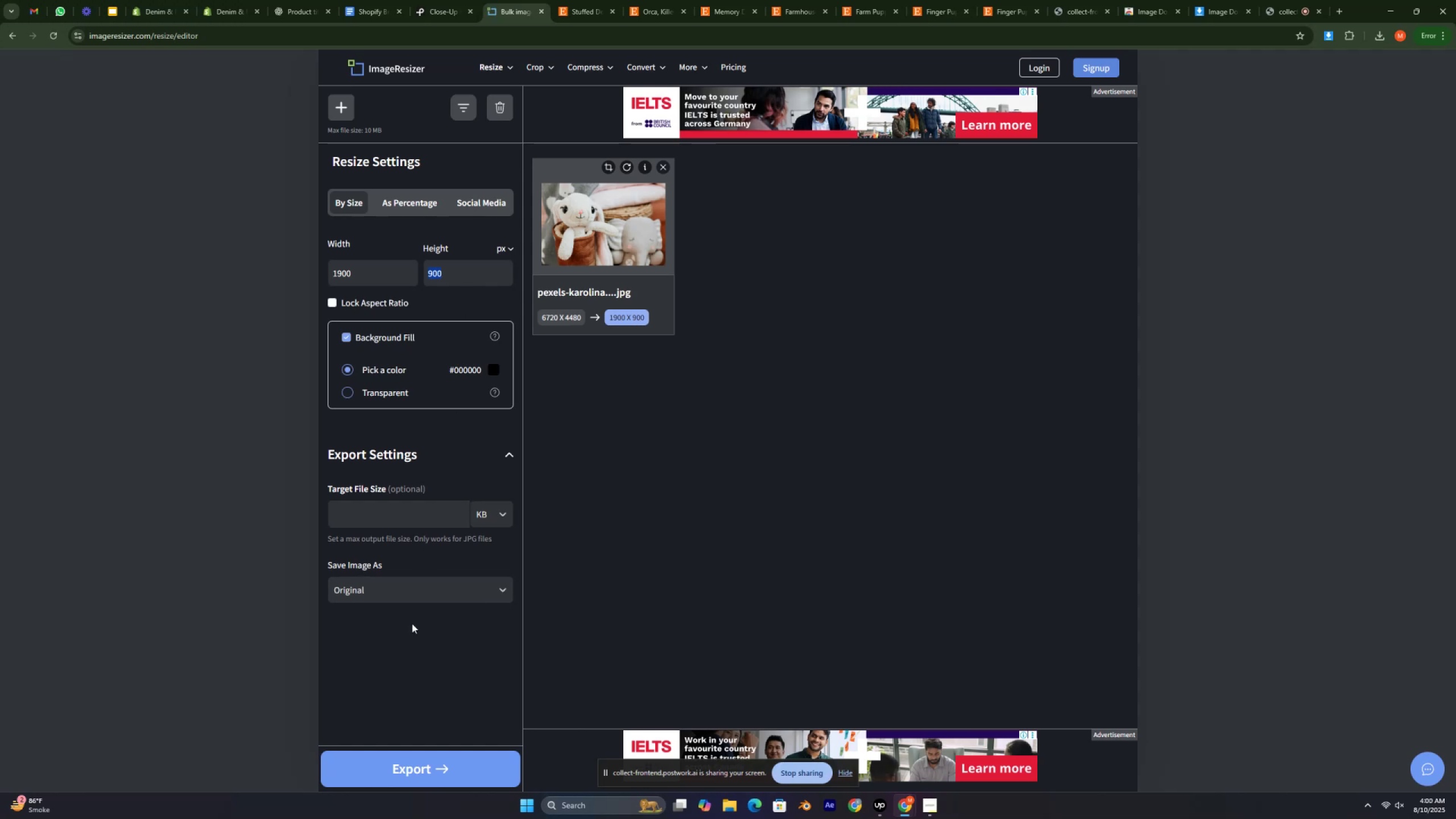 
left_click([405, 773])
 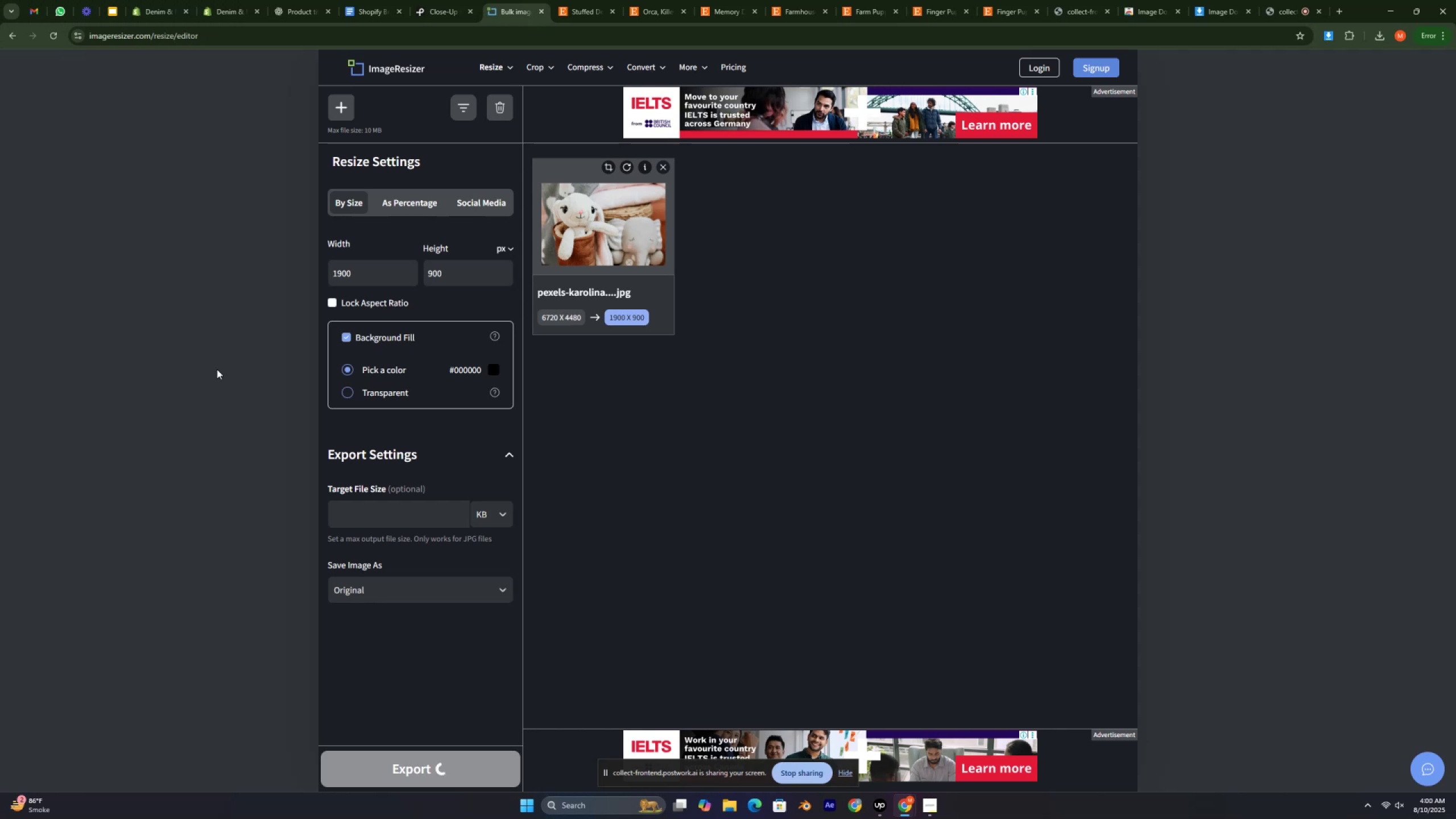 
wait(8.09)
 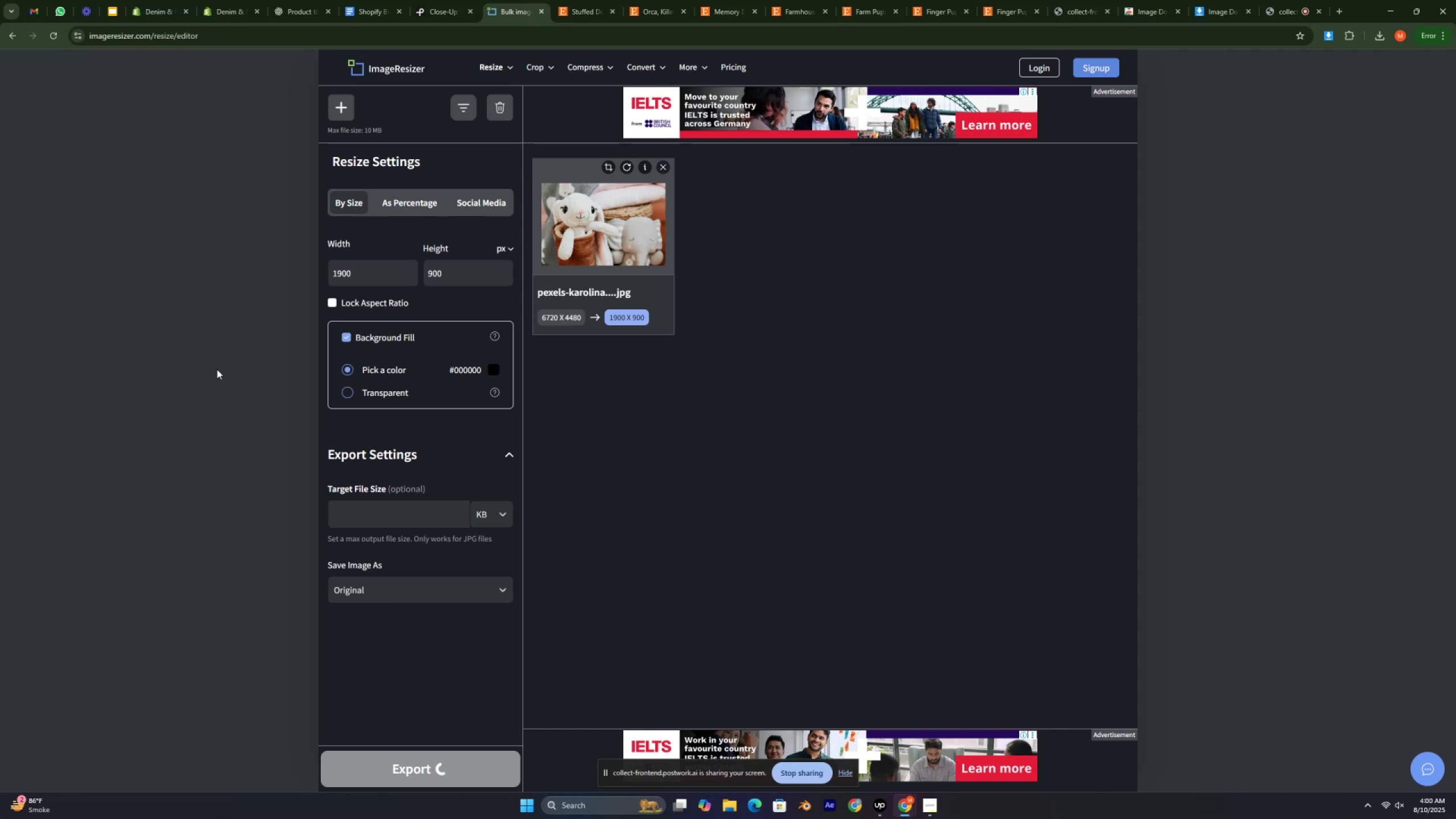 
left_click([216, 0])
 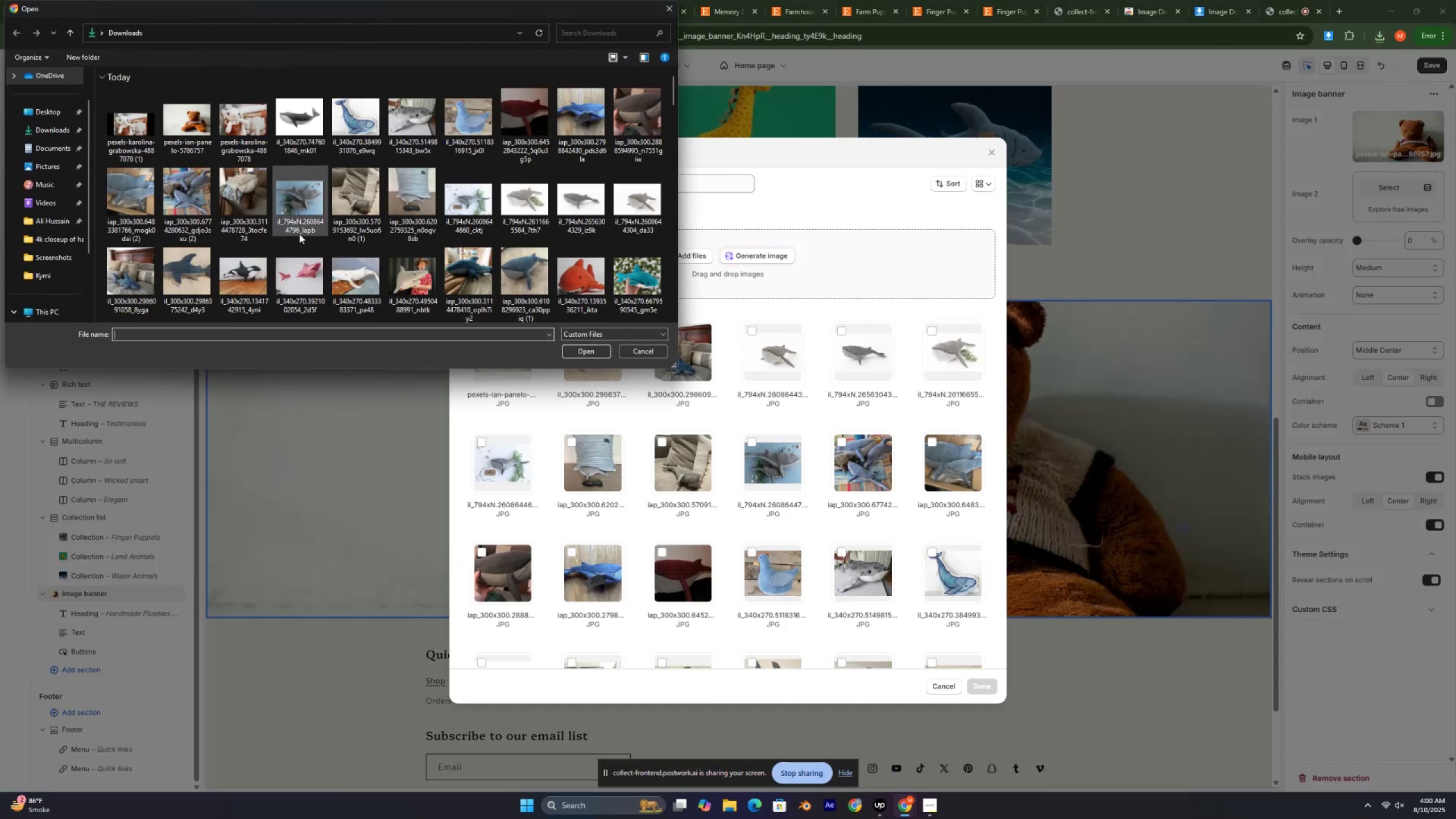 
left_click([133, 120])
 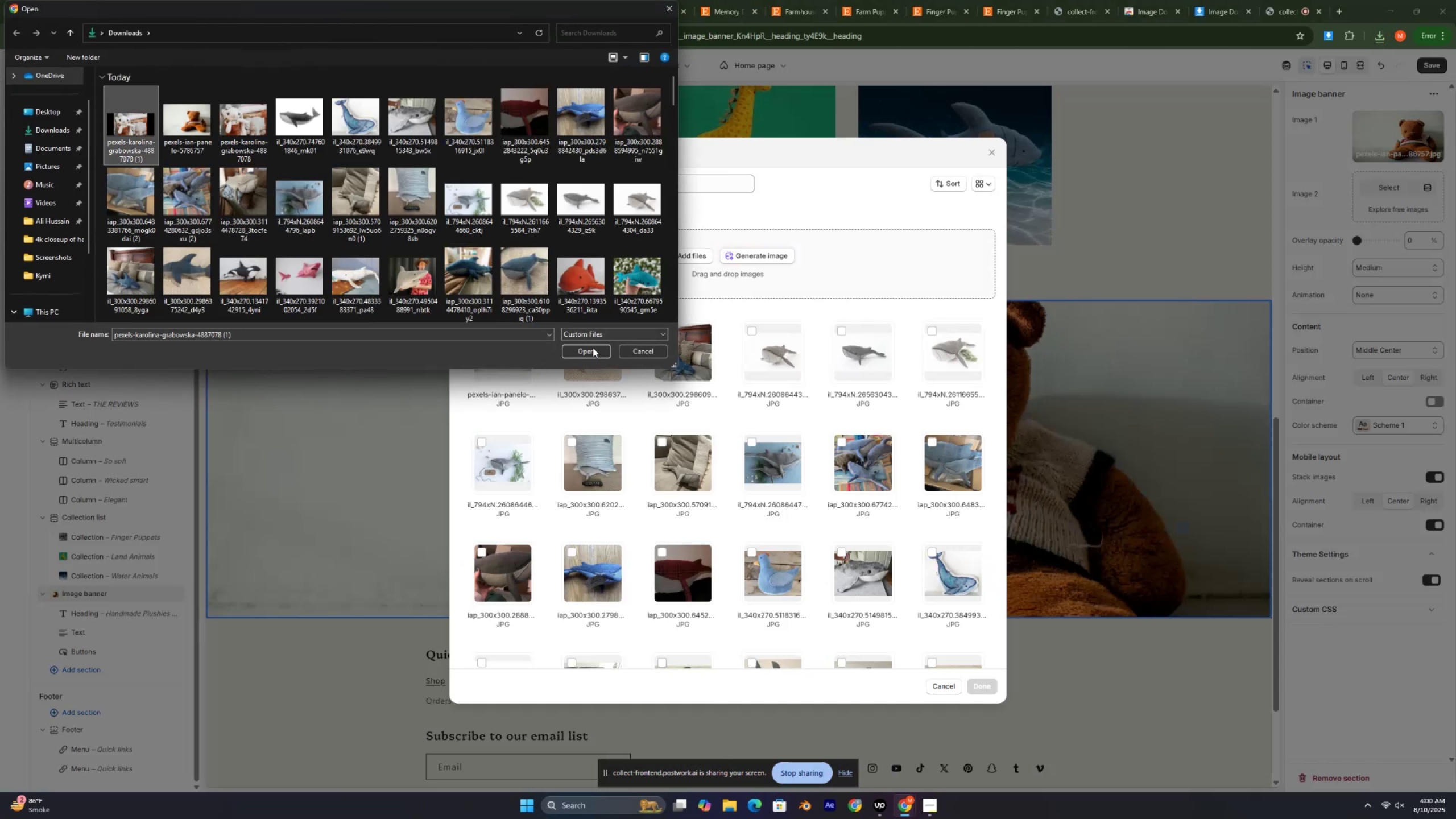 
left_click([596, 352])
 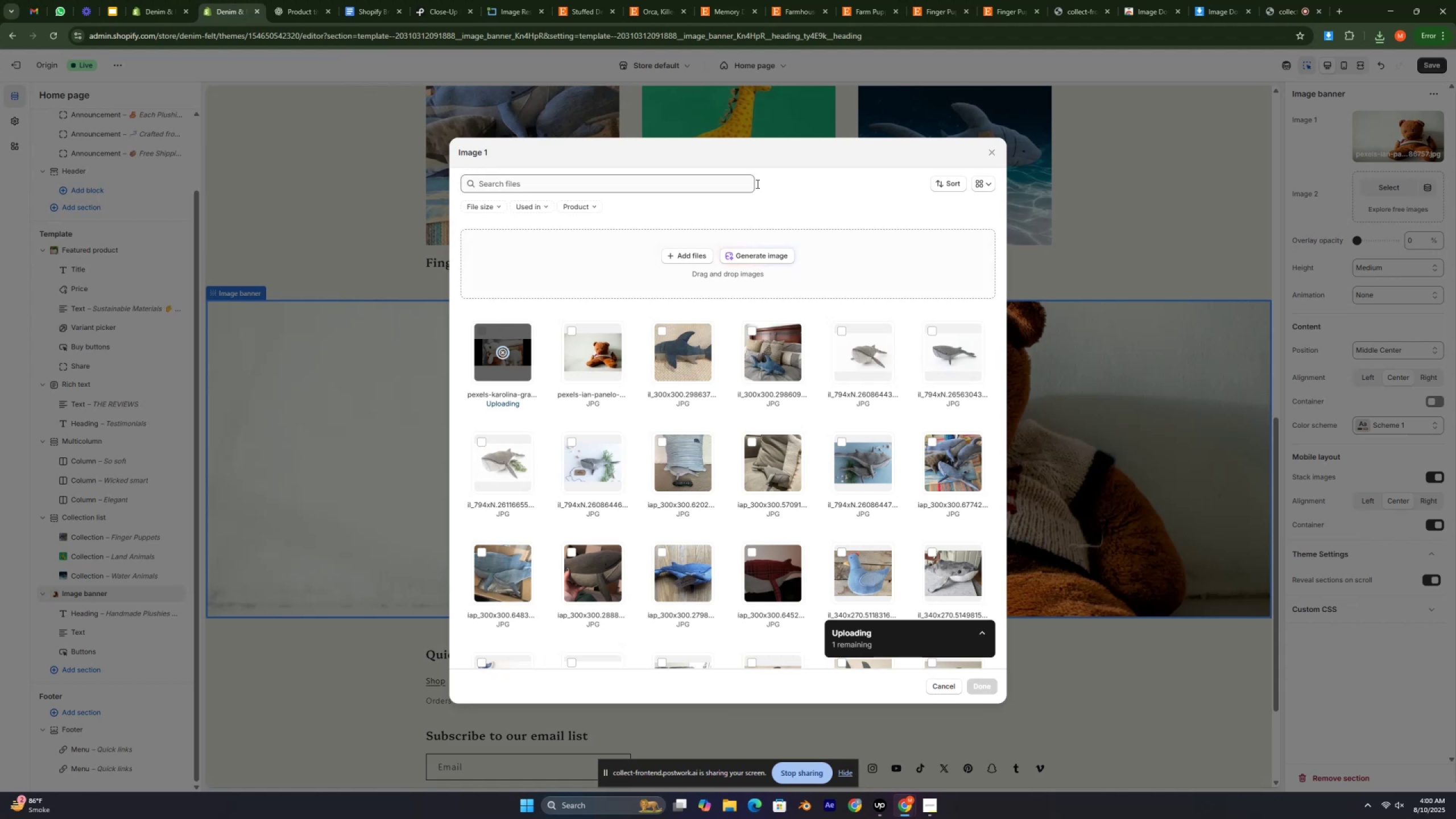 
left_click_drag(start_coordinate=[812, 186], to_coordinate=[814, 192])
 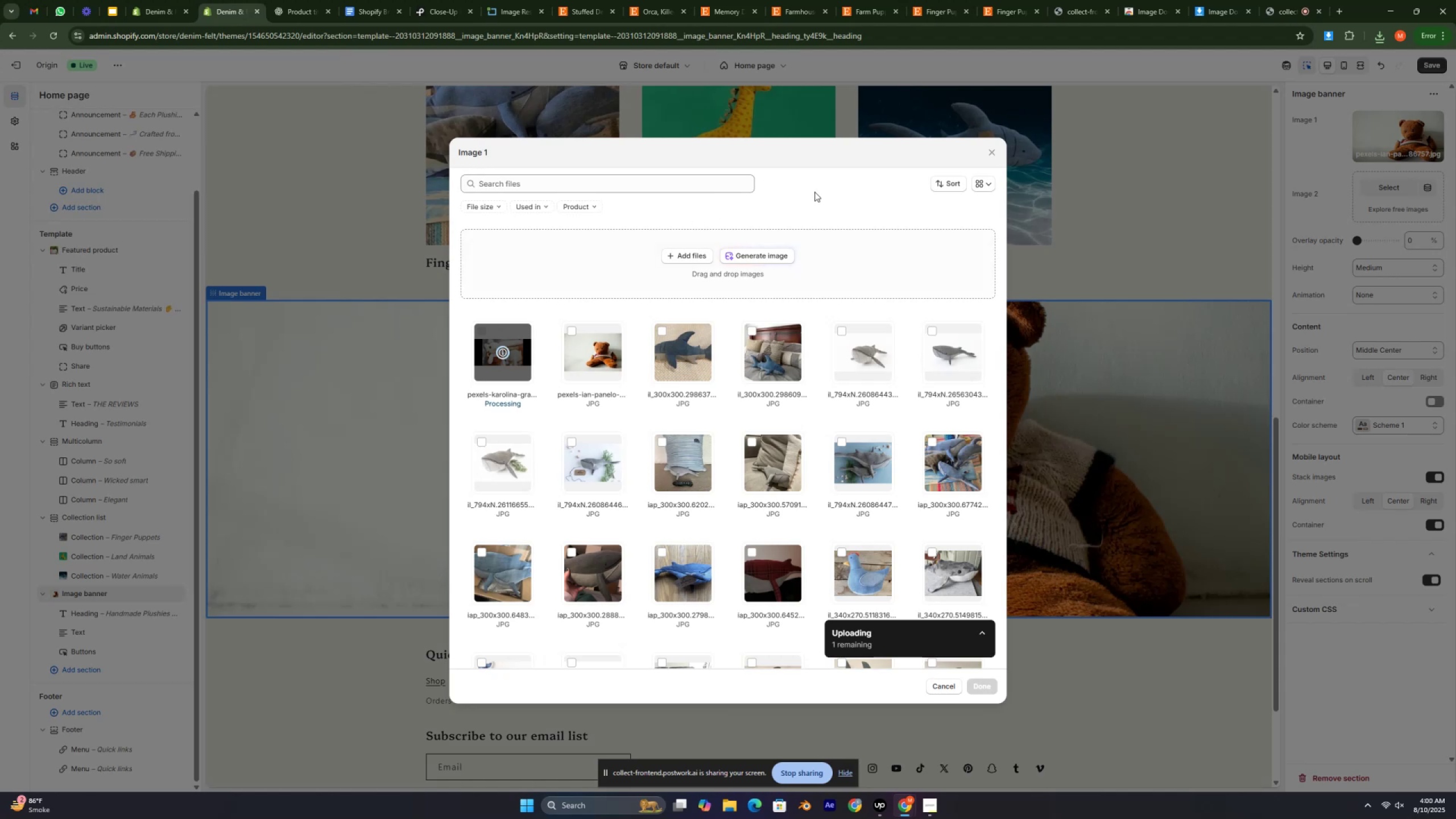 
left_click([814, 192])
 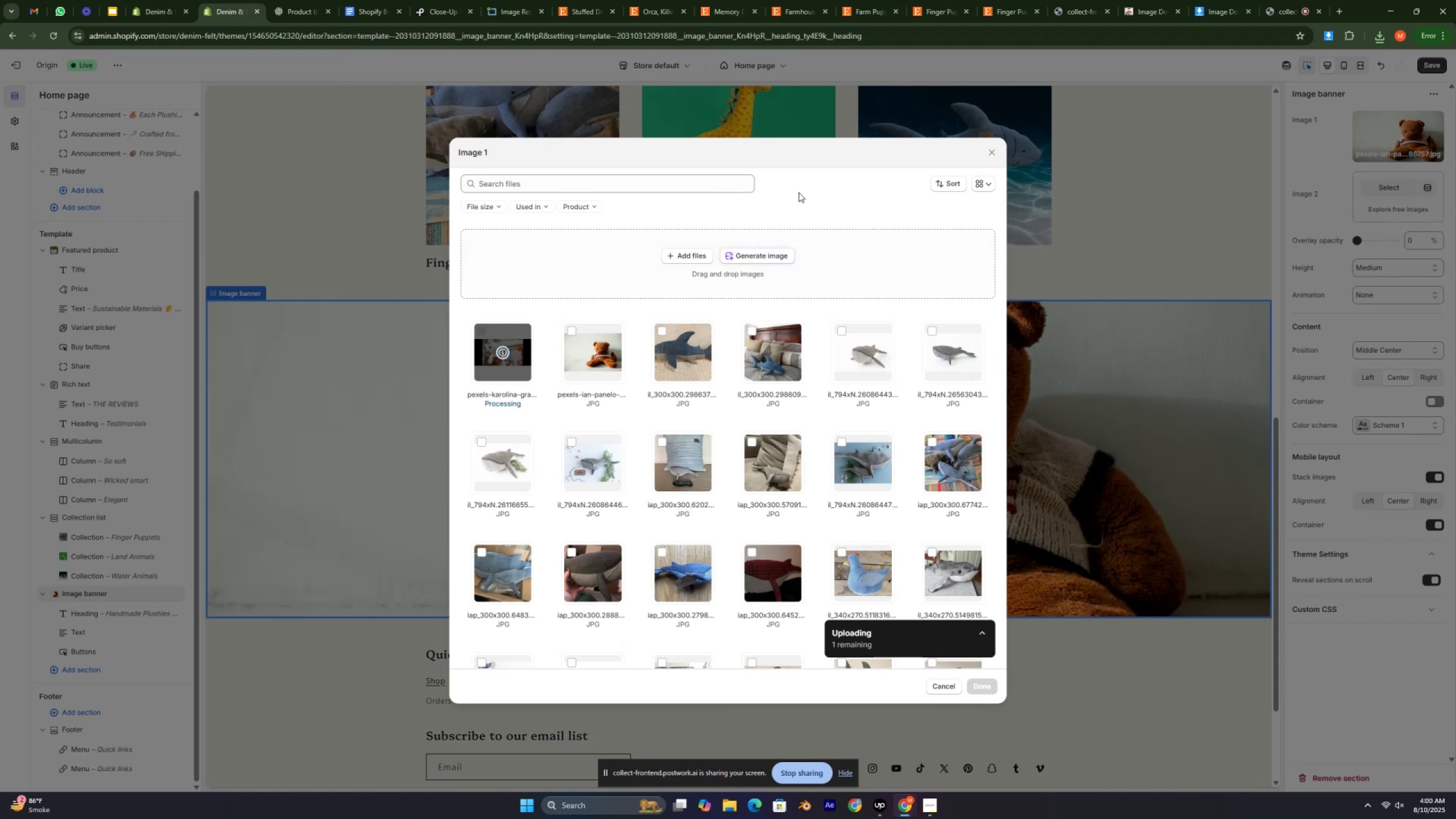 
left_click([789, 181])
 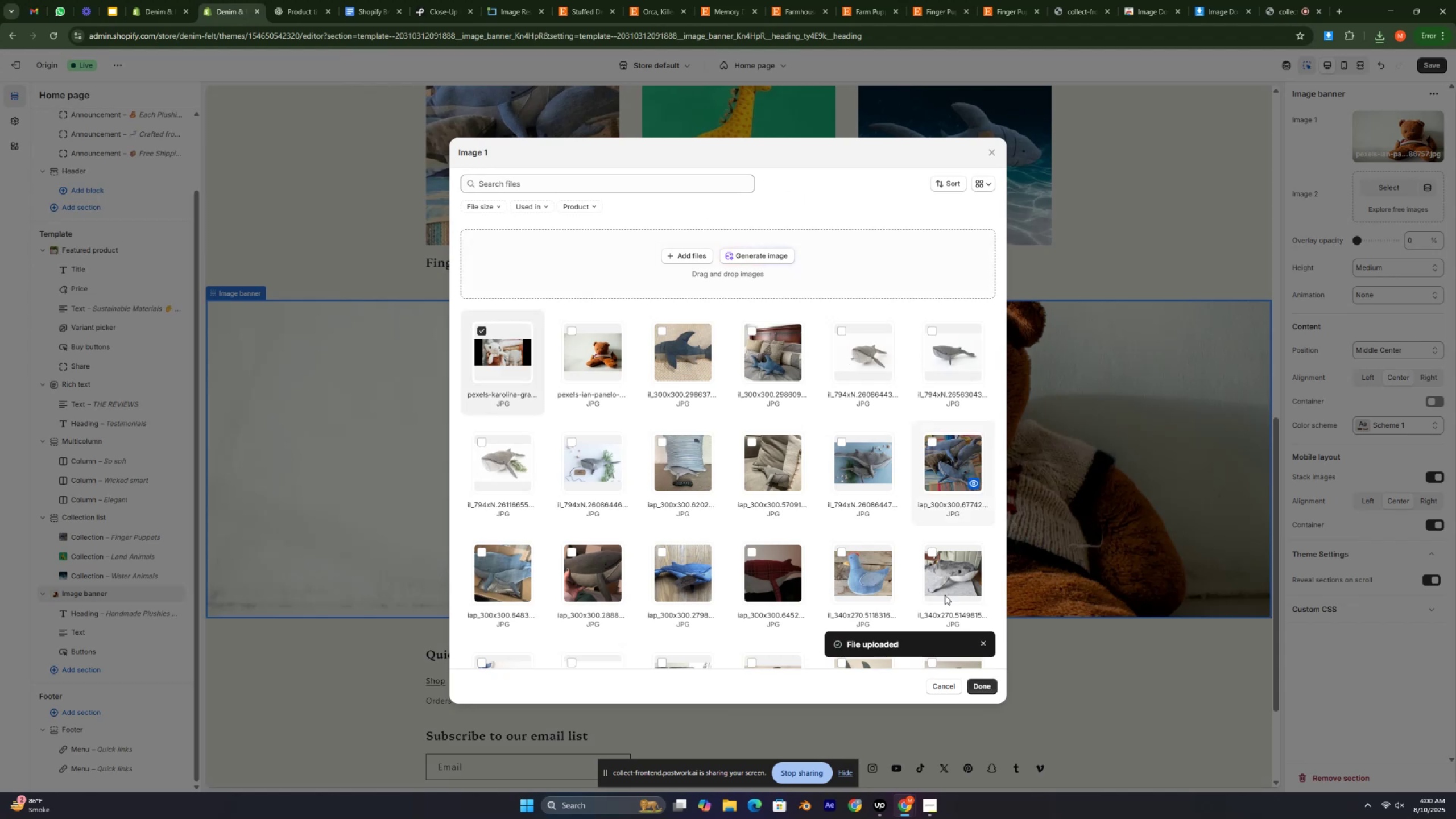 
left_click([975, 685])
 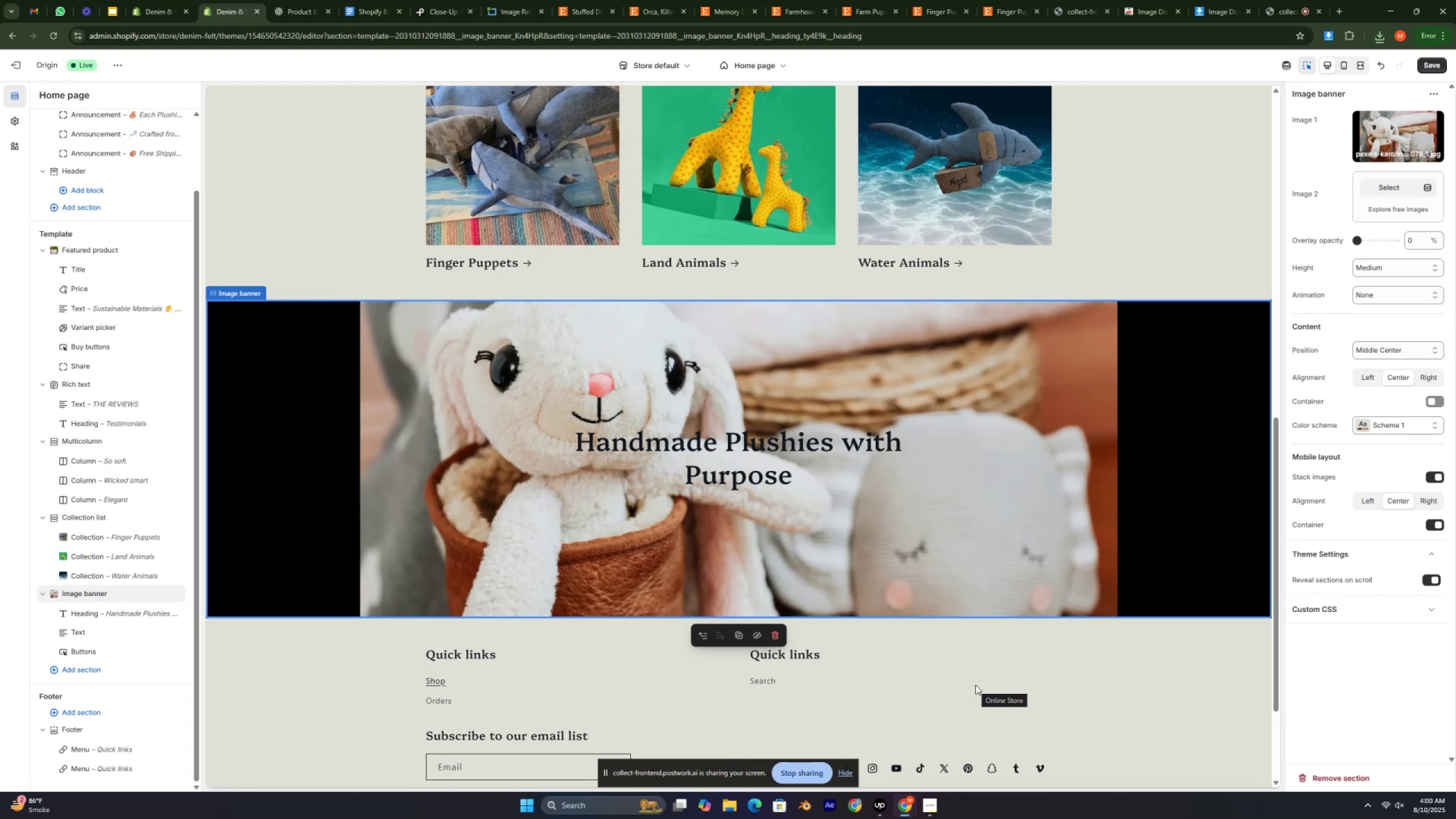 
wait(7.82)
 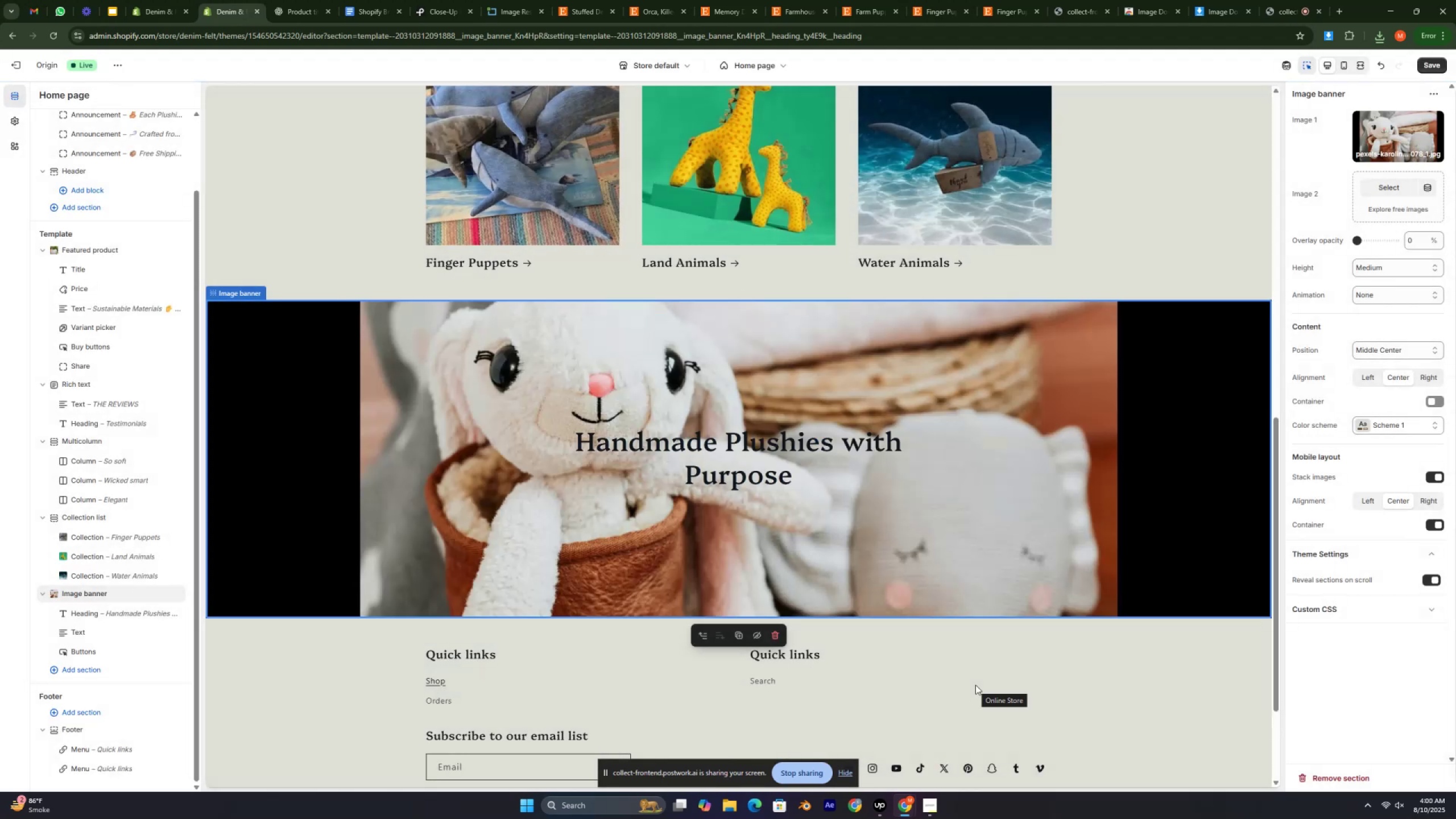 
left_click([930, 406])
 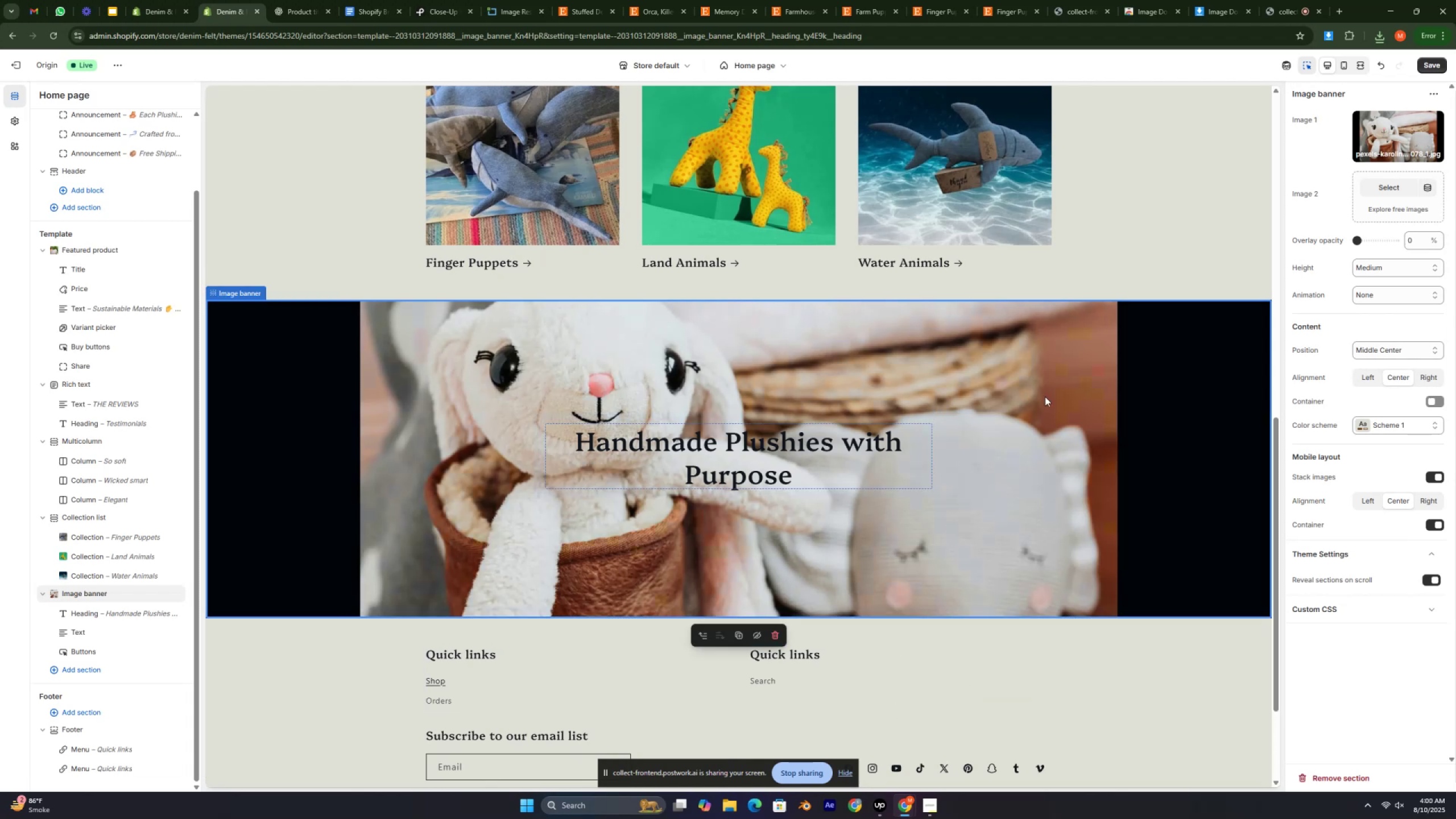 
left_click([1180, 416])
 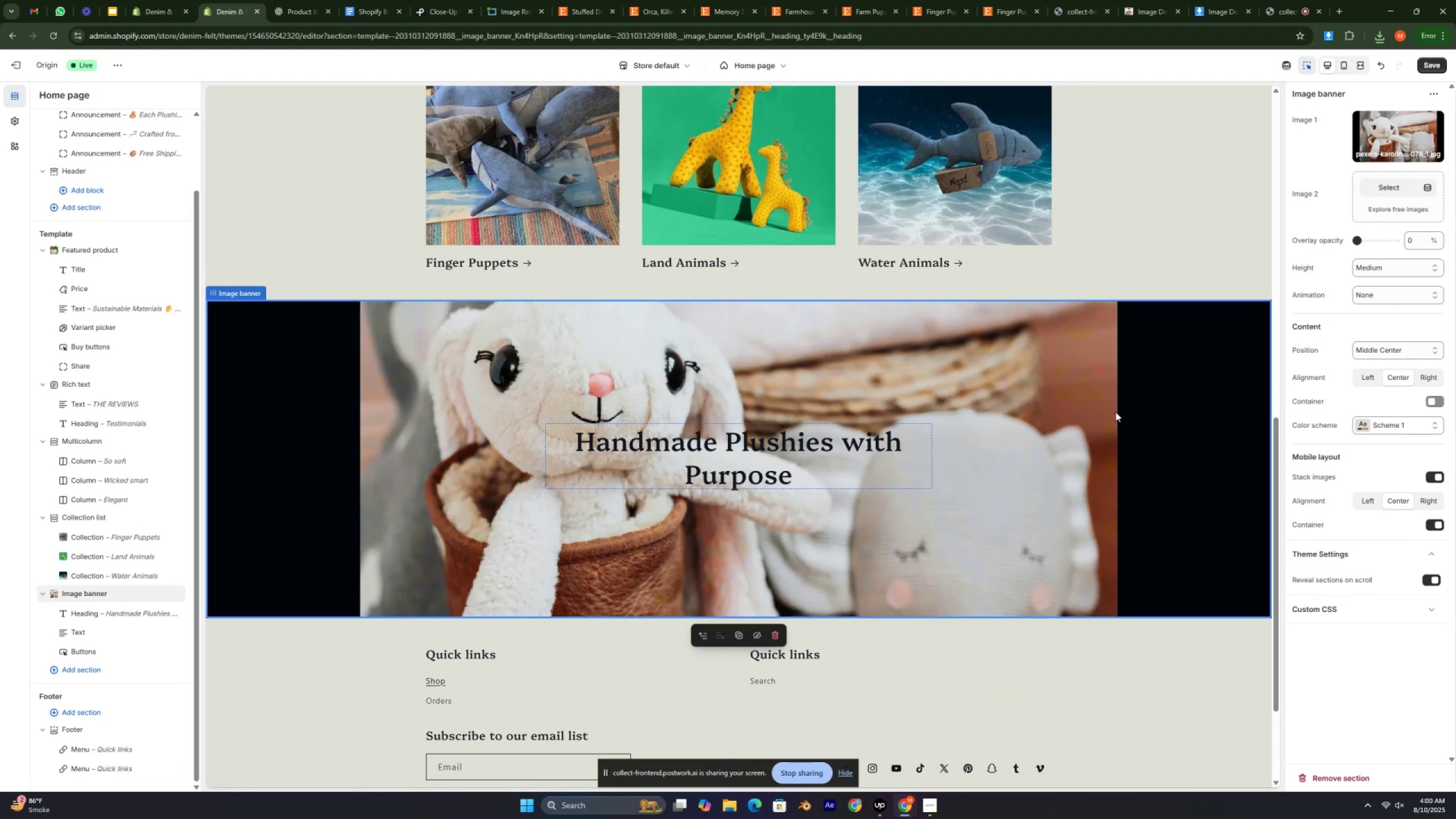 
left_click([1027, 410])
 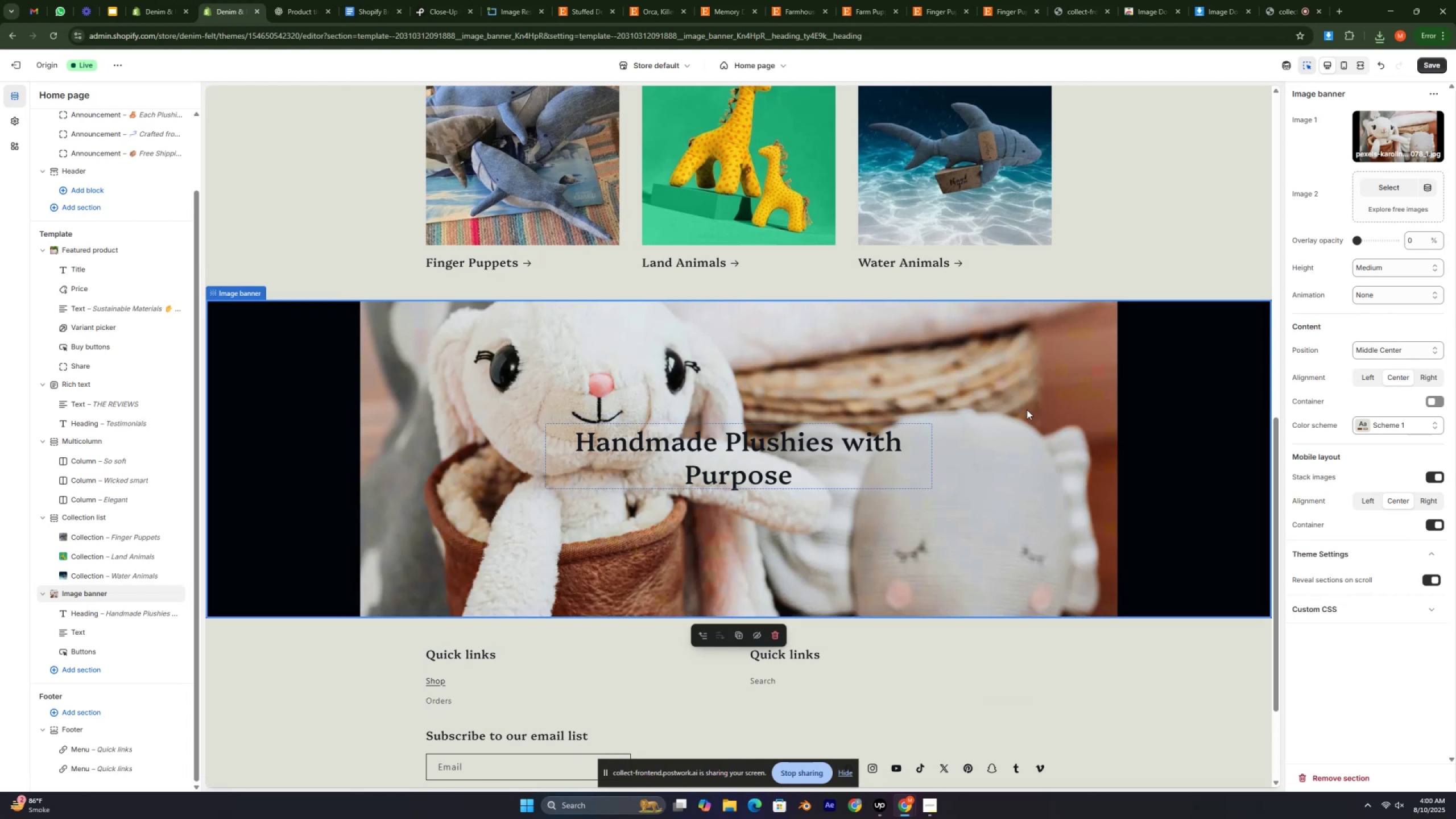 
left_click_drag(start_coordinate=[1027, 410], to_coordinate=[1044, 415])
 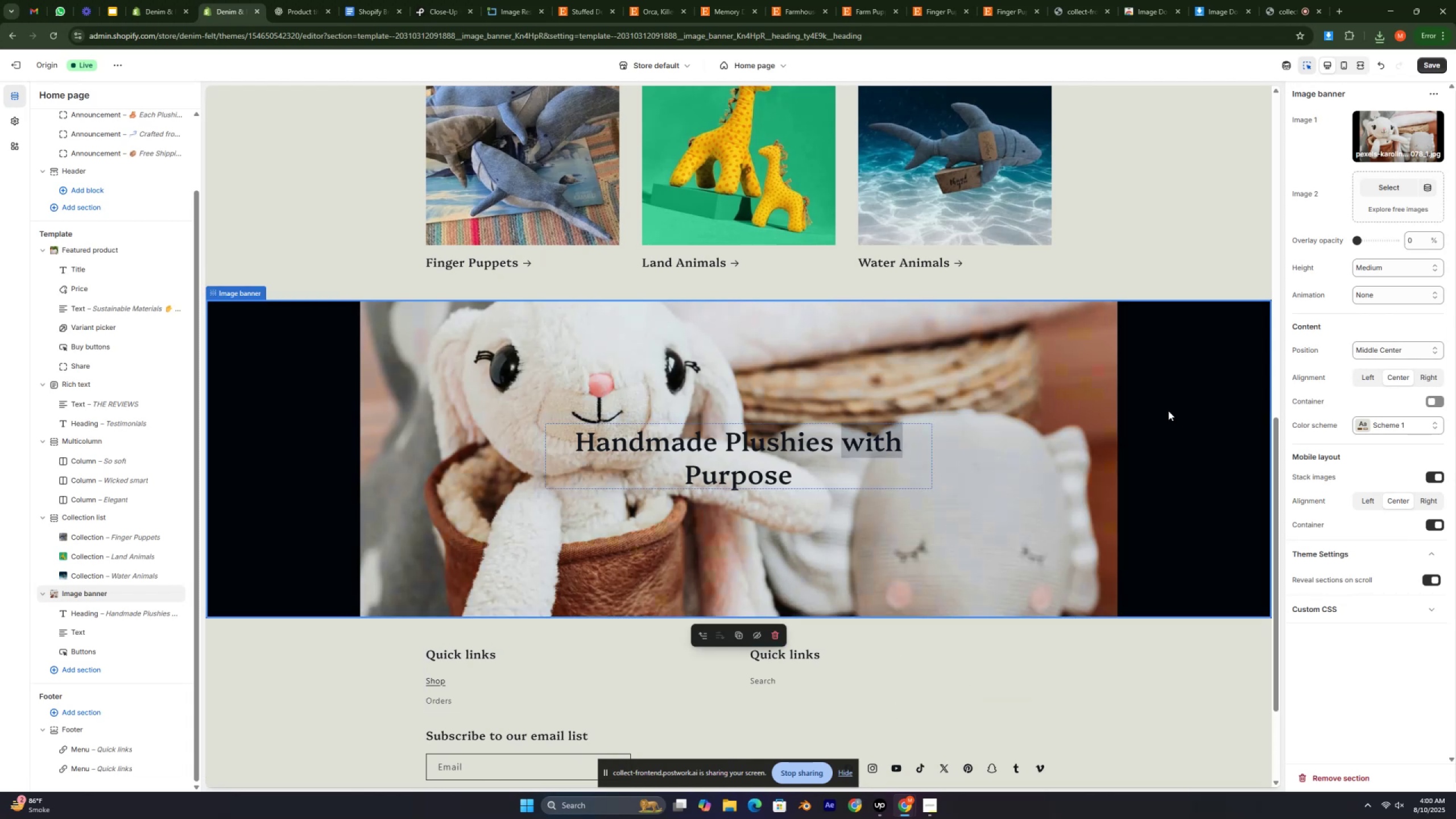 
triple_click([1168, 411])
 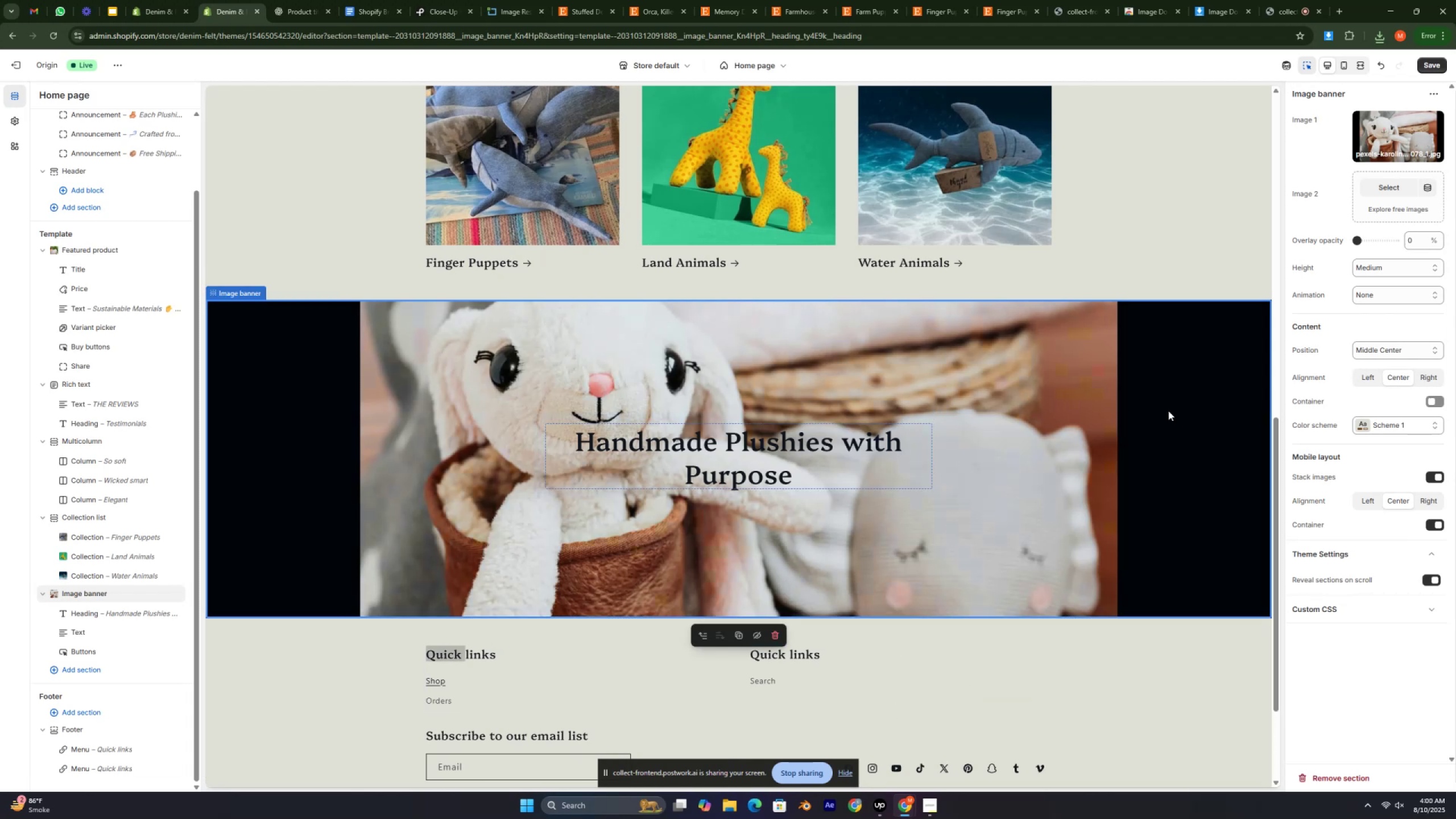 
triple_click([1168, 411])
 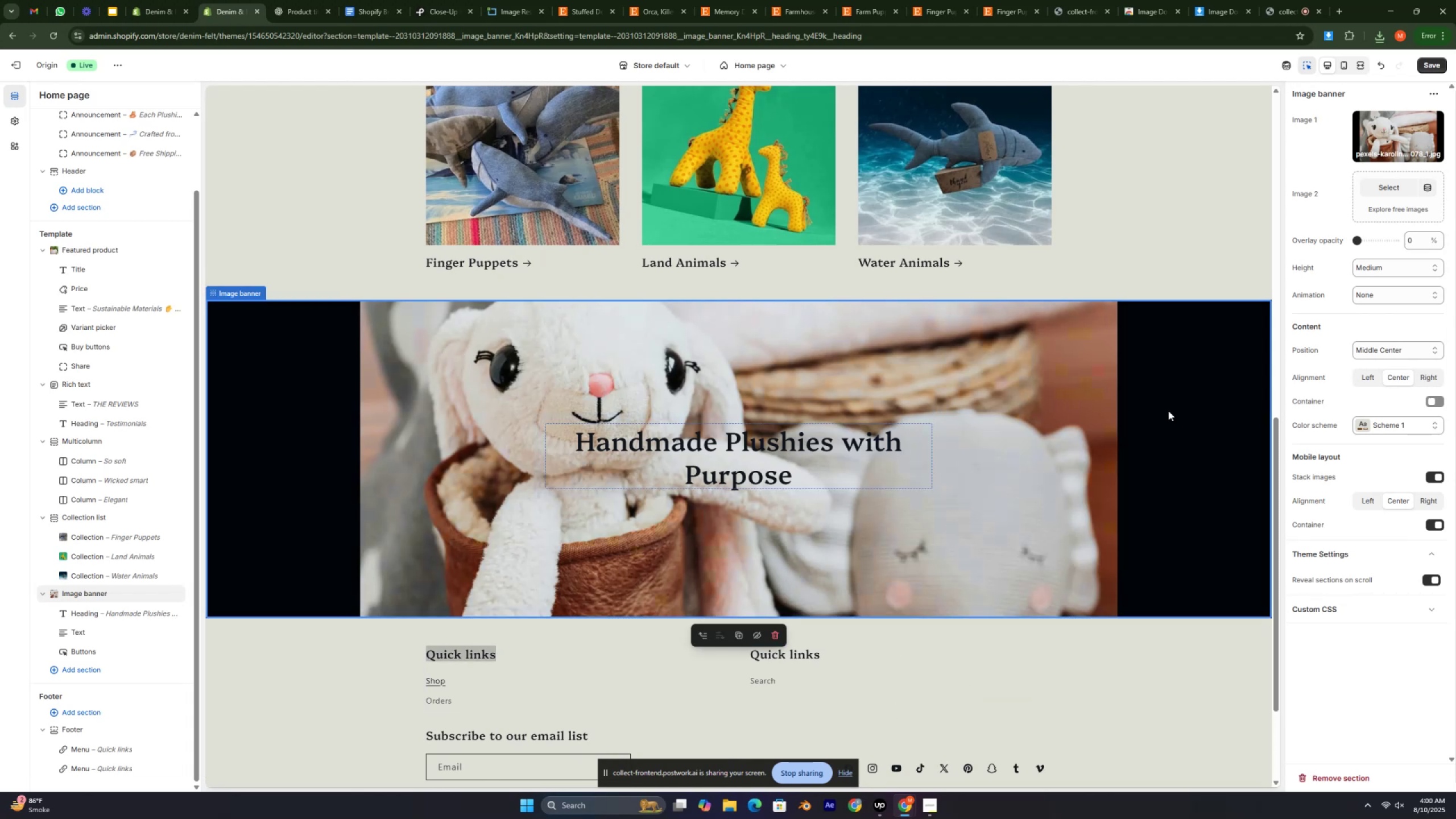 
triple_click([1168, 411])
 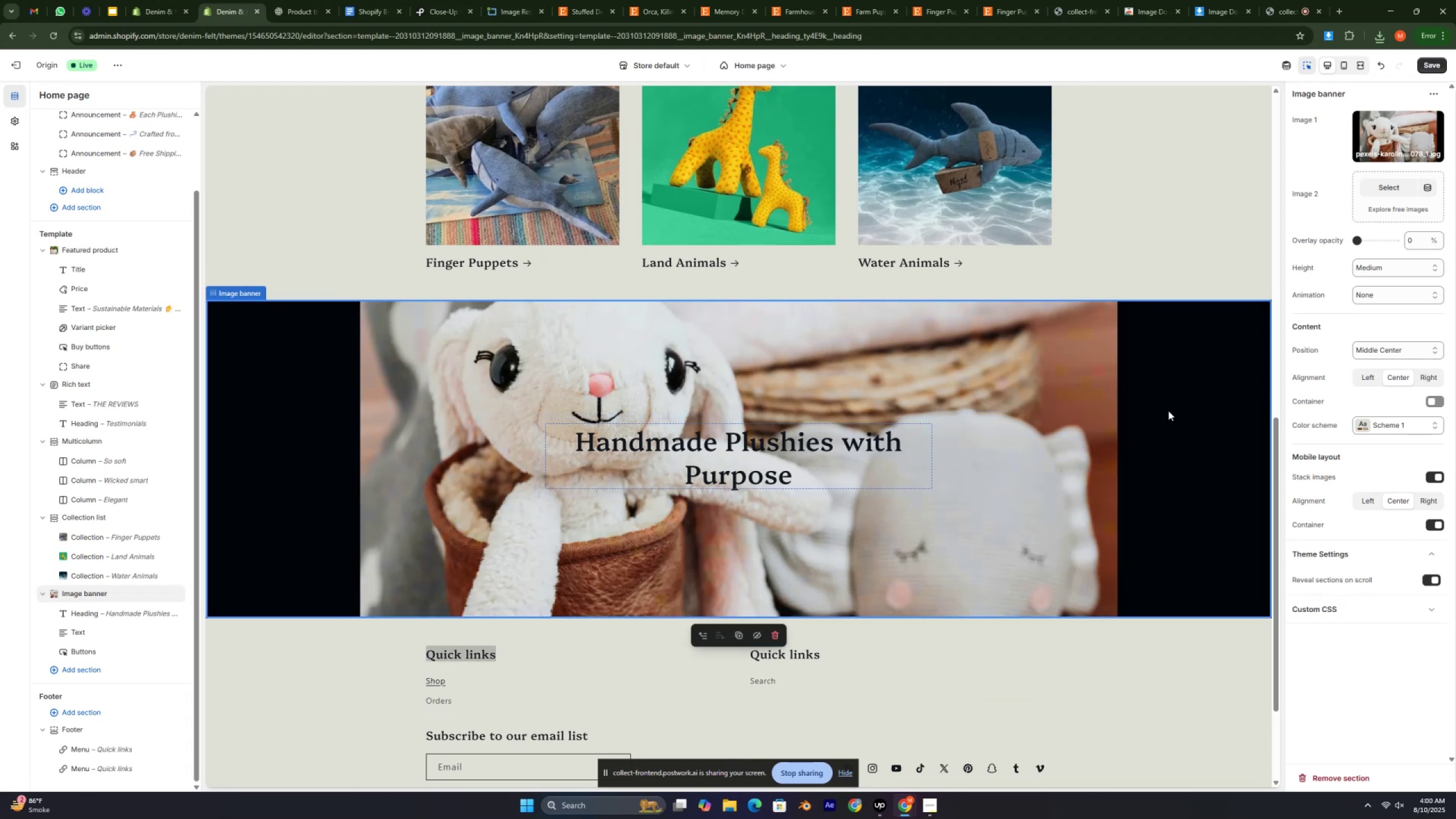 
triple_click([1168, 411])
 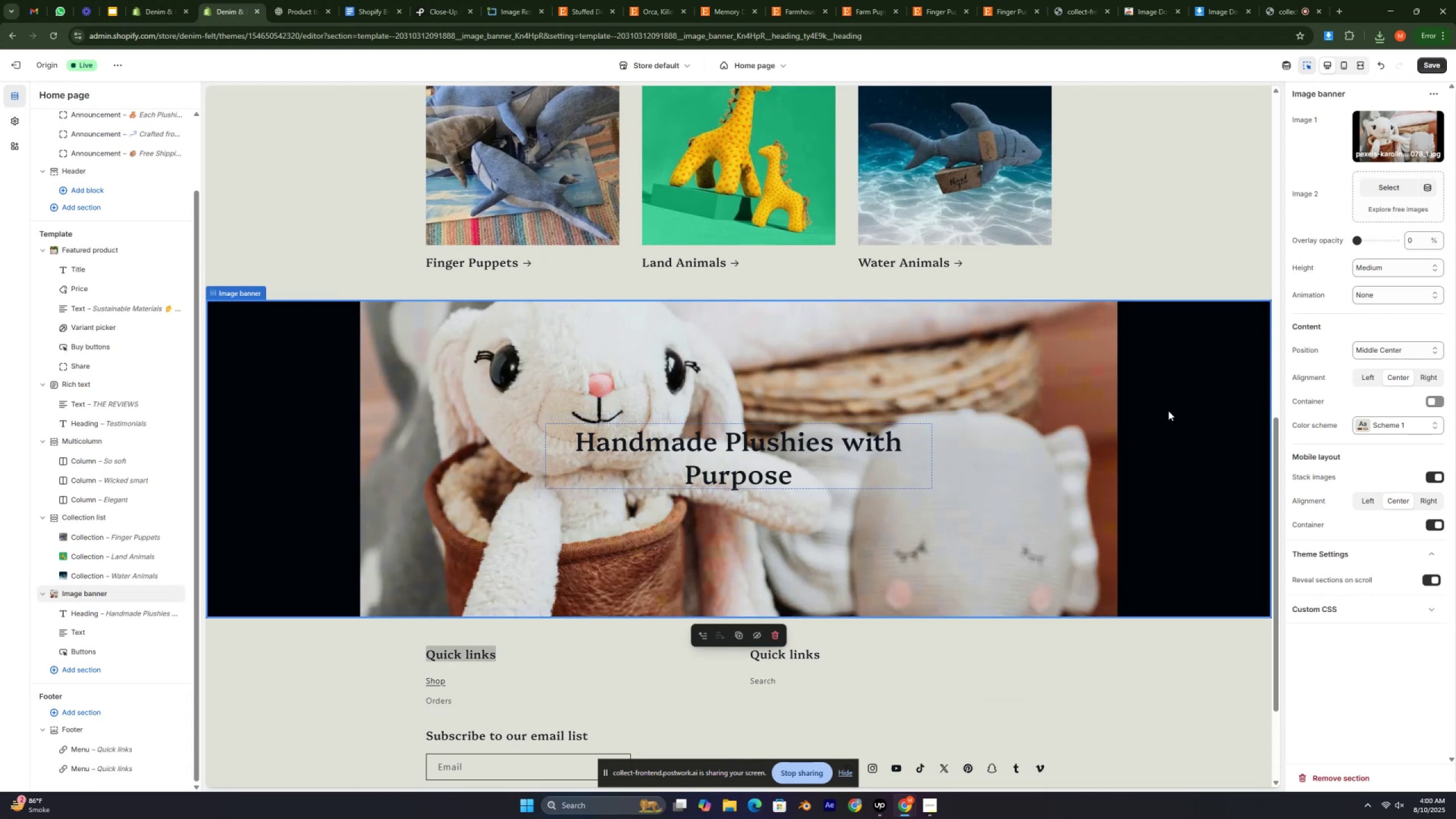 
triple_click([1168, 411])
 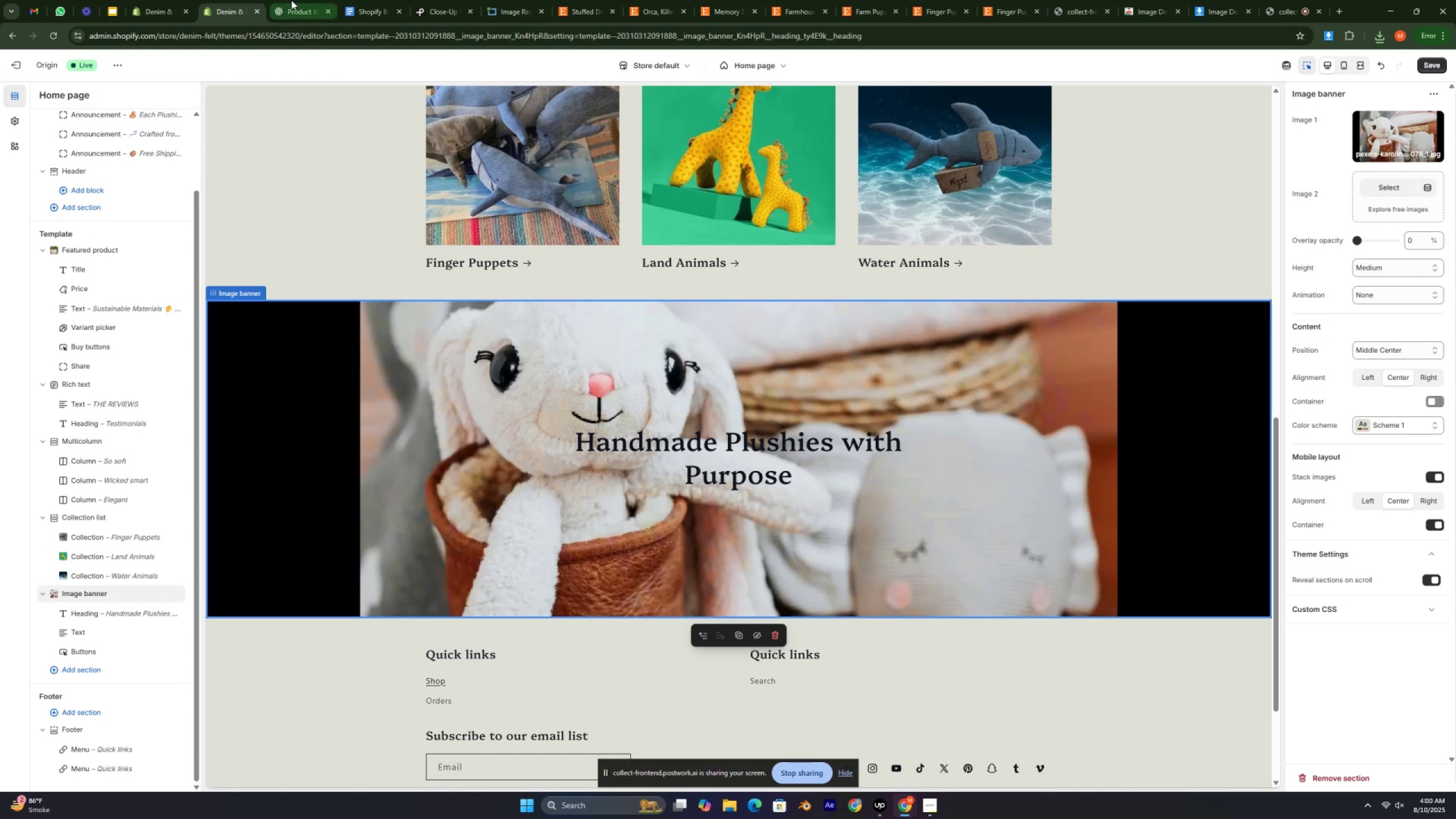 
left_click([444, 0])
 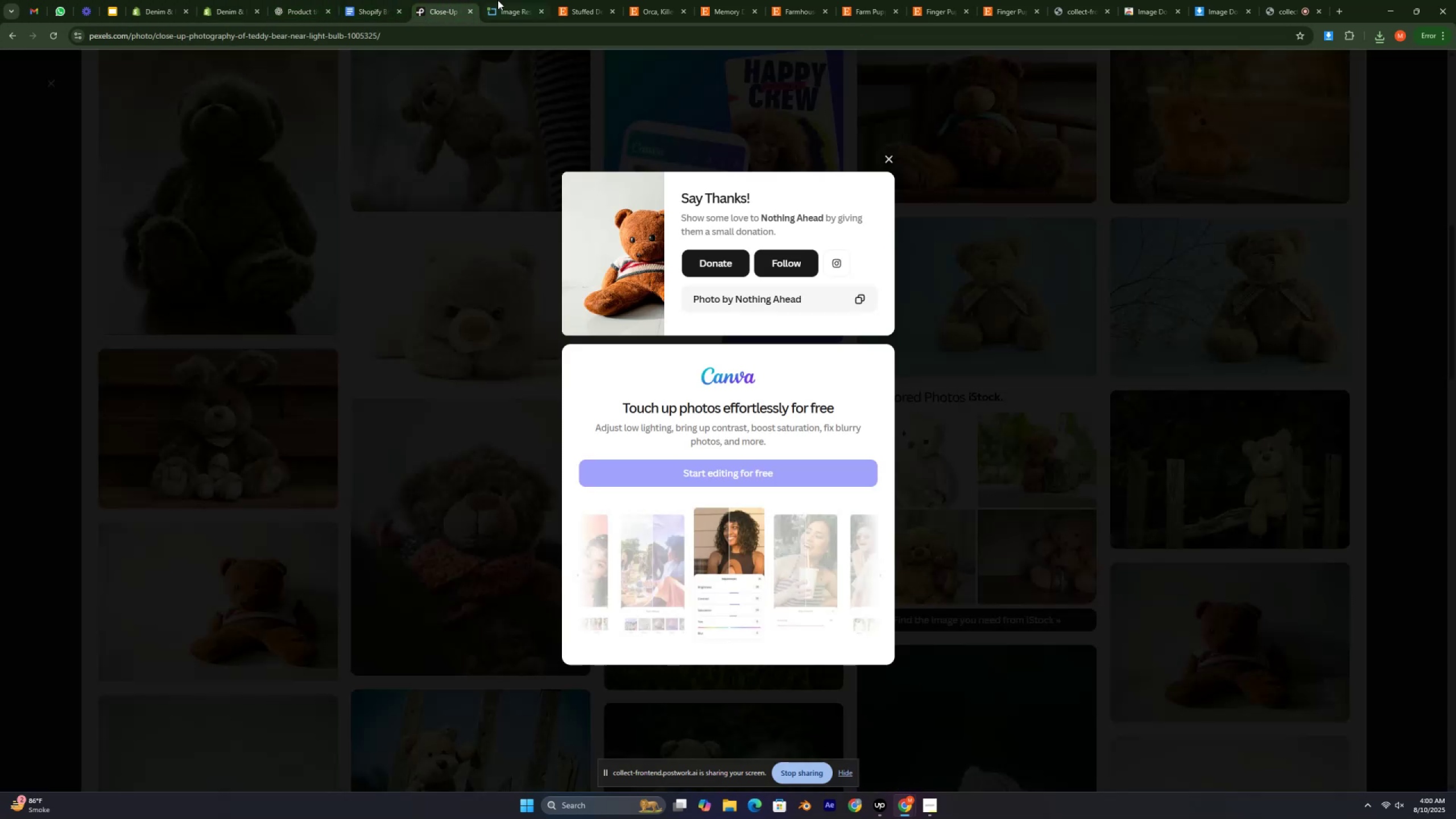 
left_click([498, 0])
 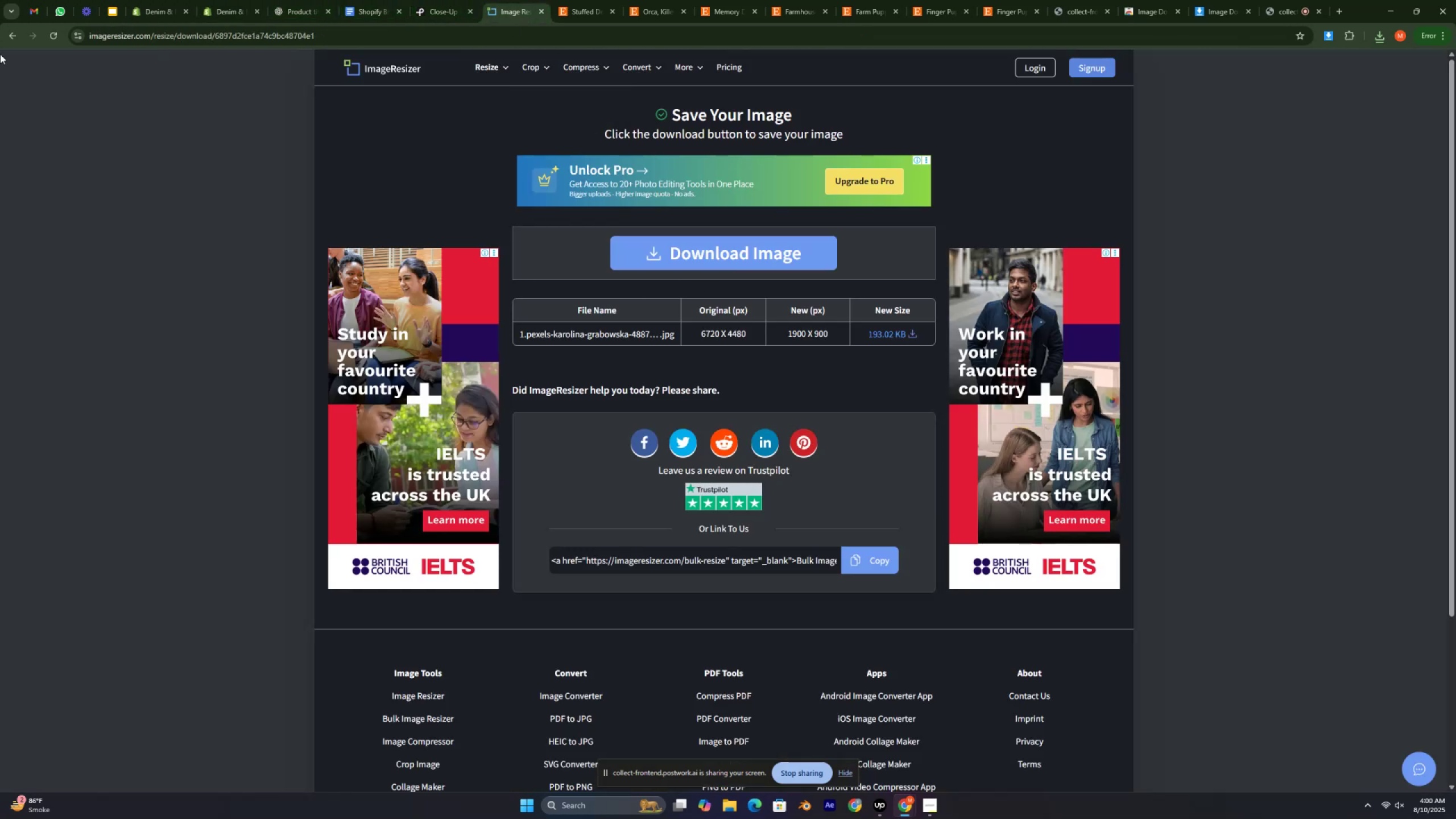 
left_click([0, 33])
 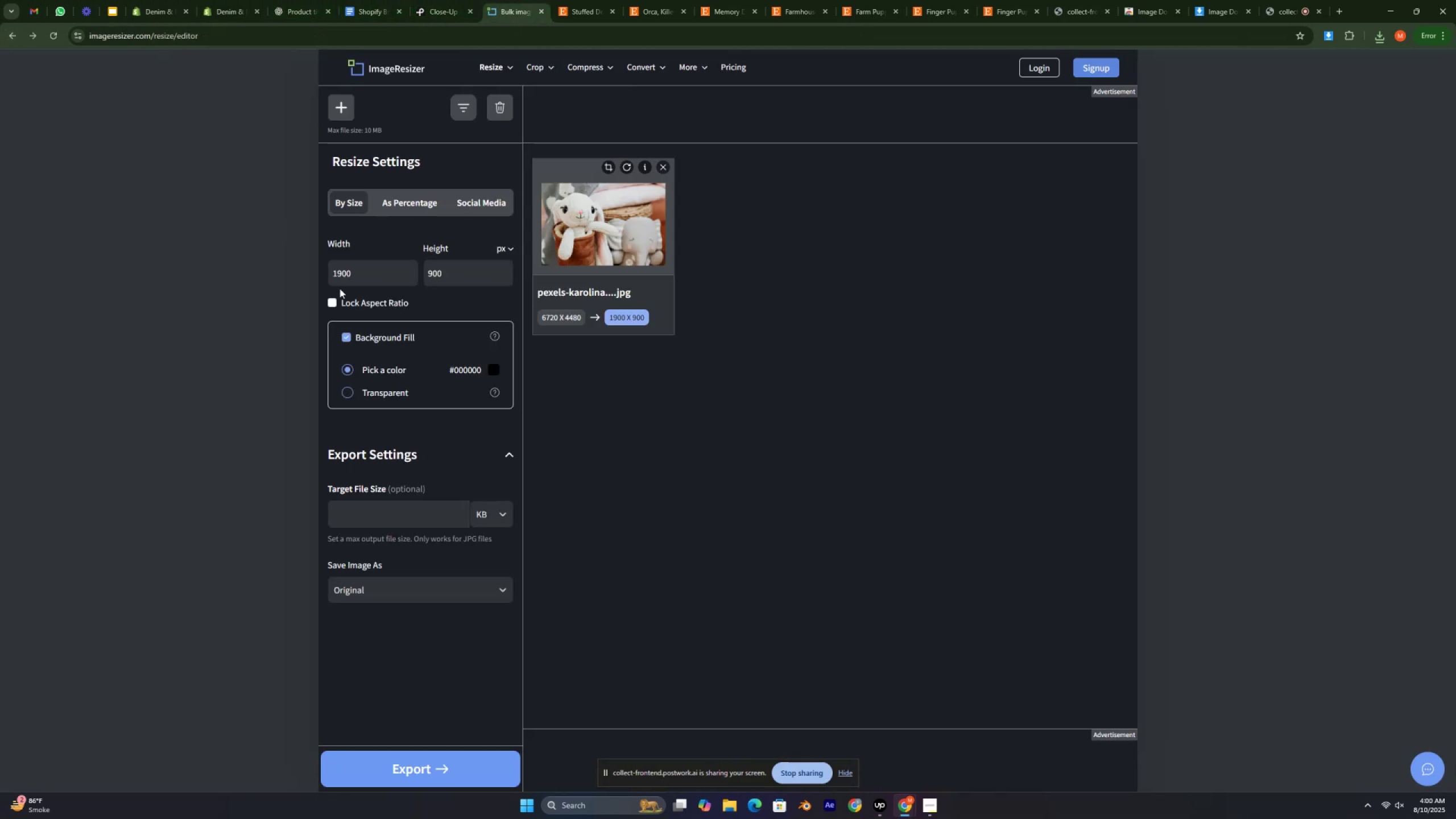 
left_click([361, 271])
 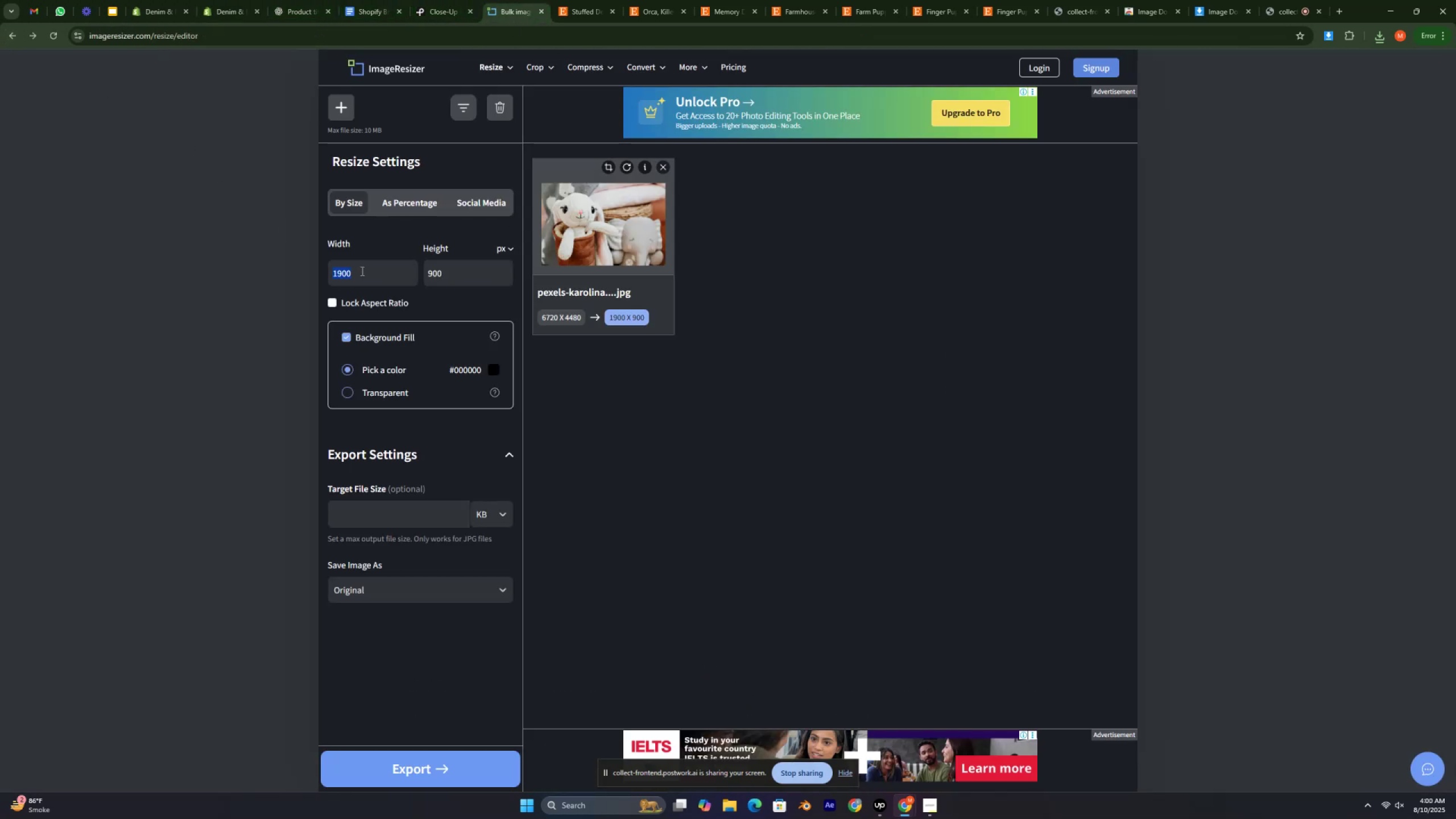 
key(Numpad2)
 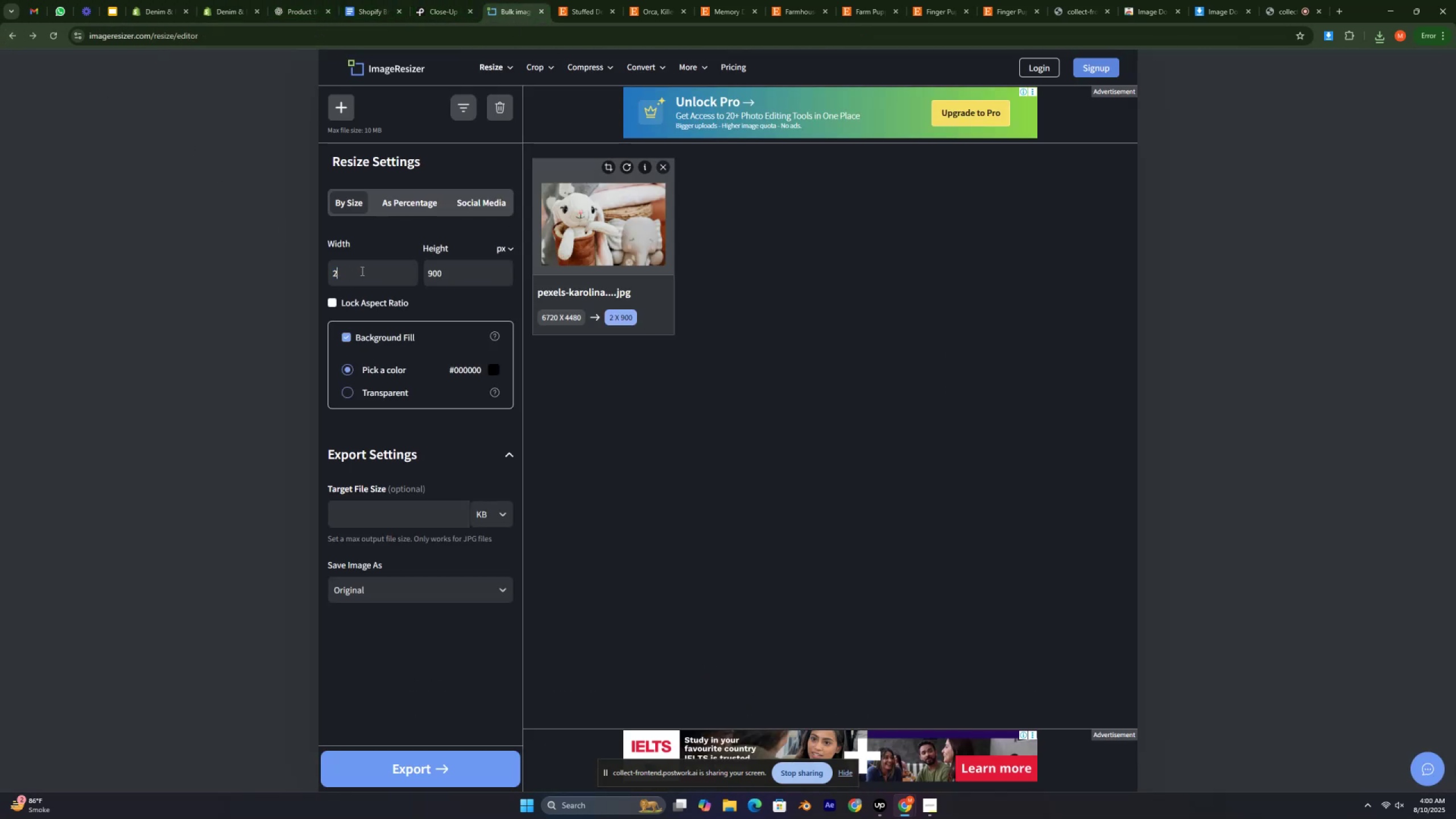 
key(Numpad0)
 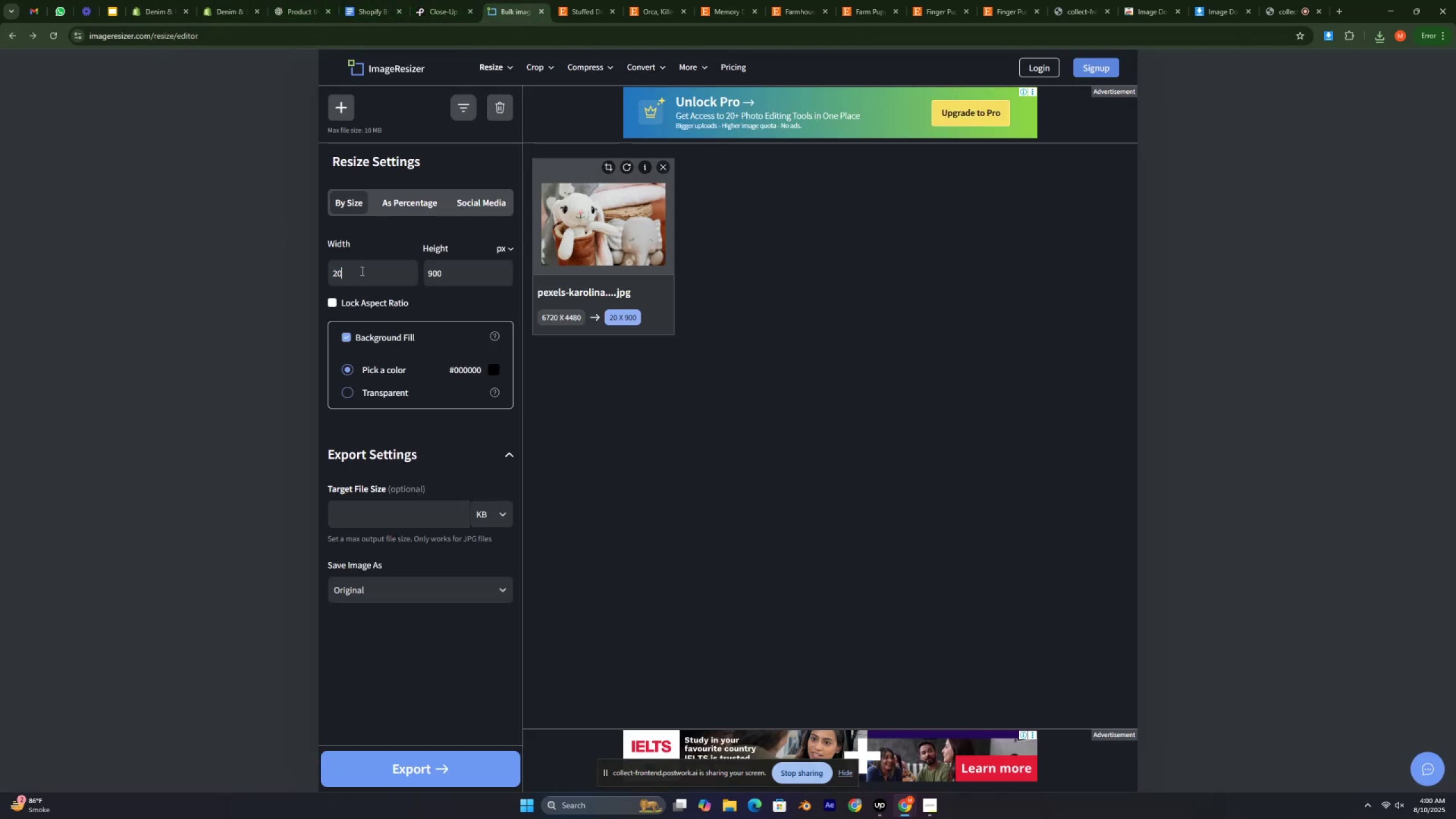 
key(Numpad0)
 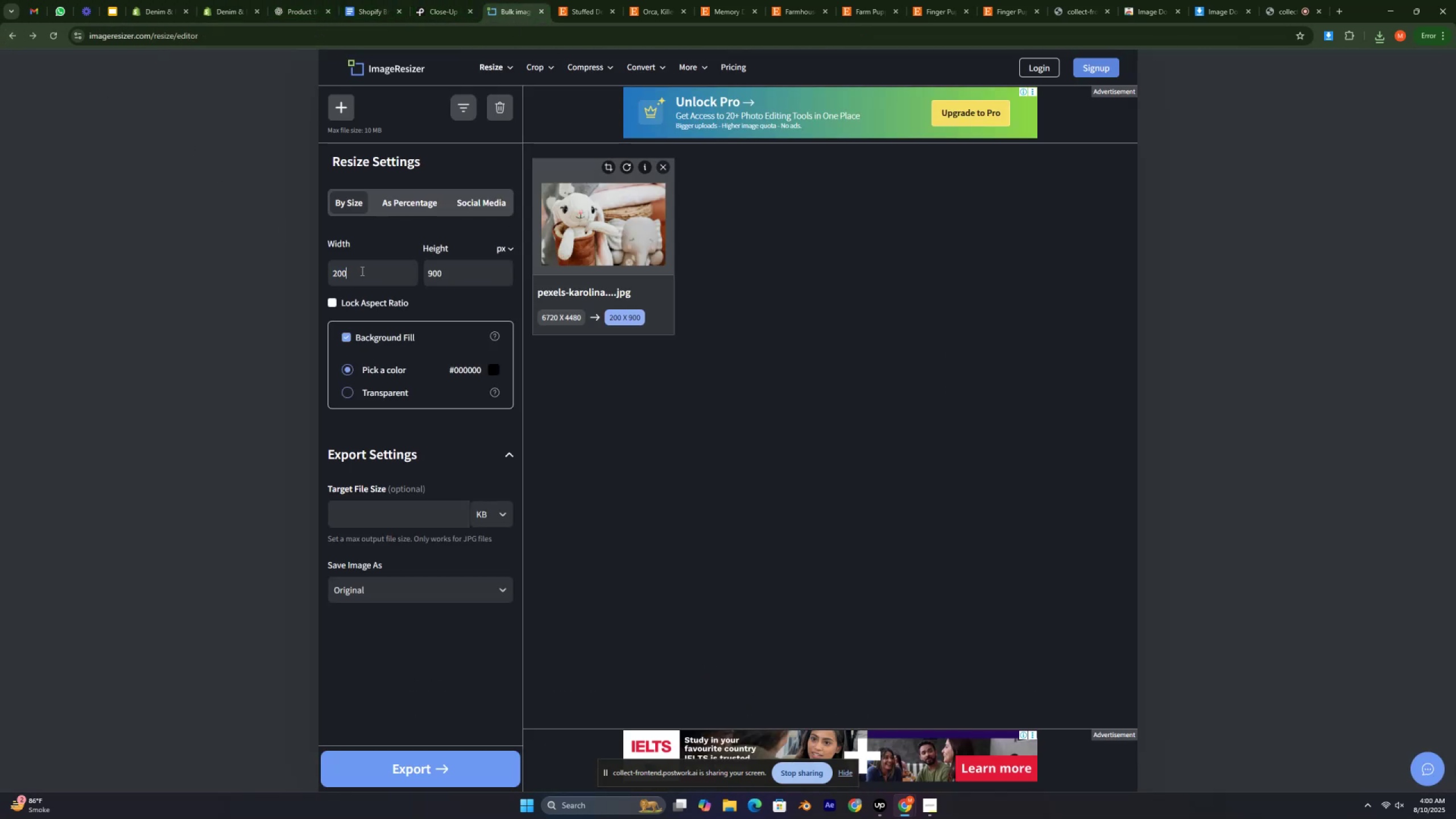 
key(Numpad0)
 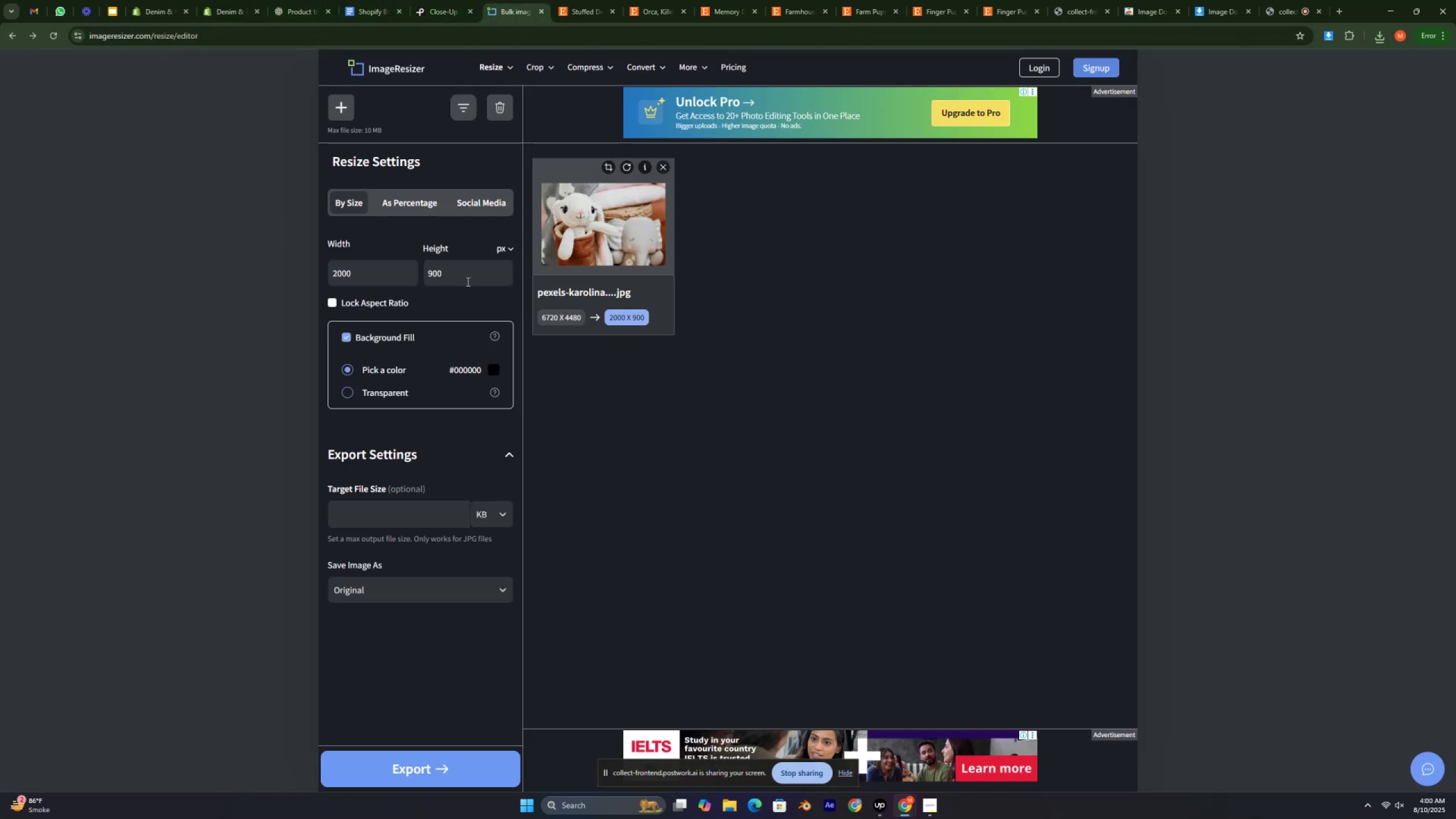 
double_click([467, 282])
 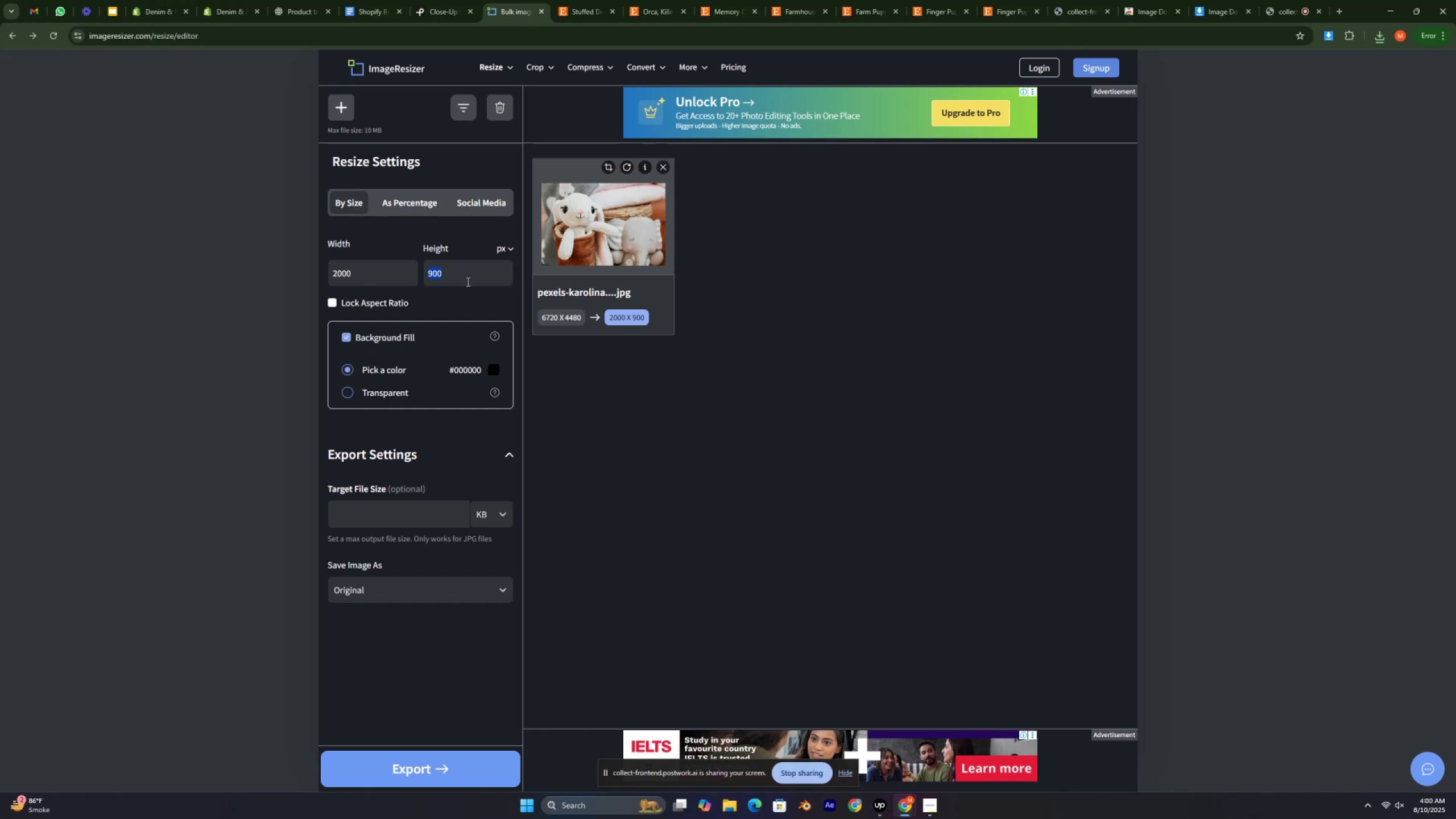 
key(Numpad2)
 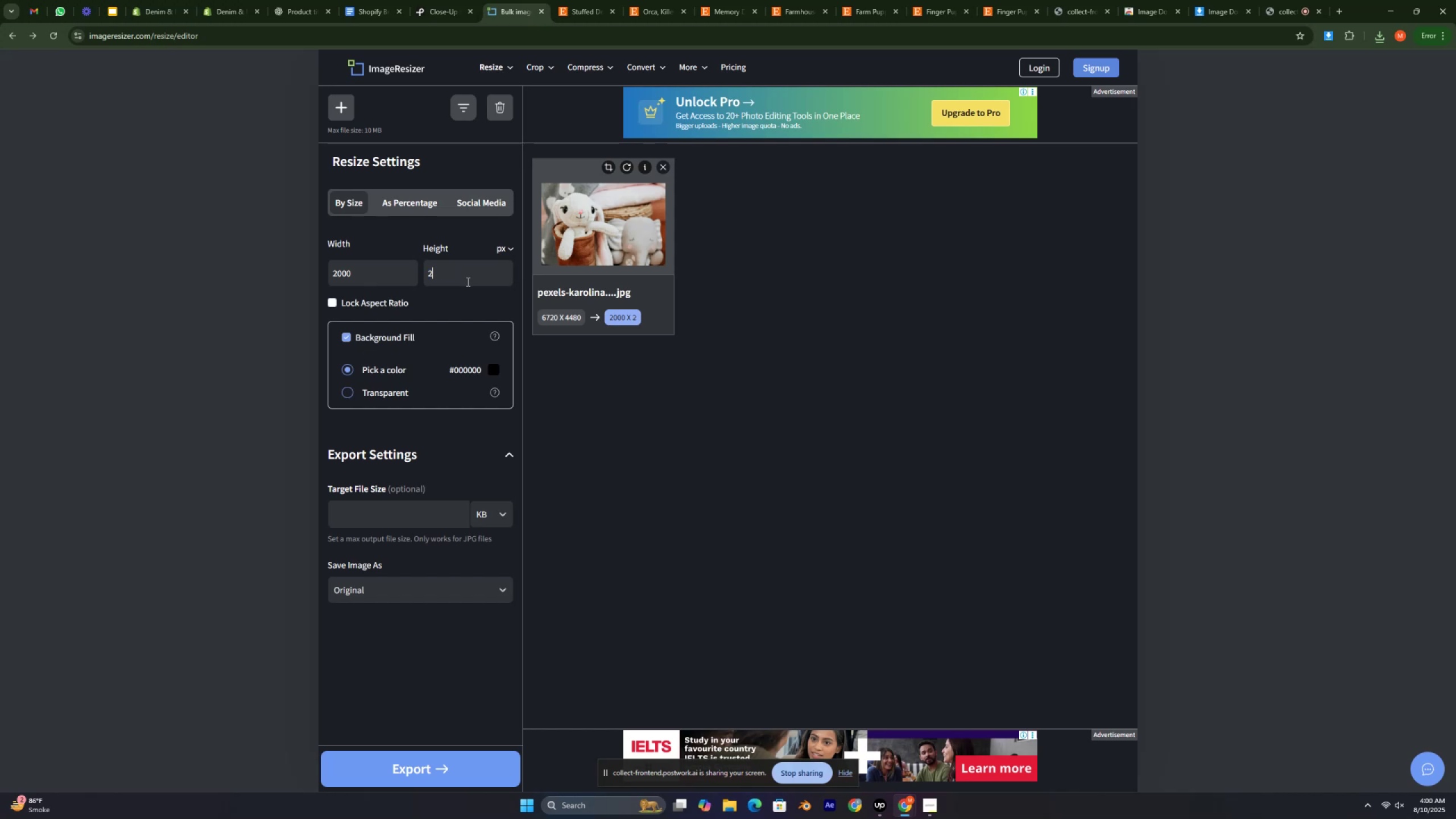 
key(Numpad0)
 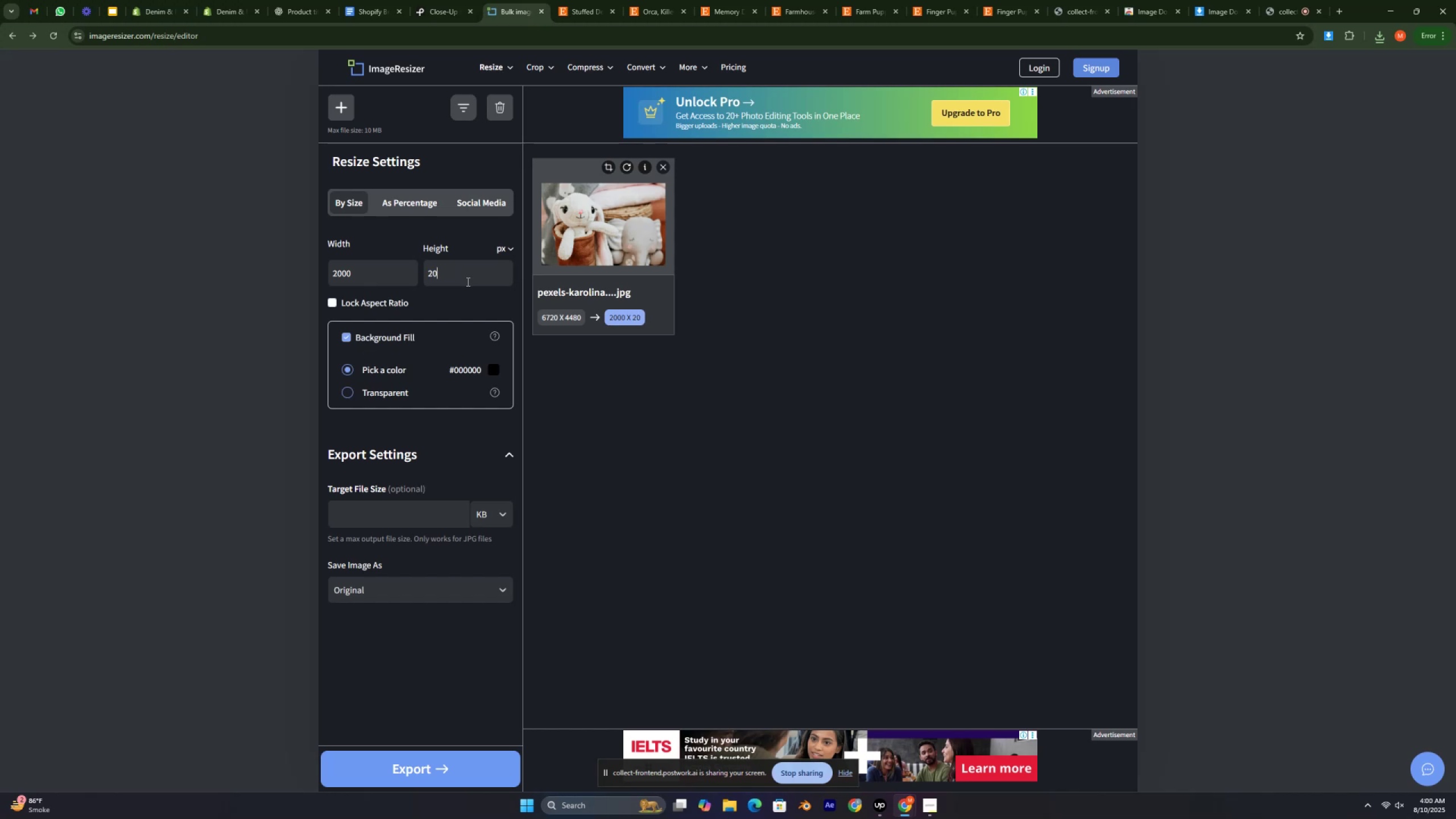 
key(Numpad0)
 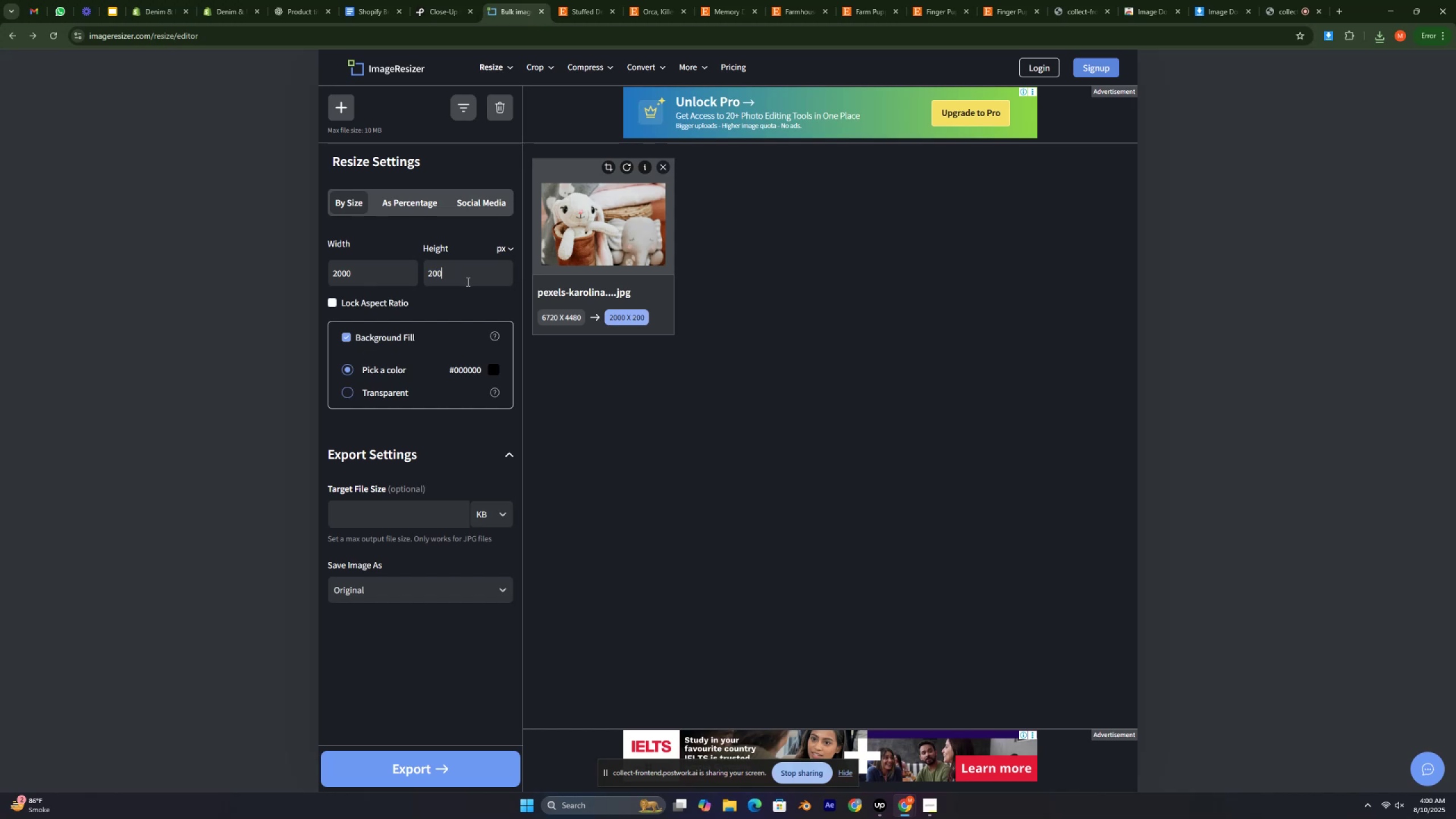 
key(Numpad0)
 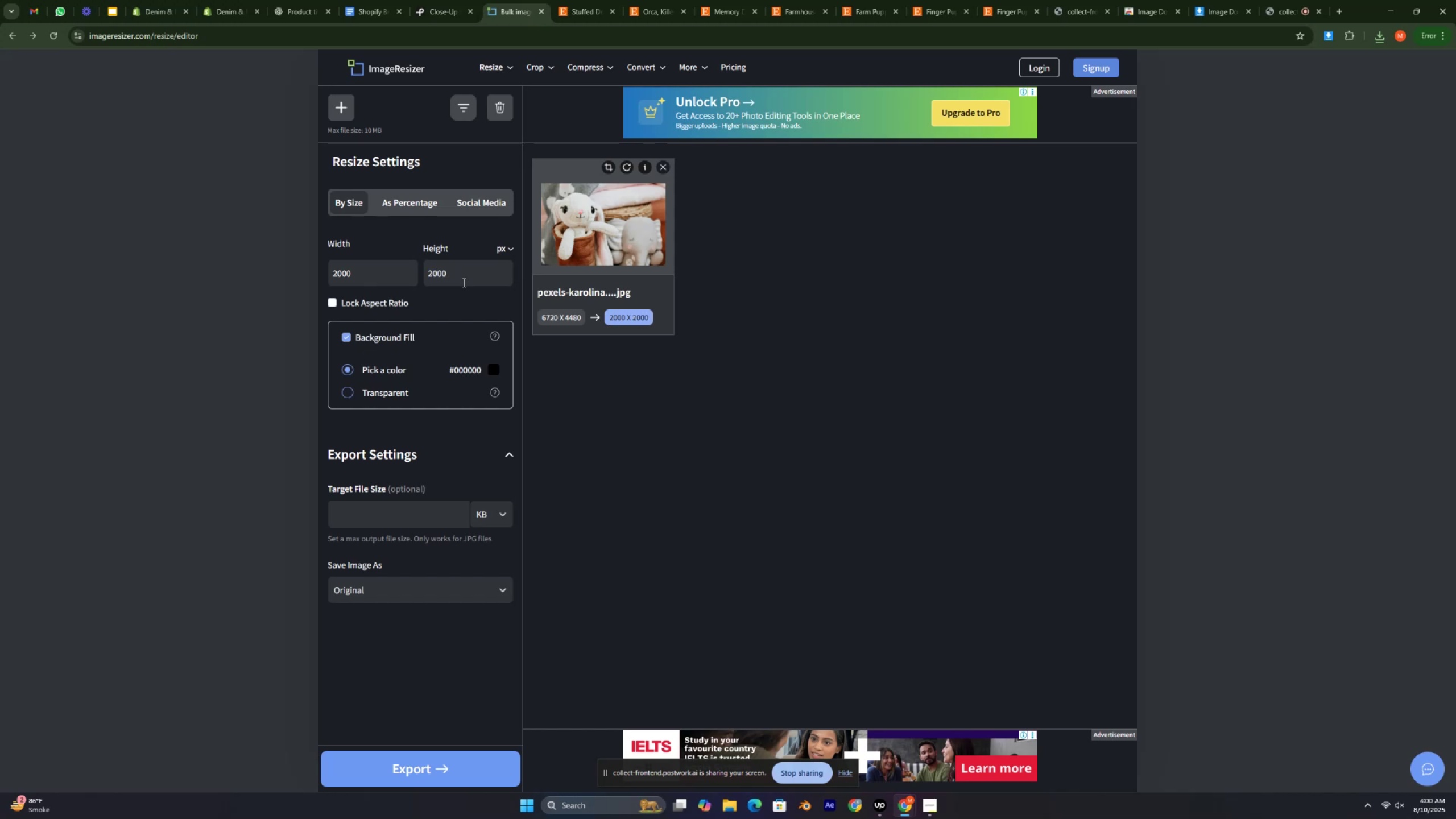 
left_click([255, 295])
 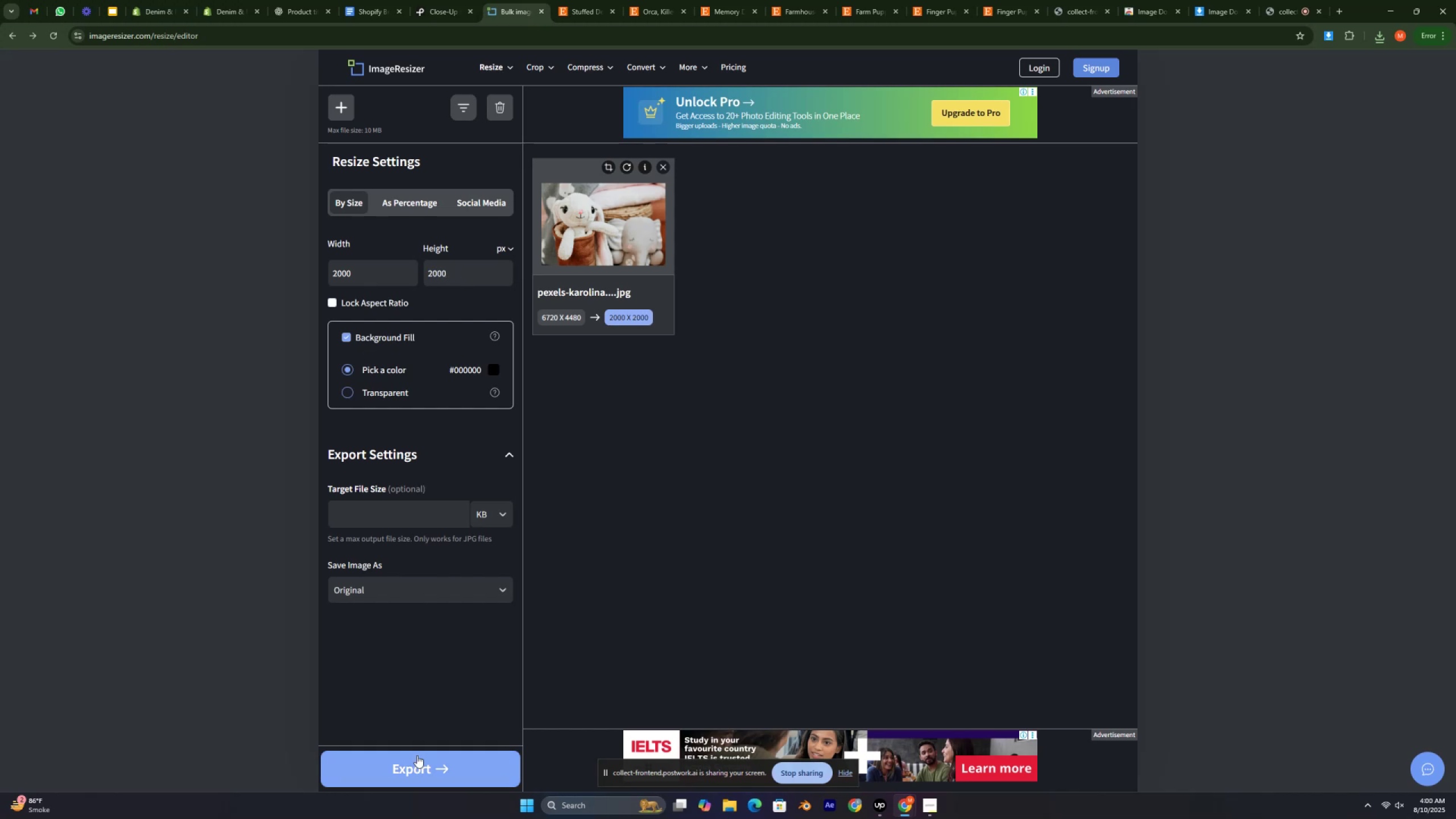 
left_click([416, 771])
 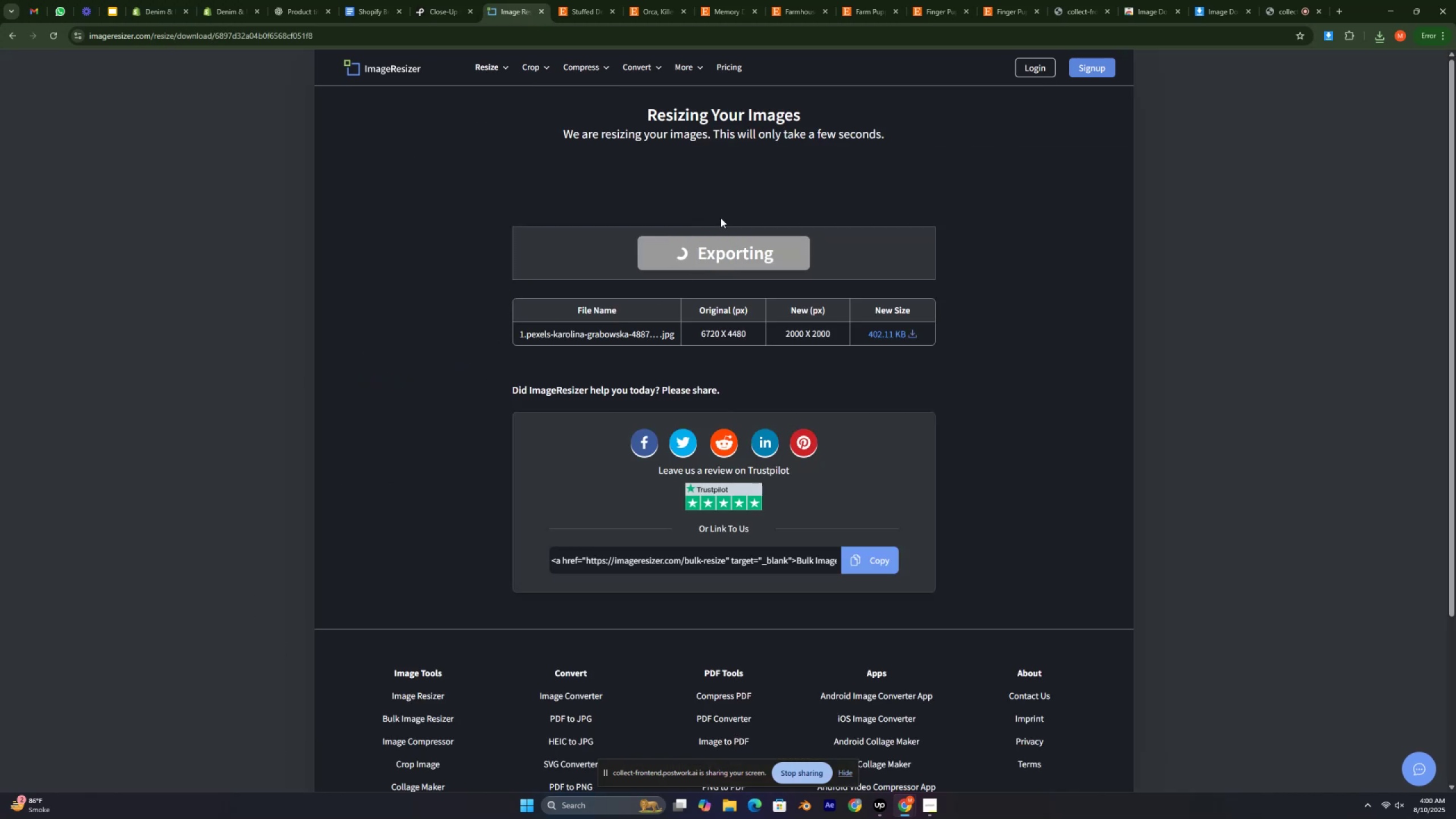 
wait(5.9)
 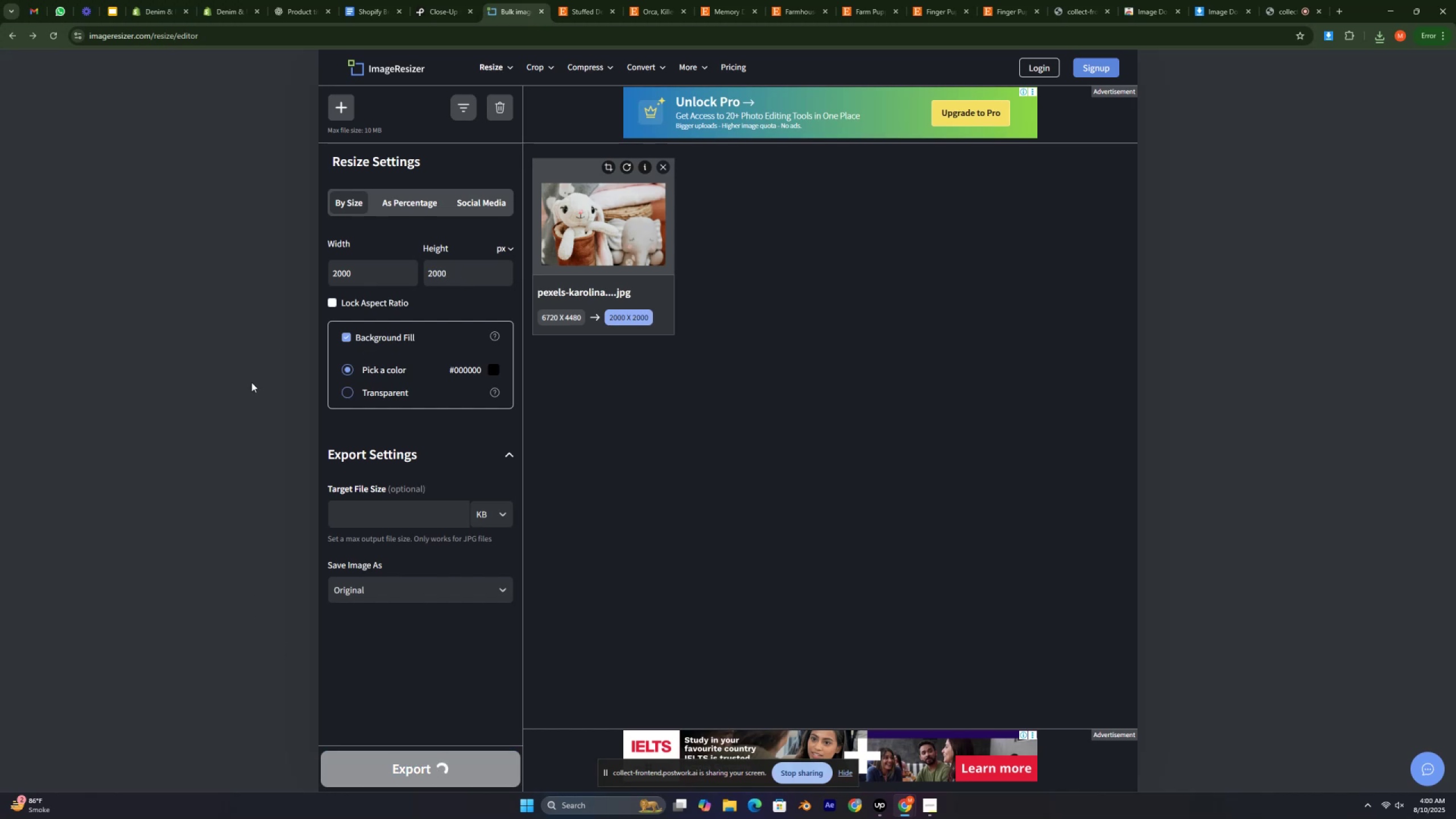 
left_click_drag(start_coordinate=[713, 254], to_coordinate=[709, 257])
 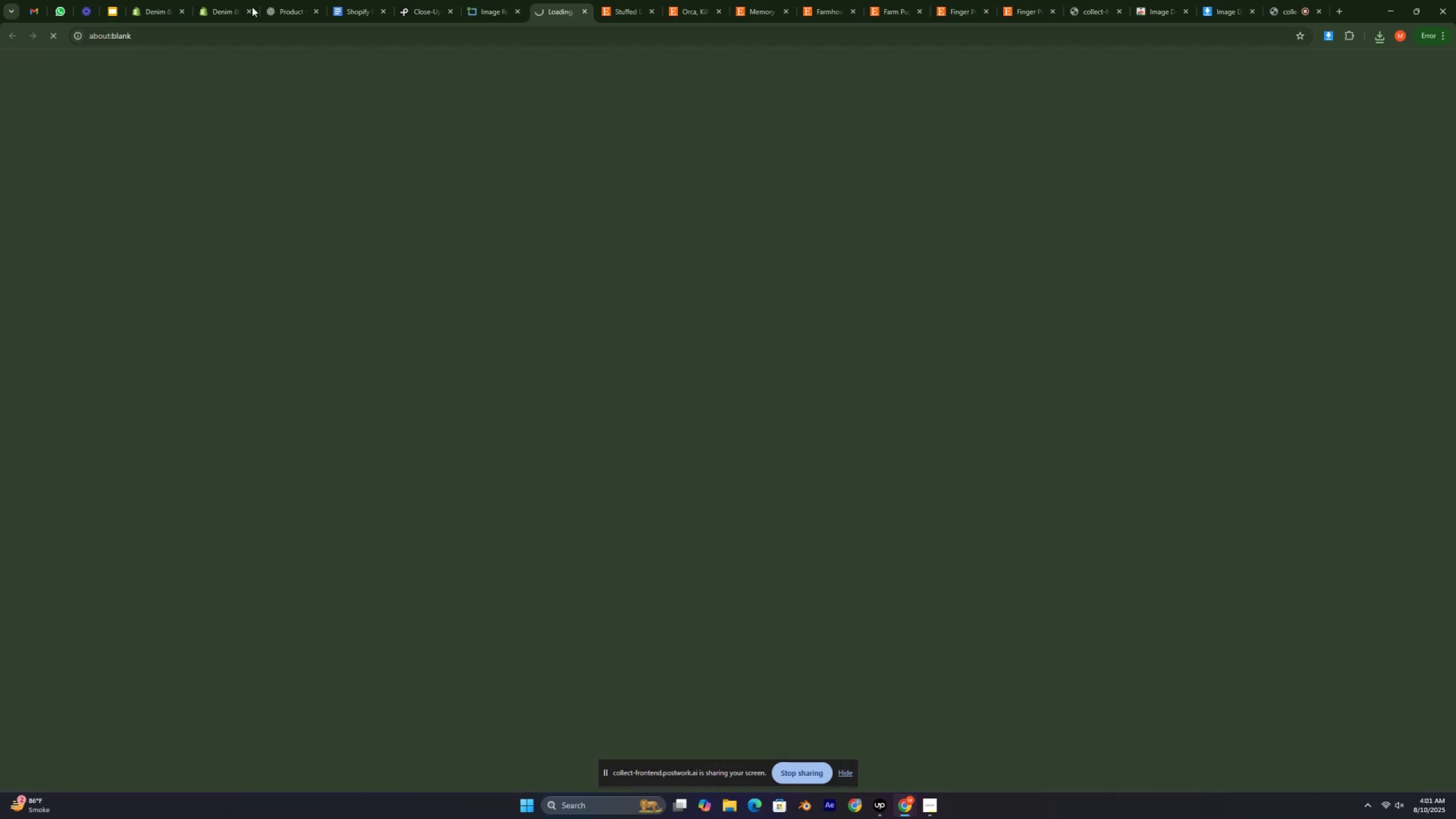 
left_click([238, 0])
 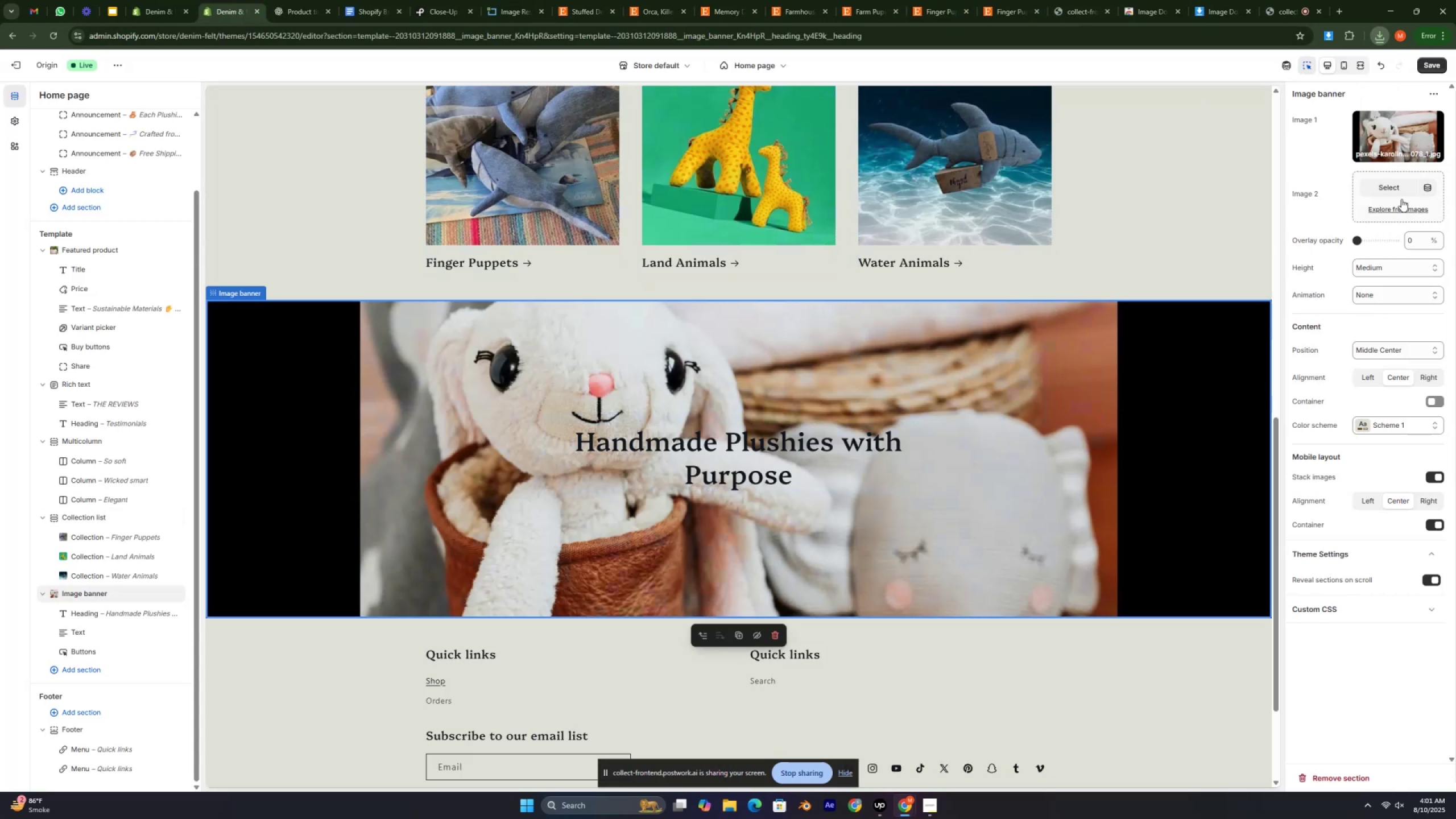 
left_click([1419, 125])
 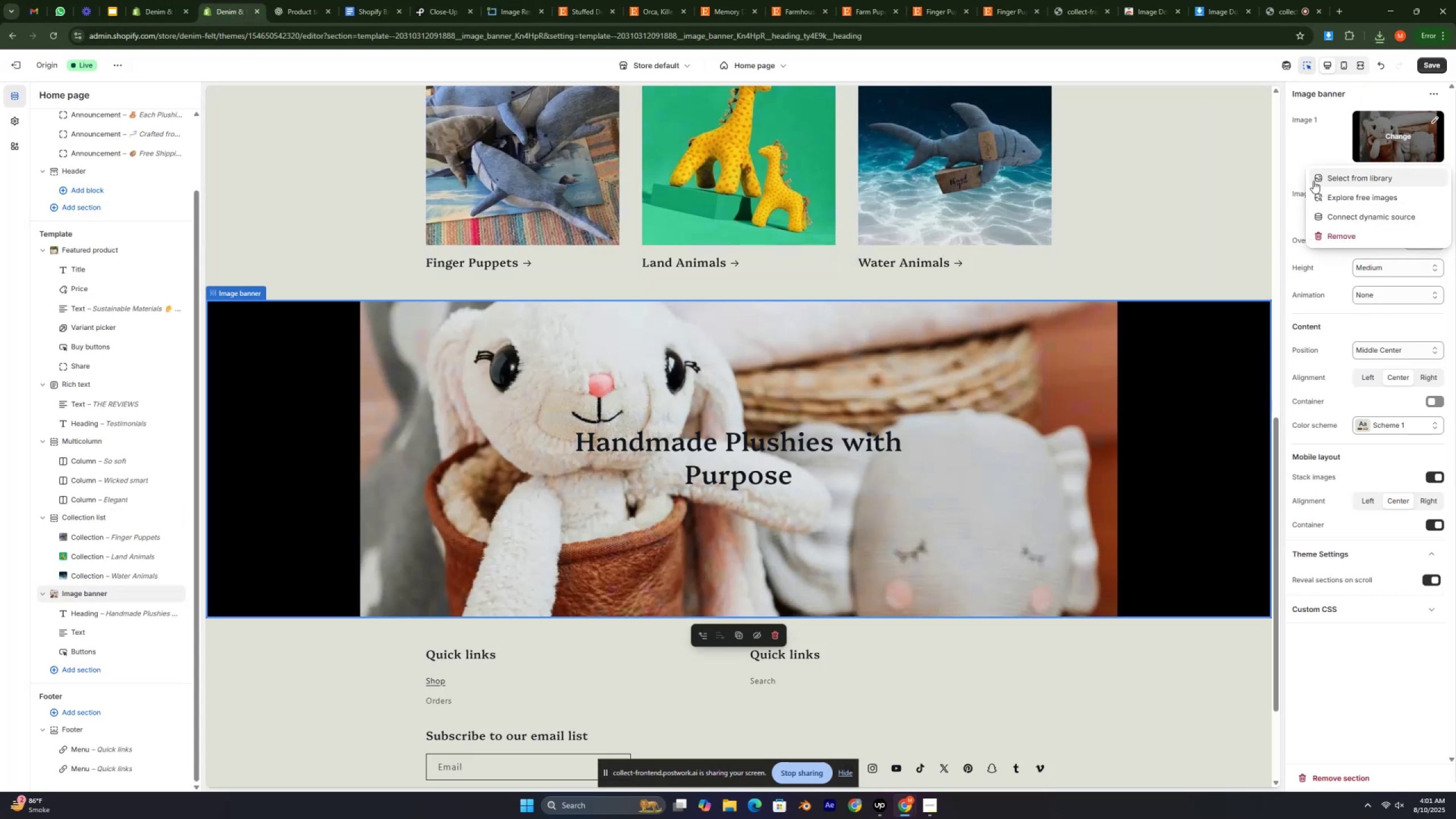 
left_click([1330, 182])
 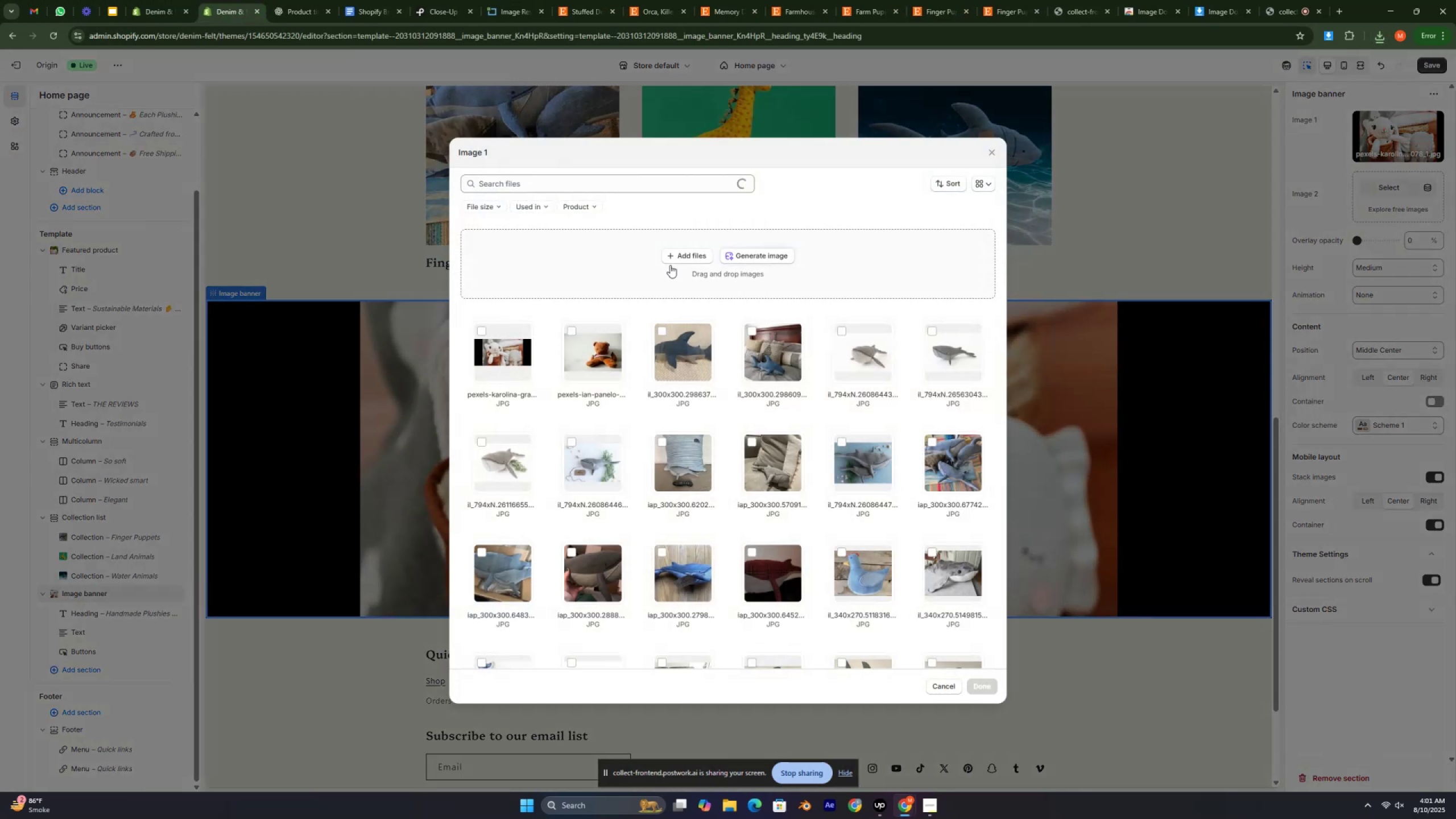 
left_click([672, 251])
 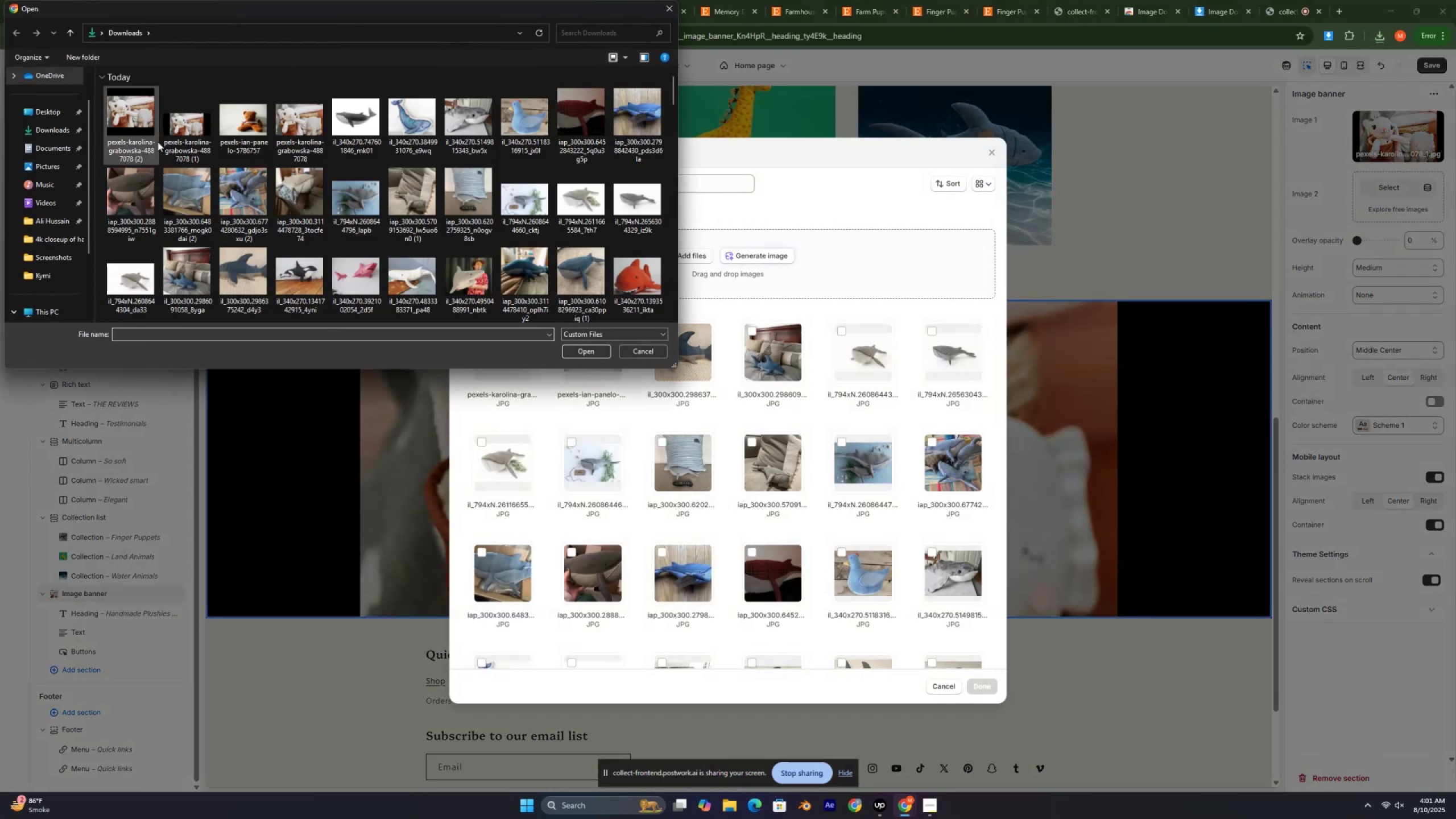 
left_click([138, 115])
 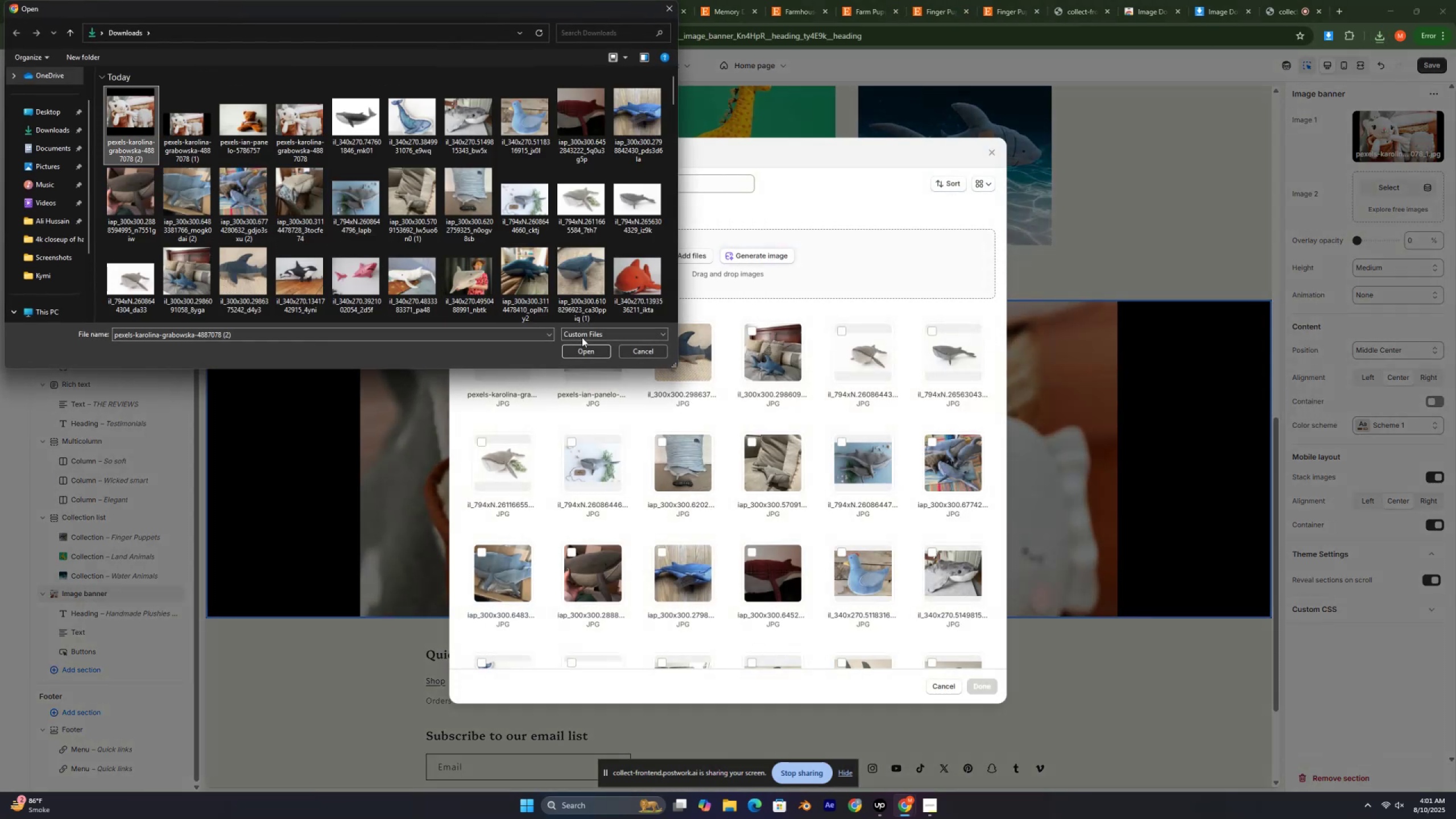 
left_click([593, 353])
 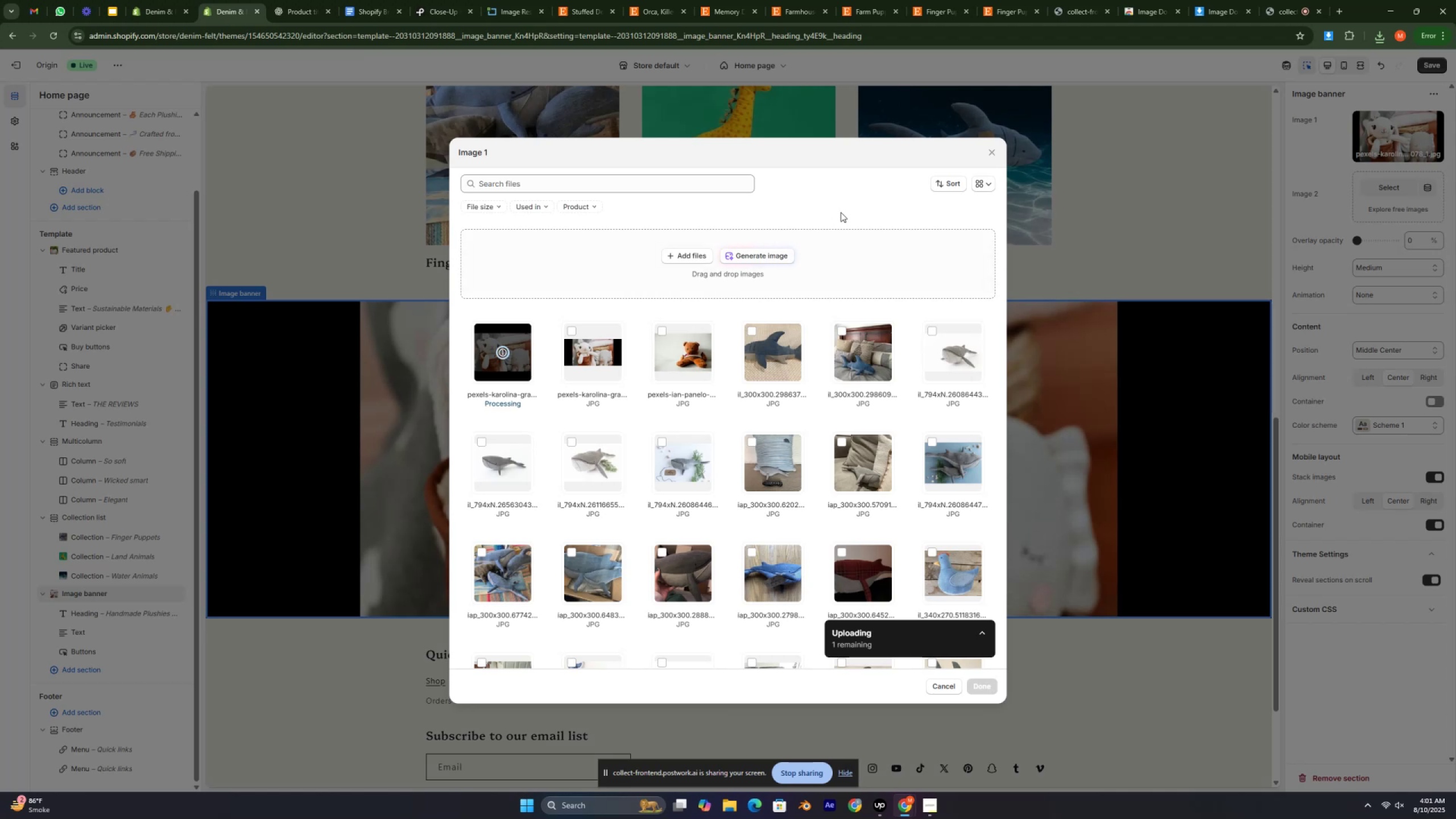 
wait(5.82)
 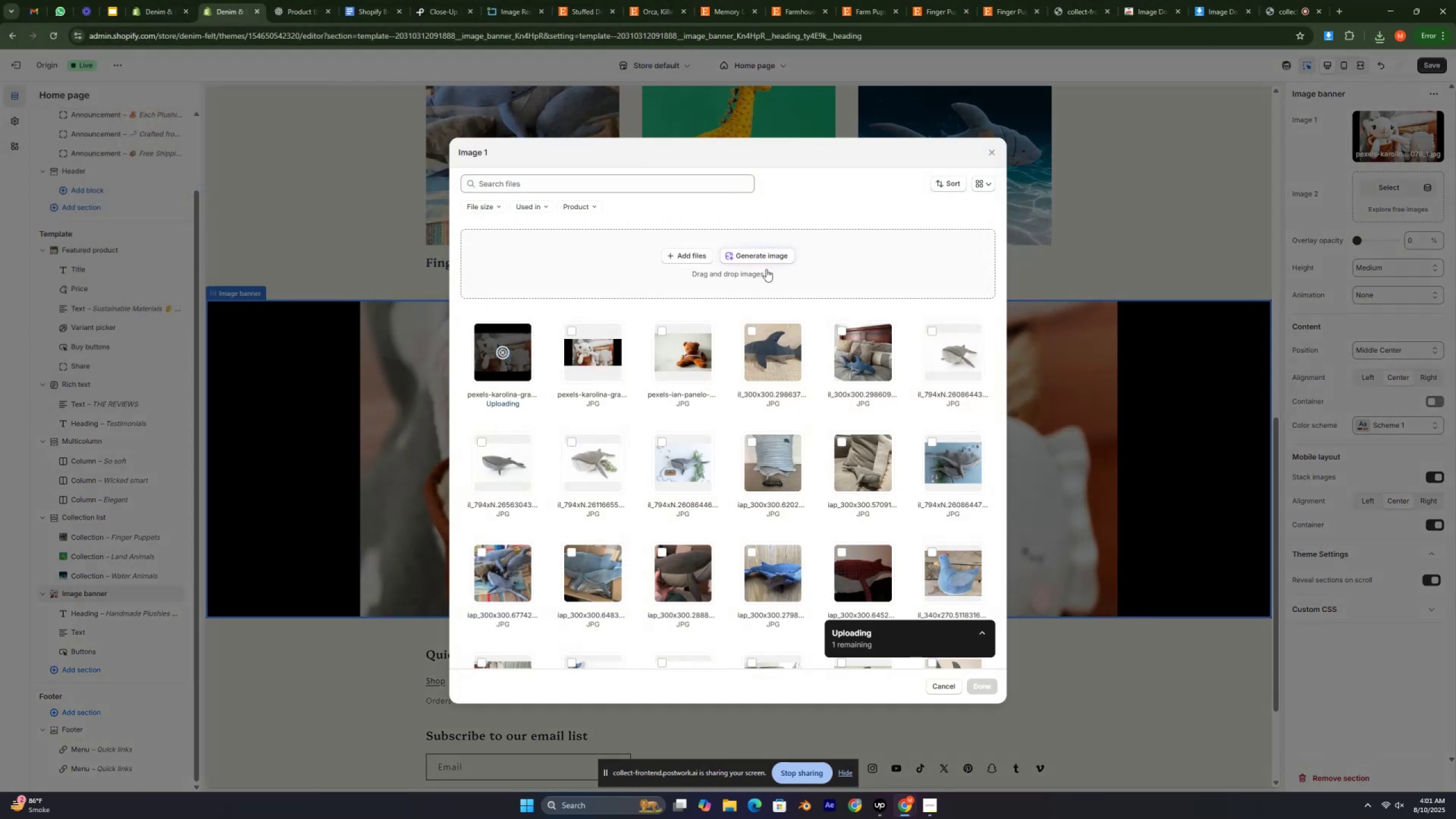 
left_click([983, 686])
 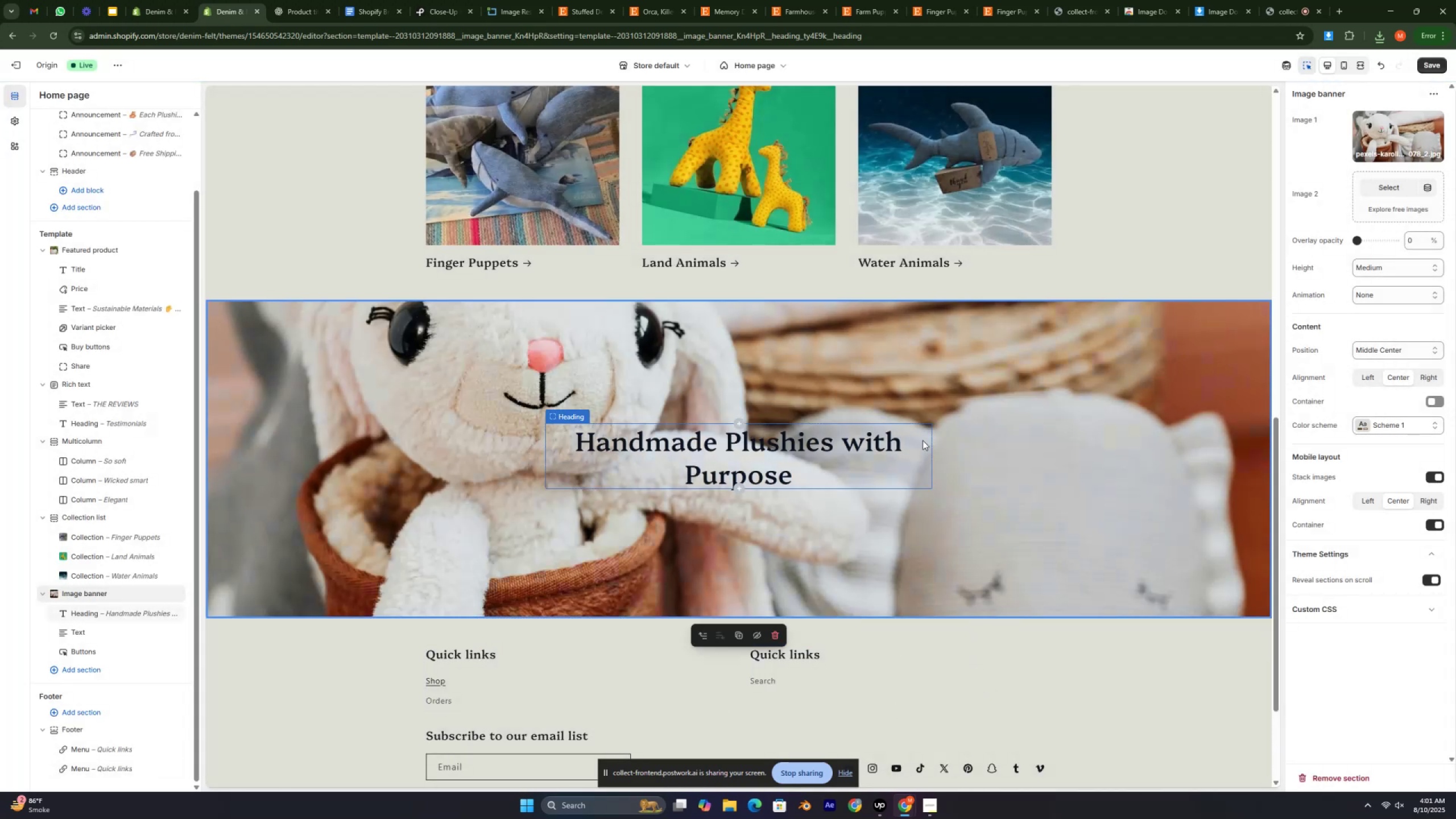 
wait(7.48)
 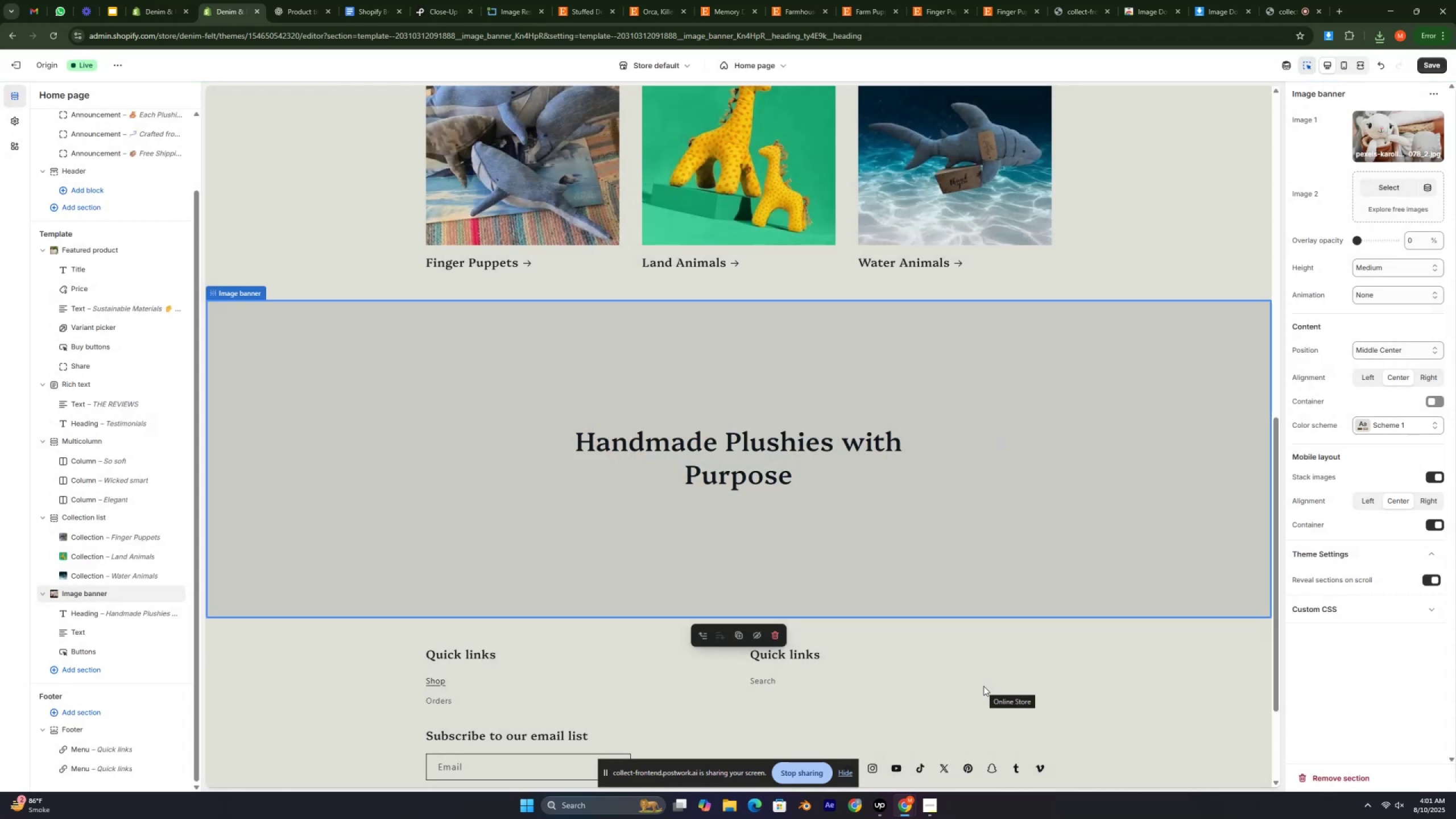 
scroll: coordinate [1317, 402], scroll_direction: down, amount: 4.0
 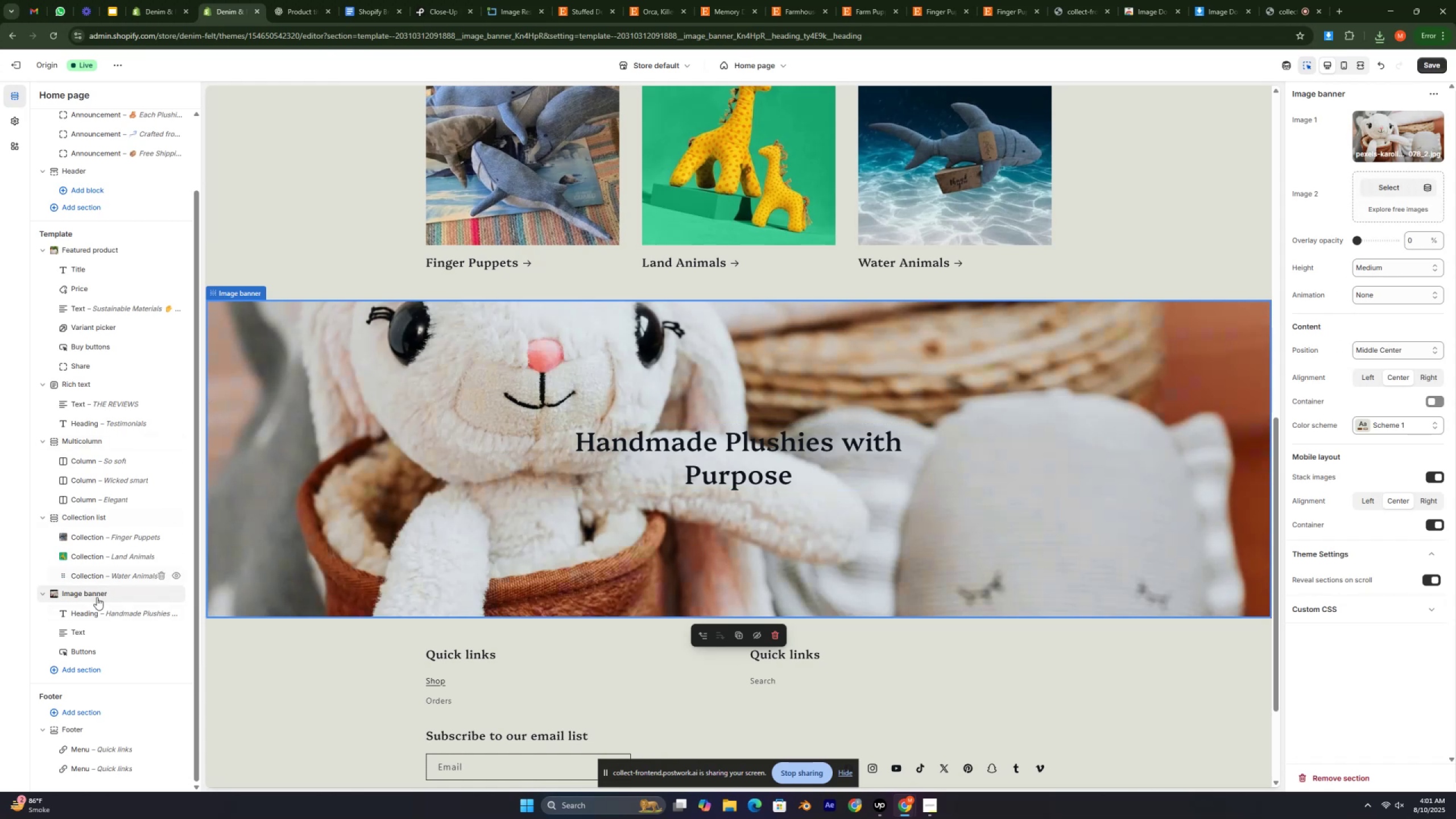 
left_click([90, 614])
 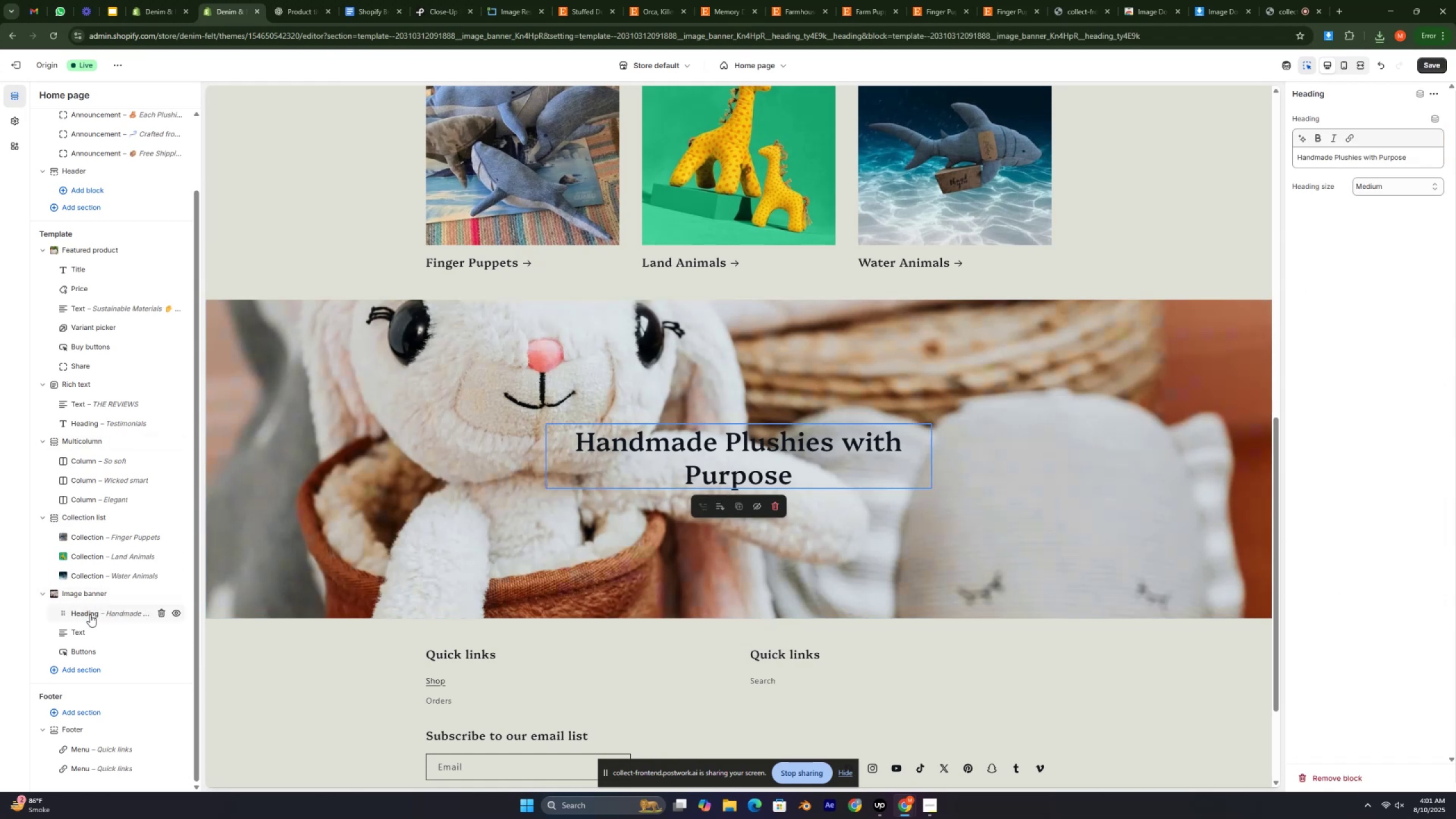 
left_click([80, 636])
 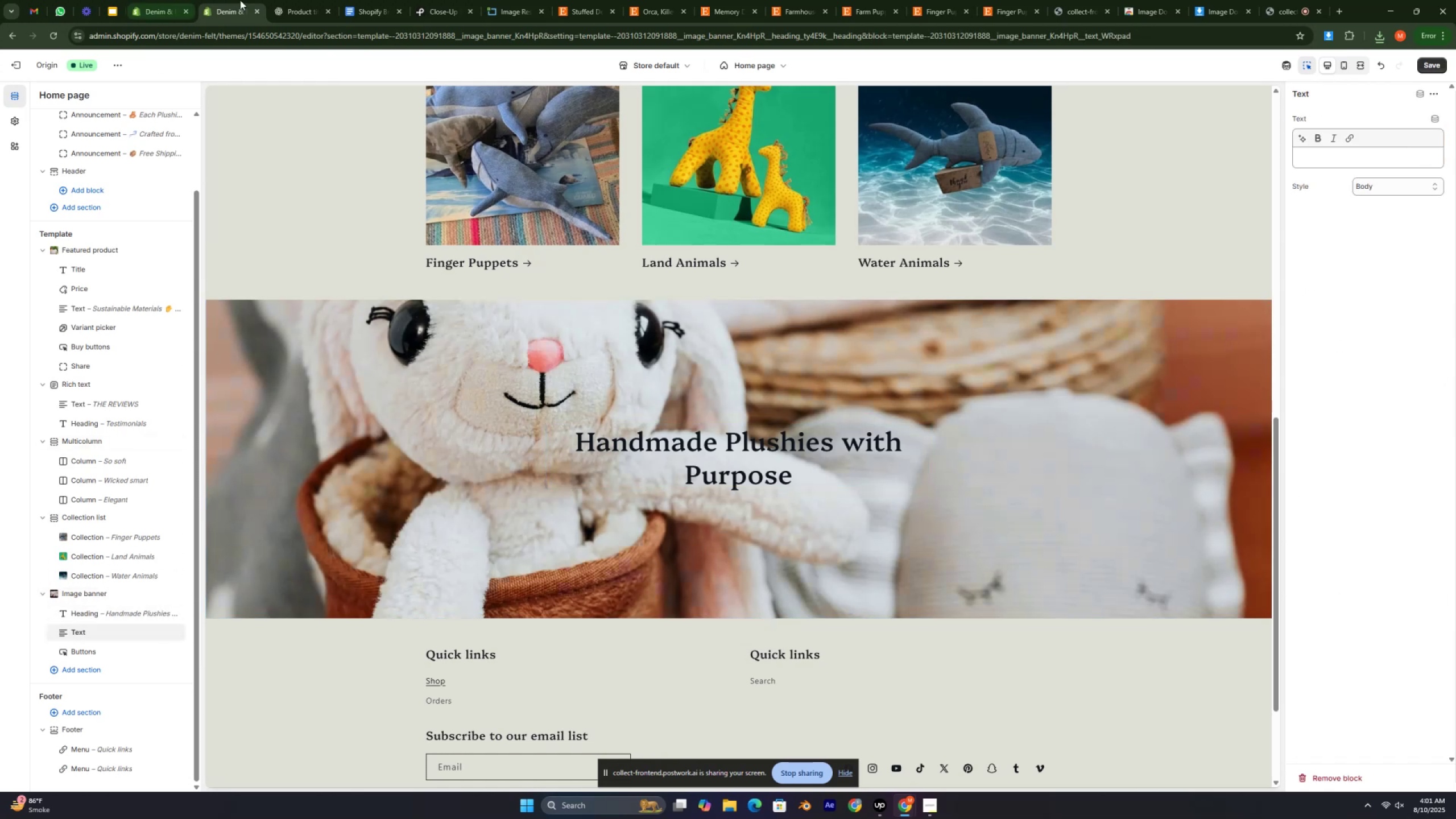 
left_click([291, 0])
 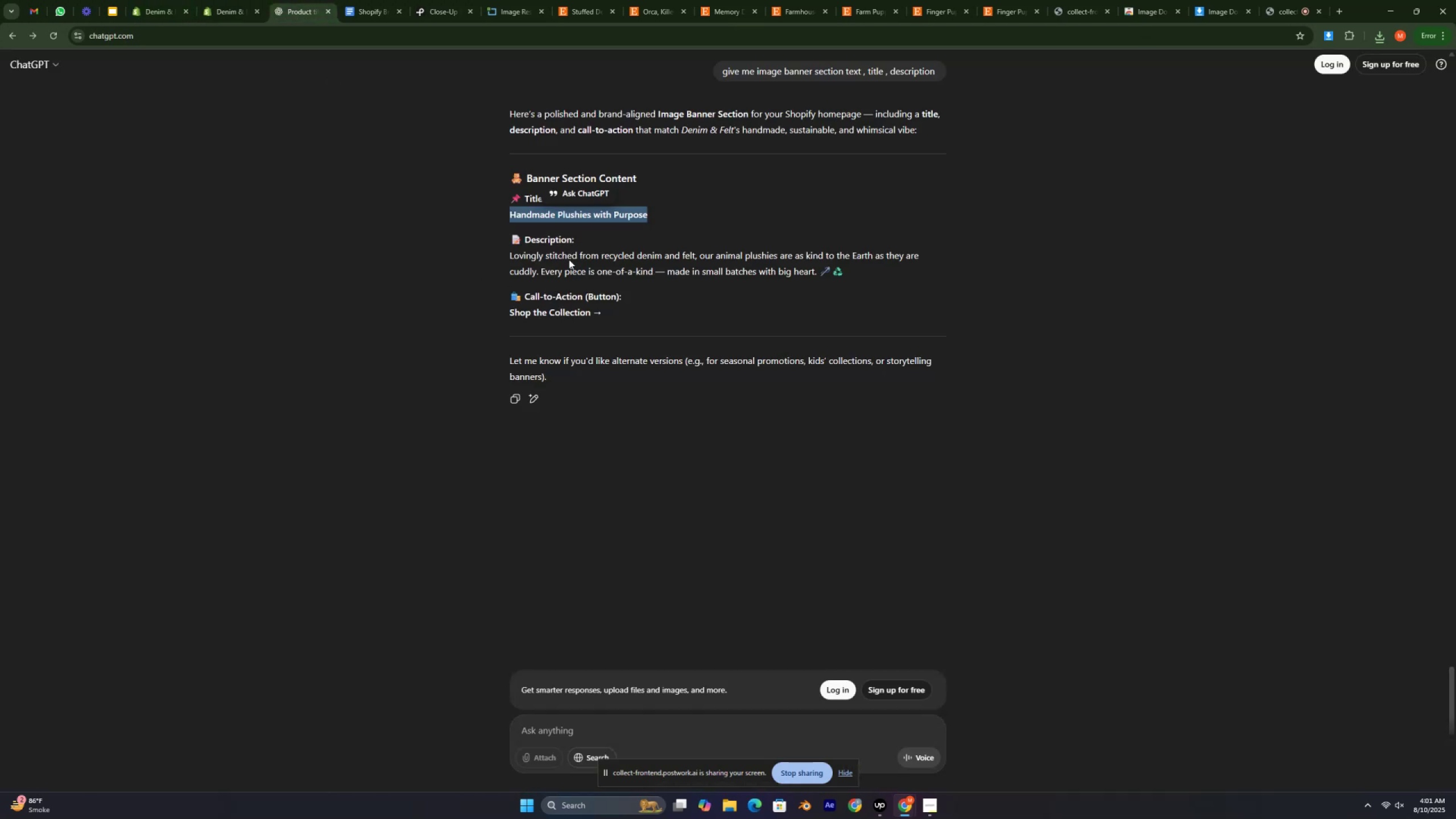 
left_click([568, 255])
 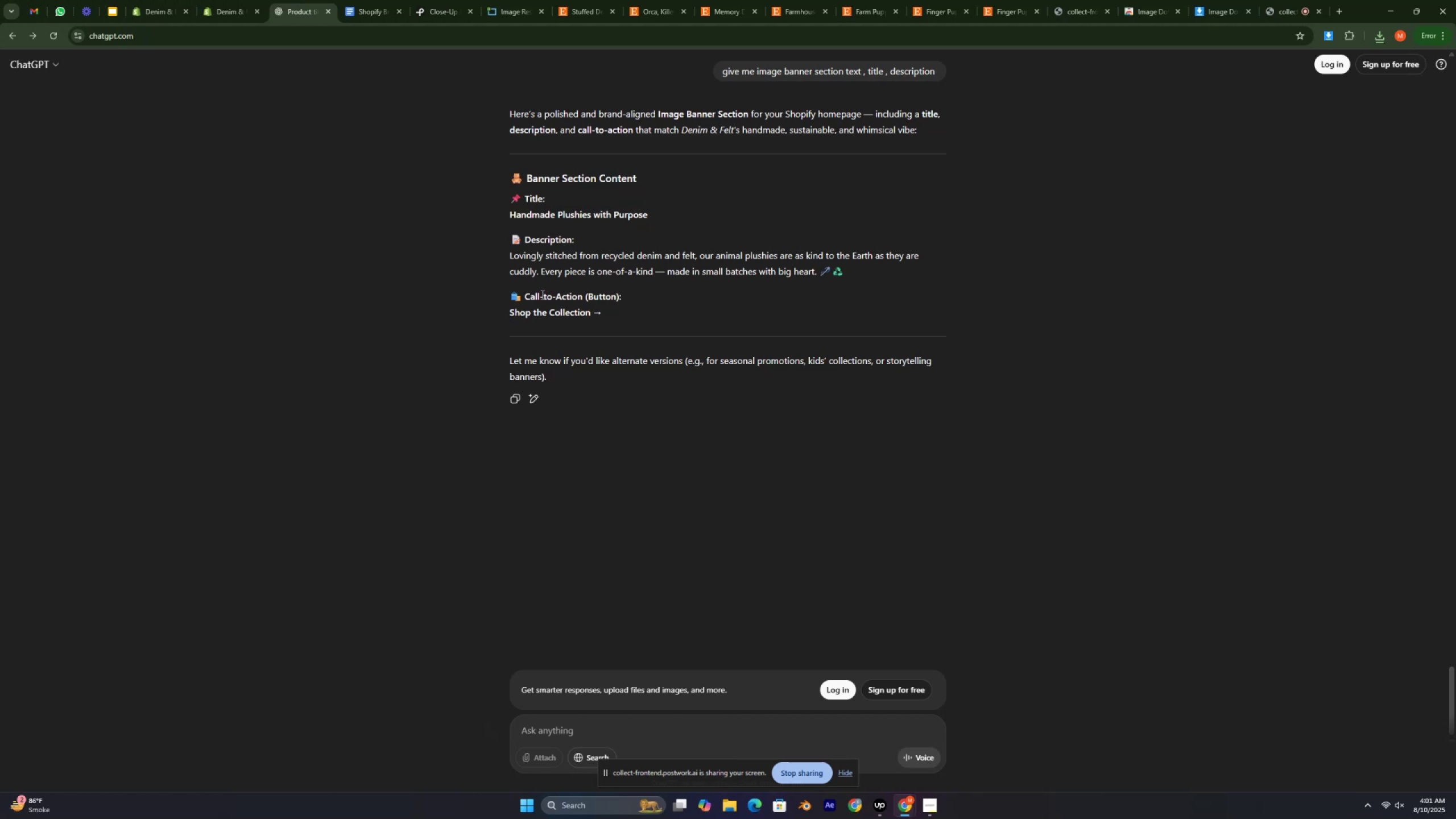 
left_click_drag(start_coordinate=[507, 313], to_coordinate=[592, 312])
 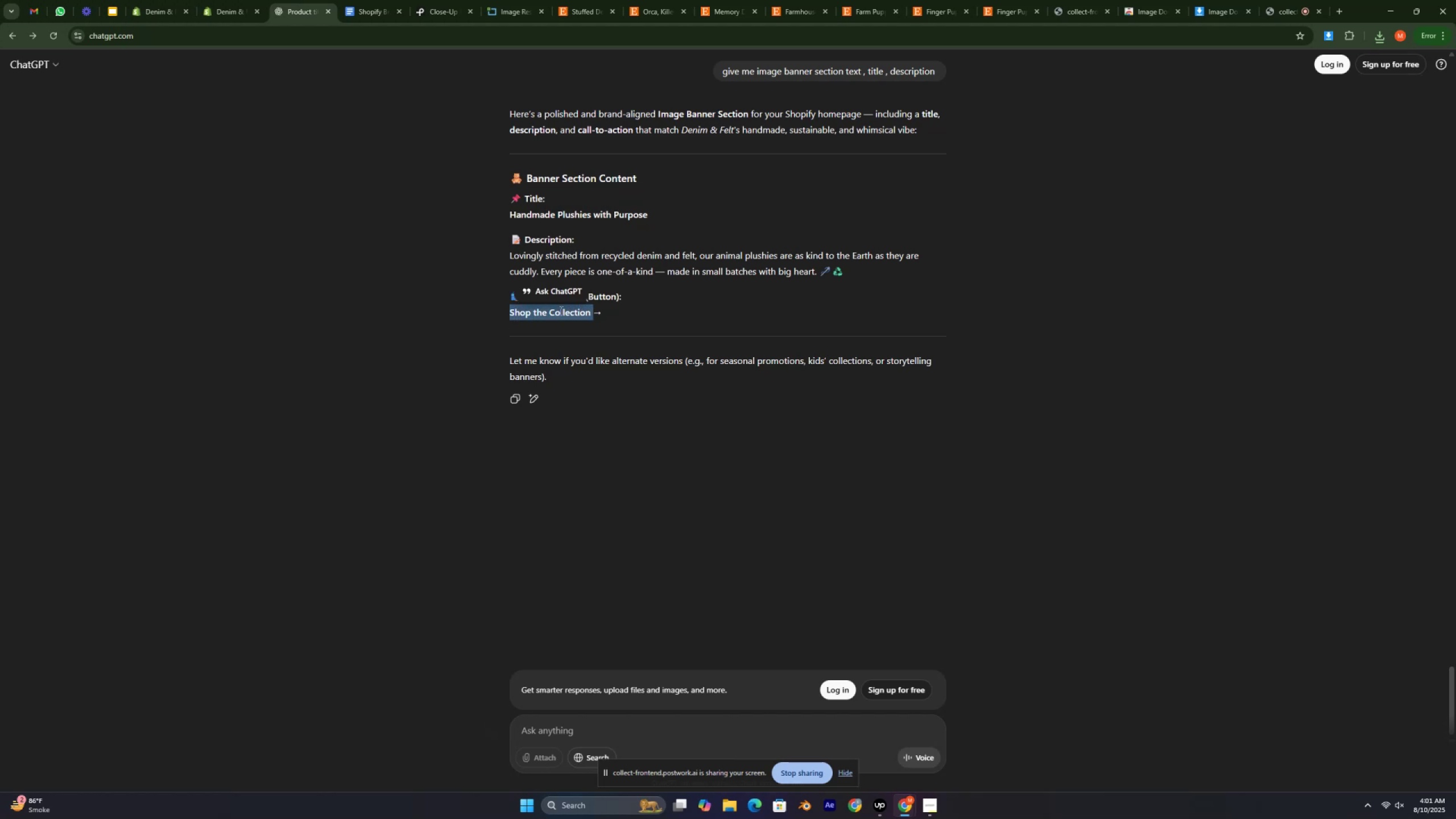 
right_click([560, 311])
 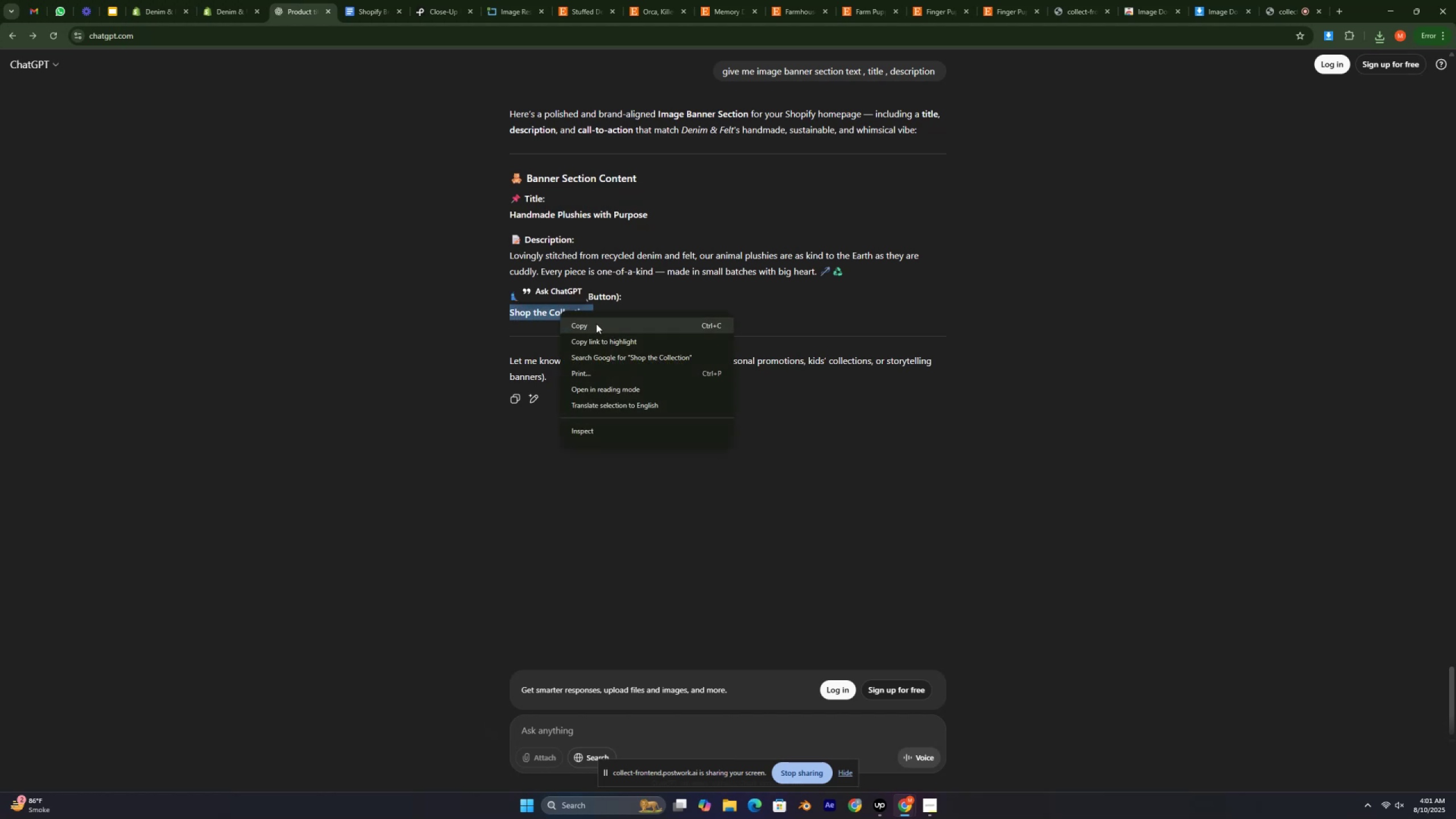 
left_click([597, 324])
 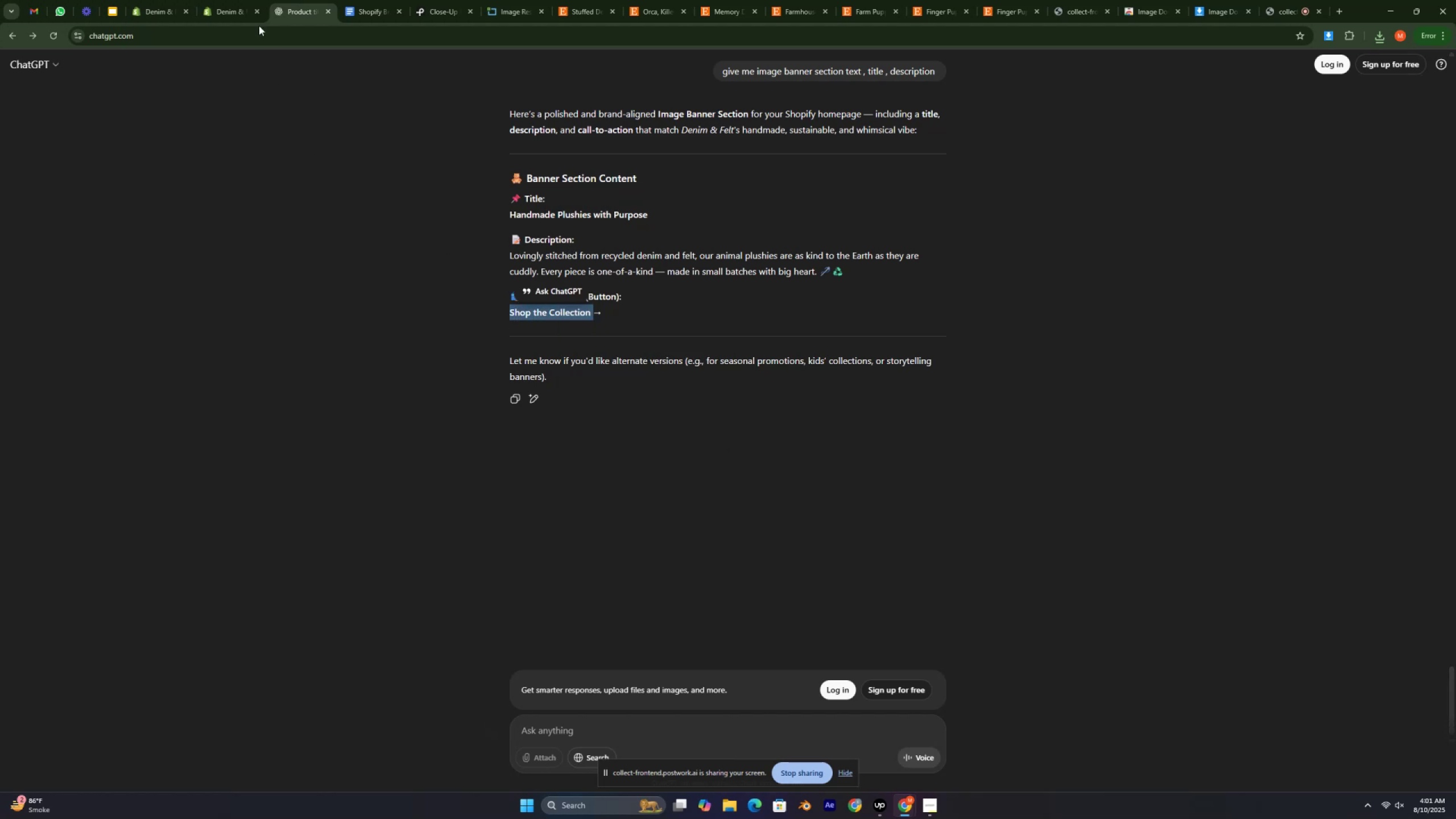 
left_click([237, 0])
 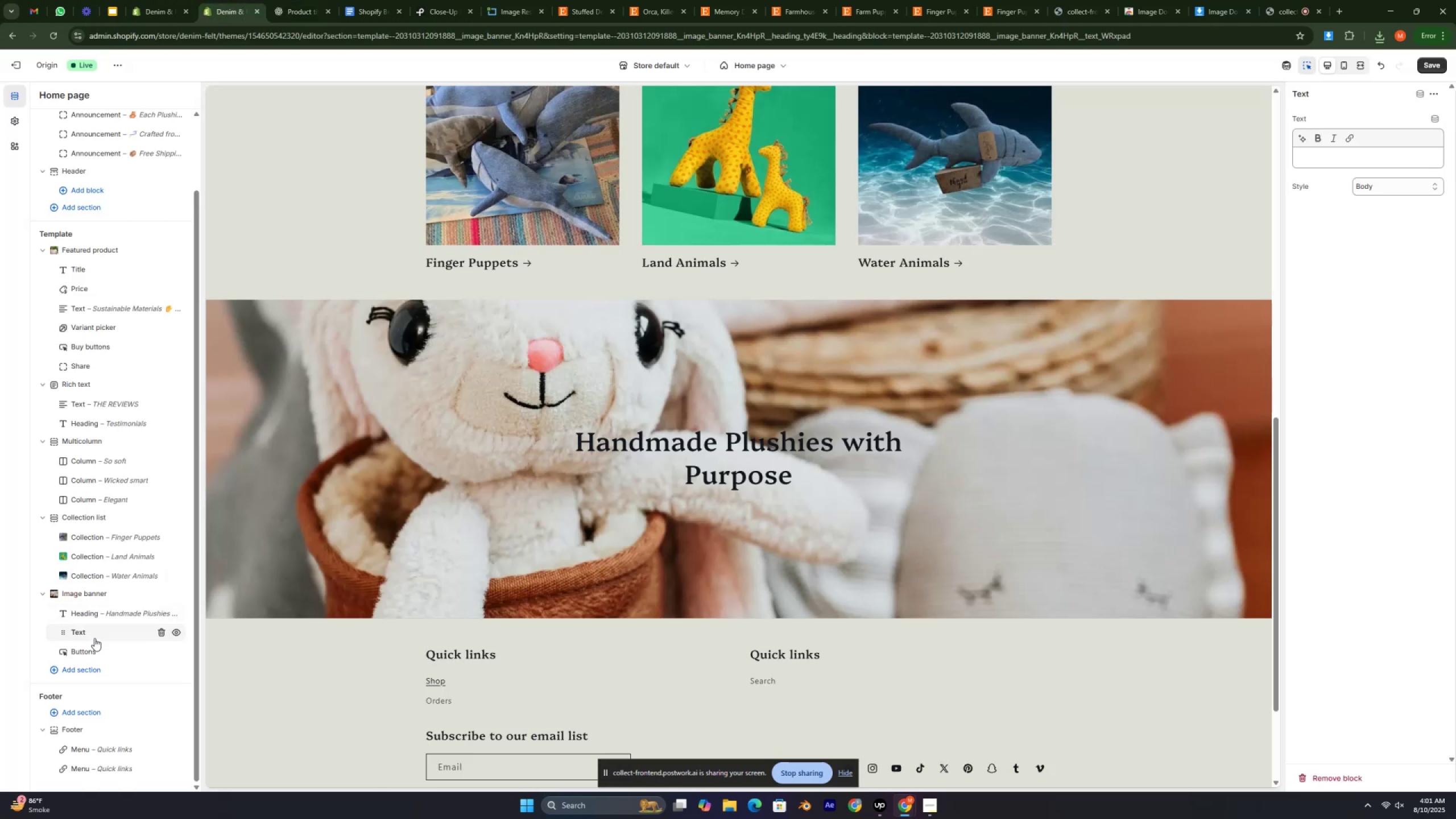 
left_click([92, 652])
 